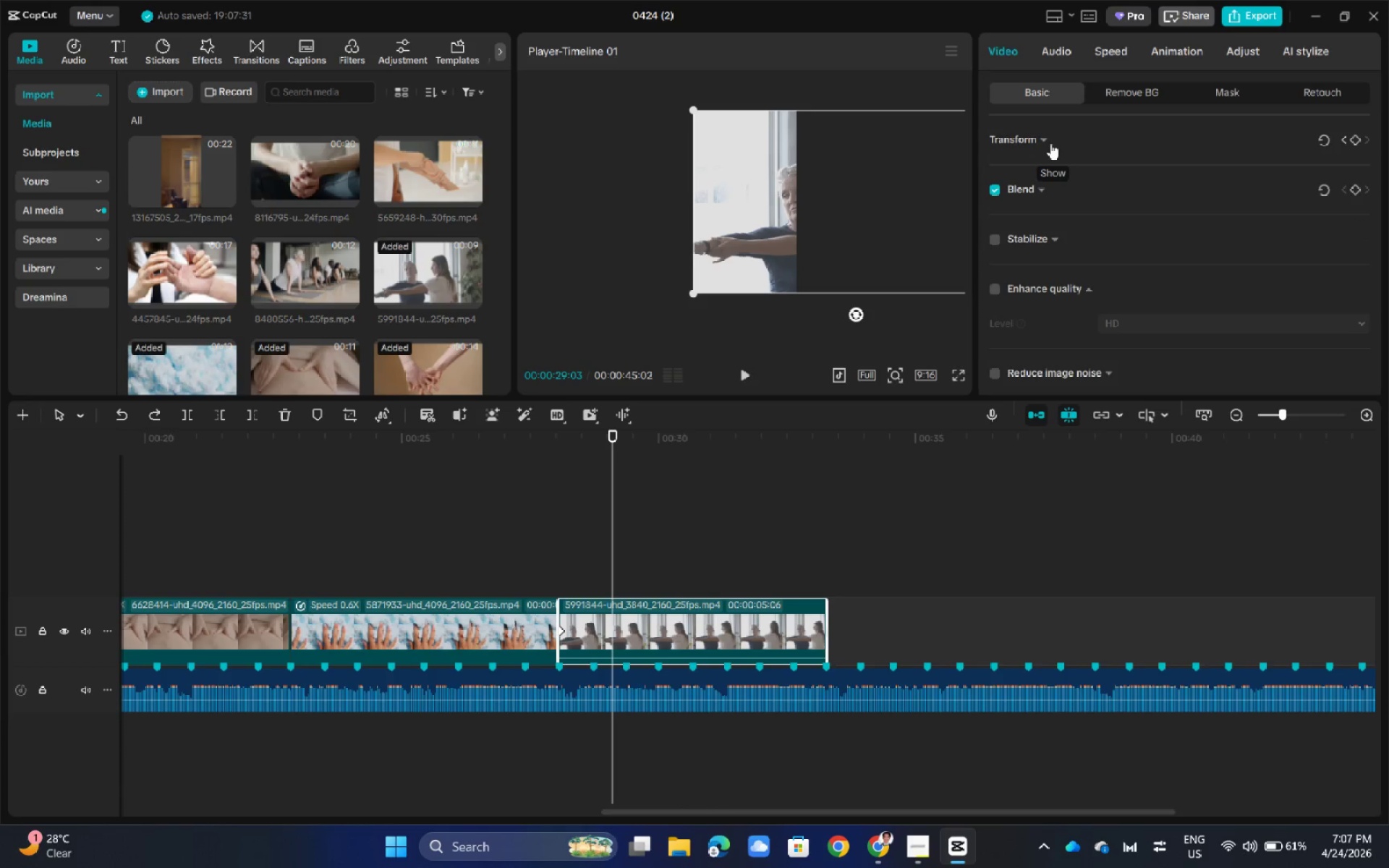 
left_click([1050, 143])
 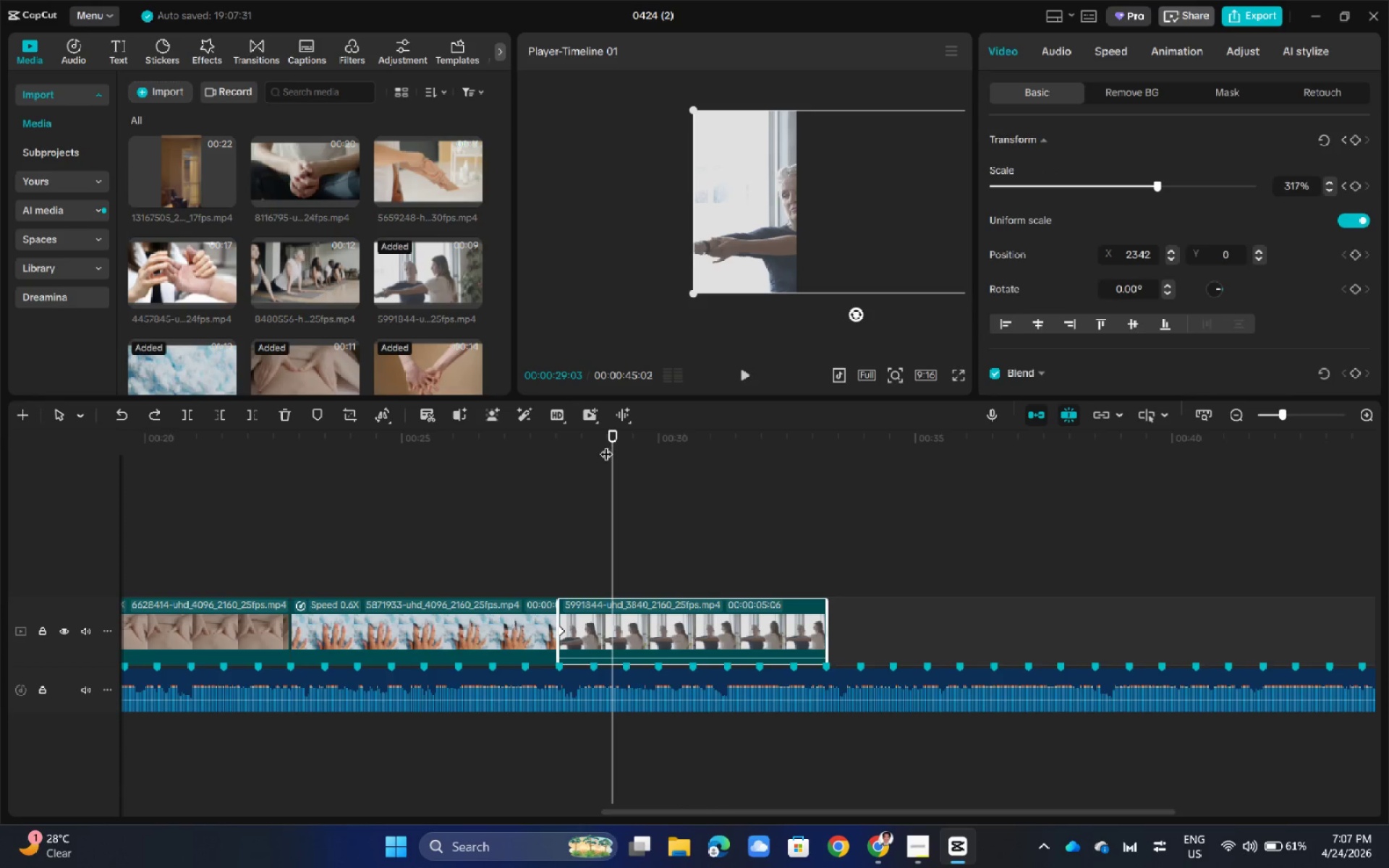 
left_click_drag(start_coordinate=[611, 432], to_coordinate=[627, 450])
 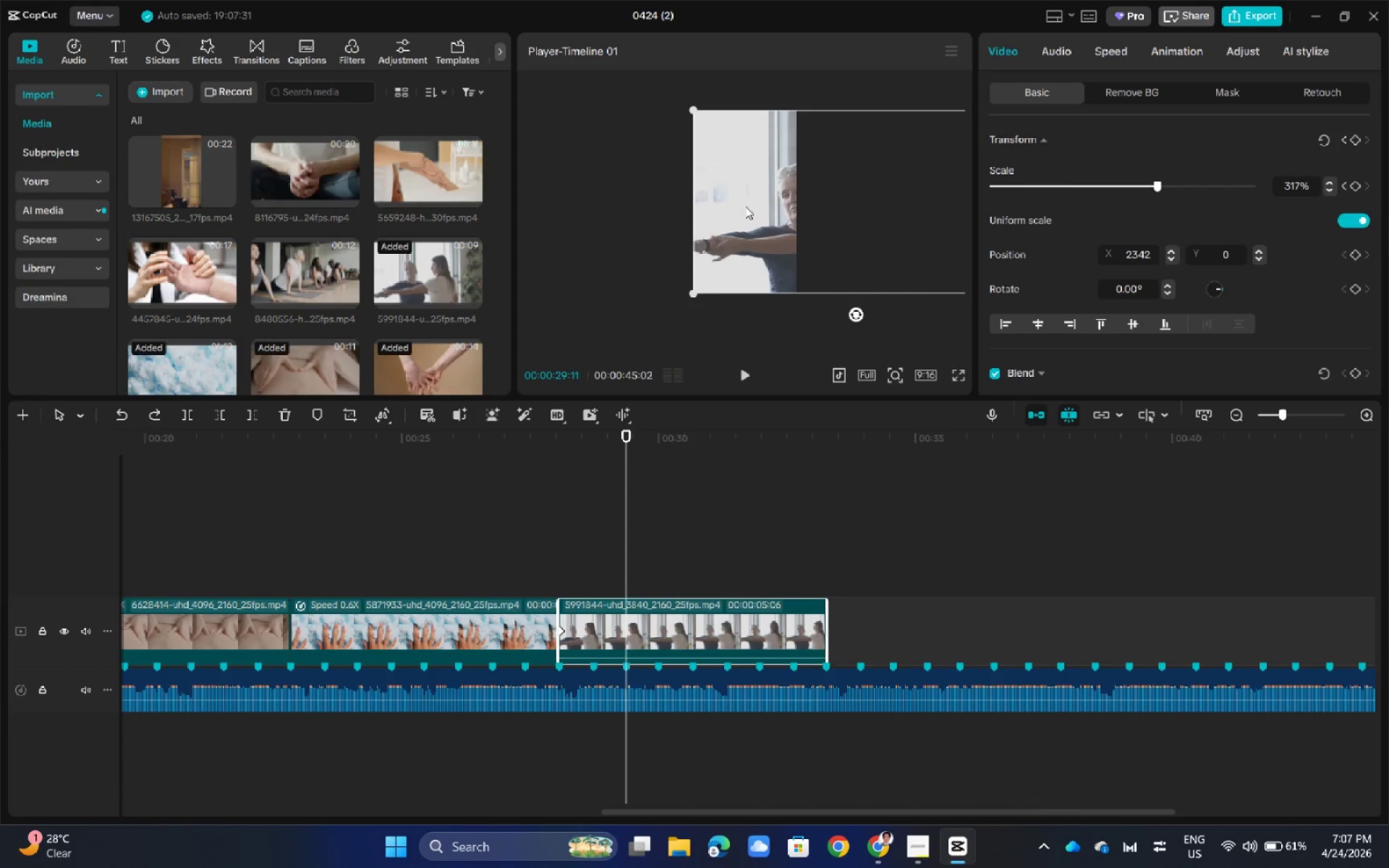 
left_click_drag(start_coordinate=[745, 206], to_coordinate=[636, 204])
 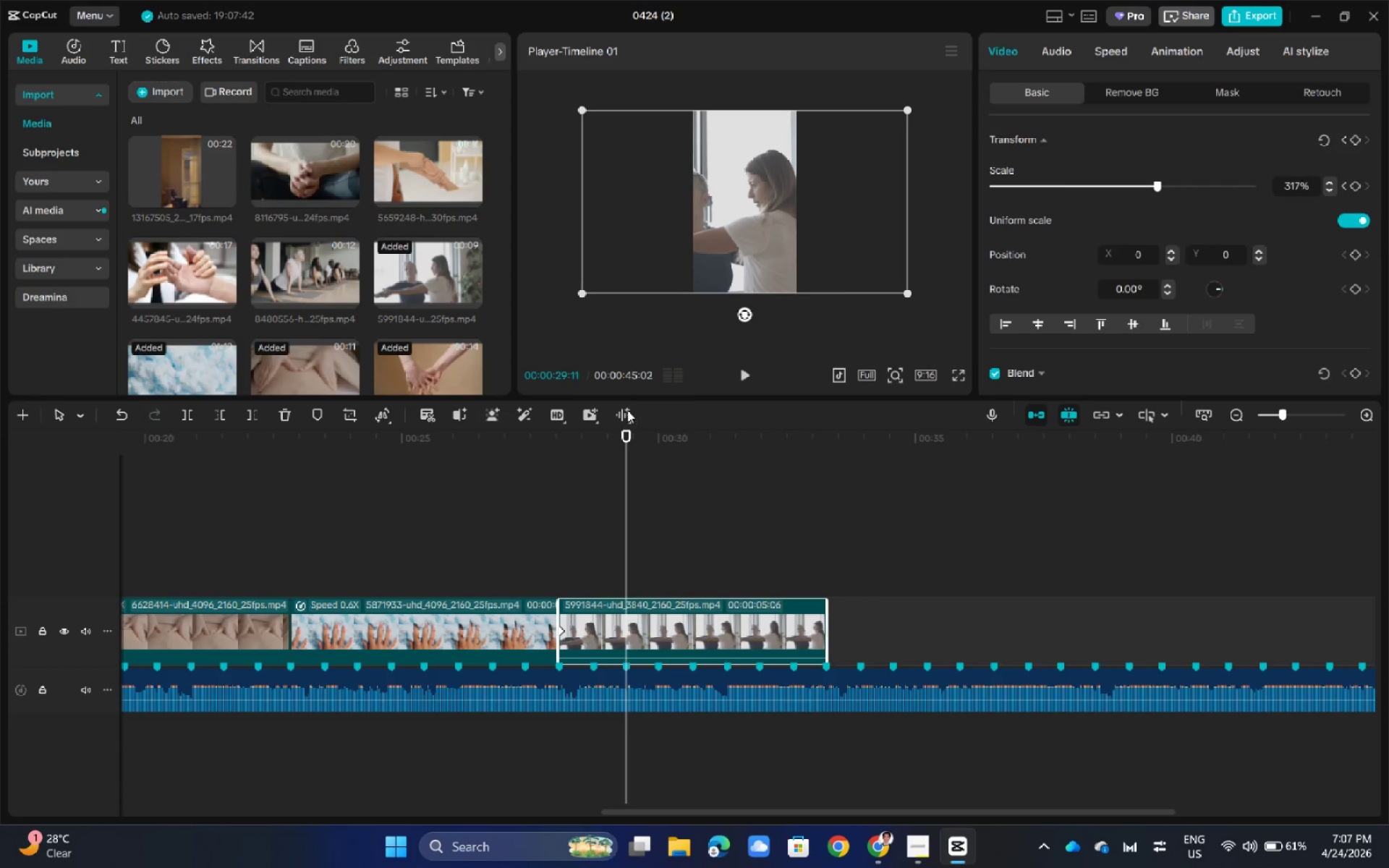 
wait(5.49)
 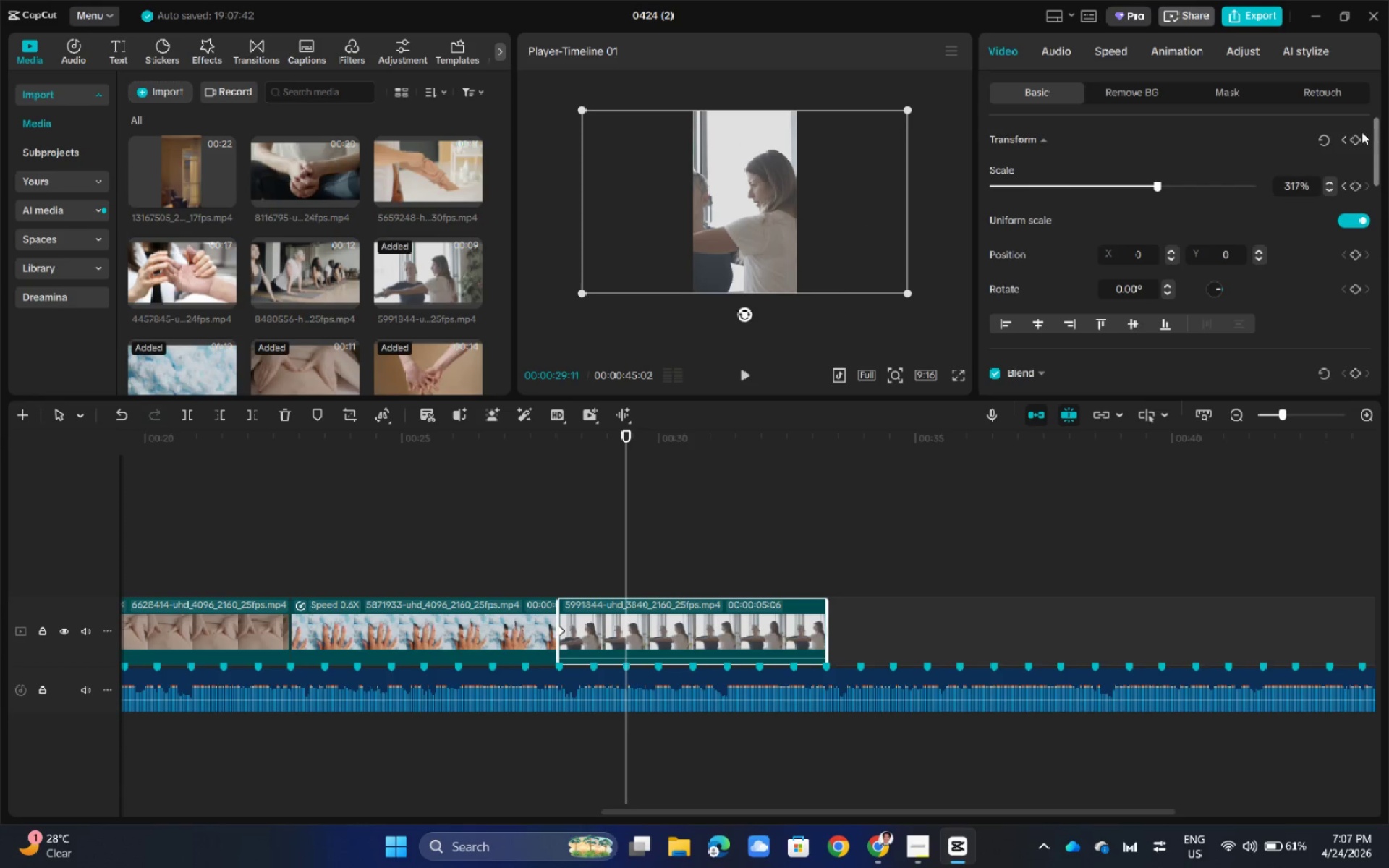 
left_click_drag(start_coordinate=[626, 432], to_coordinate=[562, 446])
 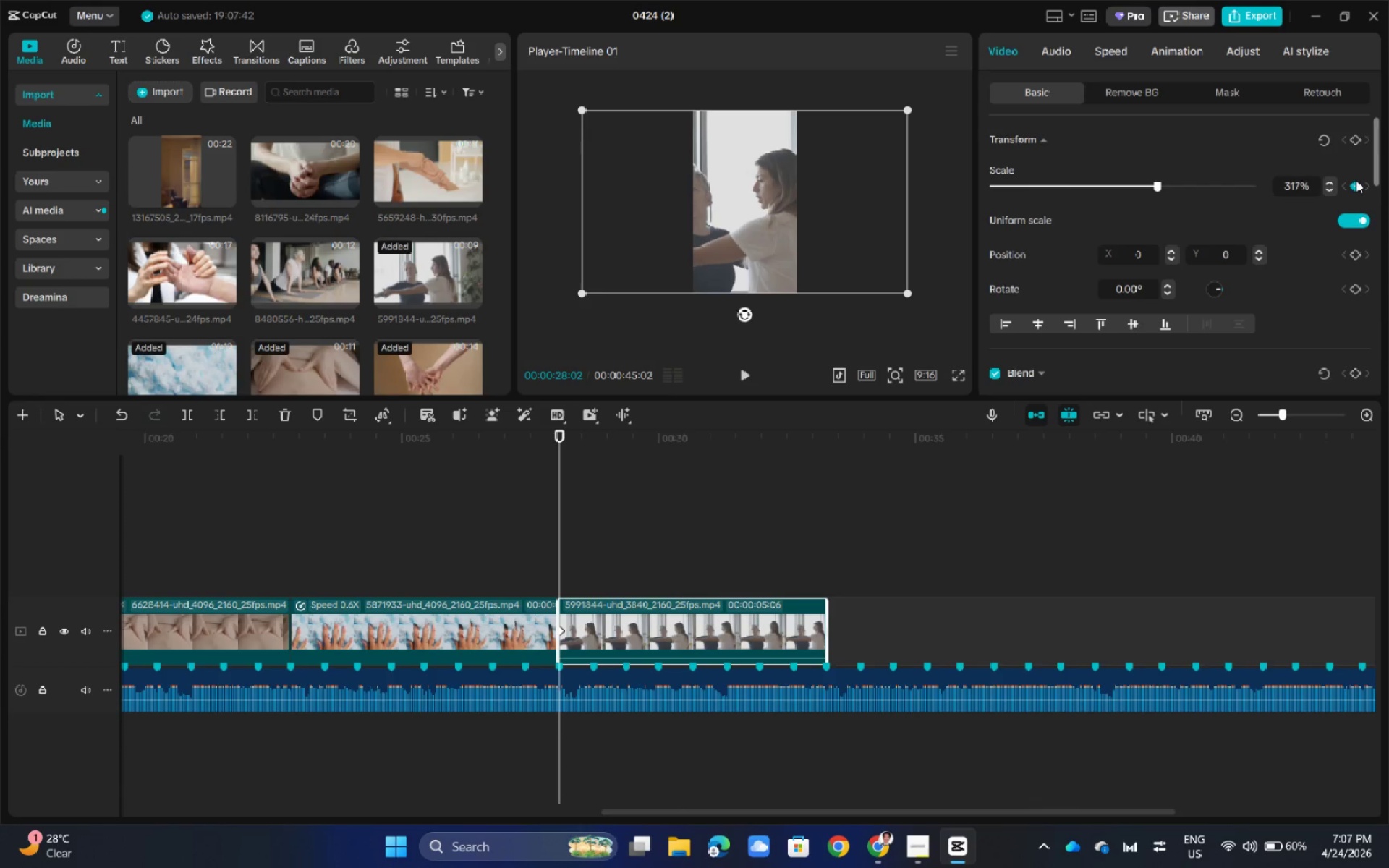 
left_click([1357, 184])
 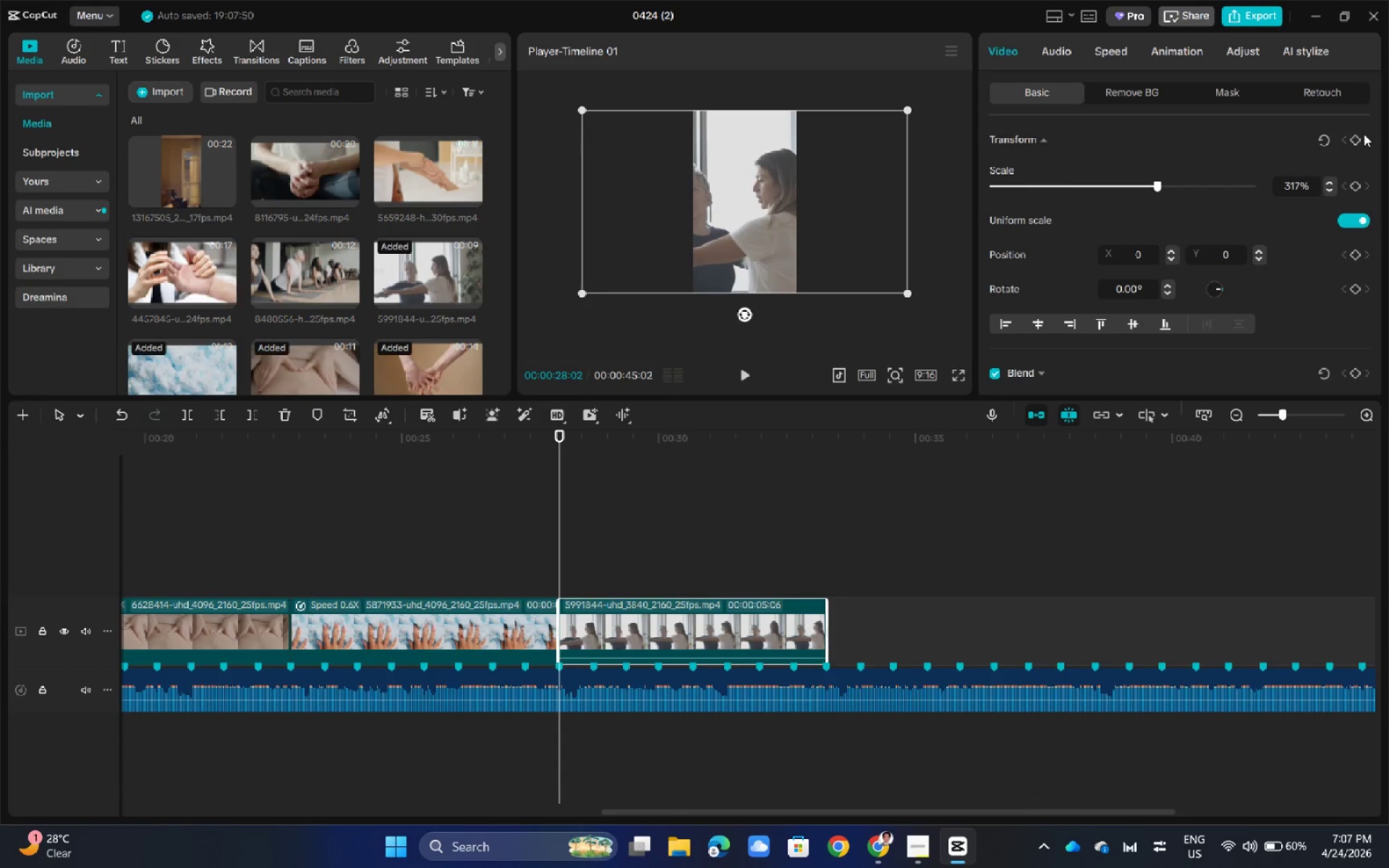 
left_click([1354, 143])
 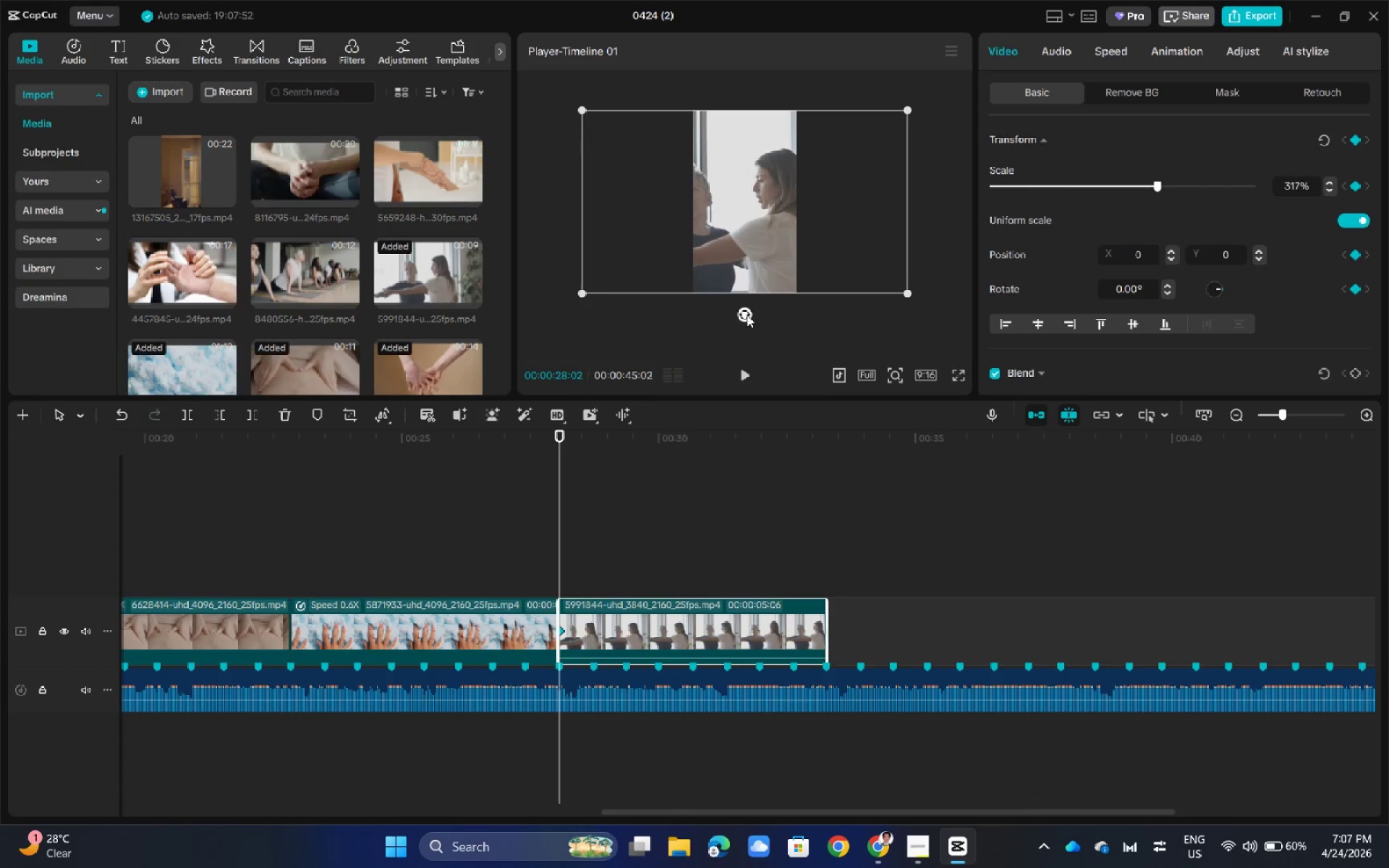 
left_click_drag(start_coordinate=[557, 431], to_coordinate=[653, 441])
 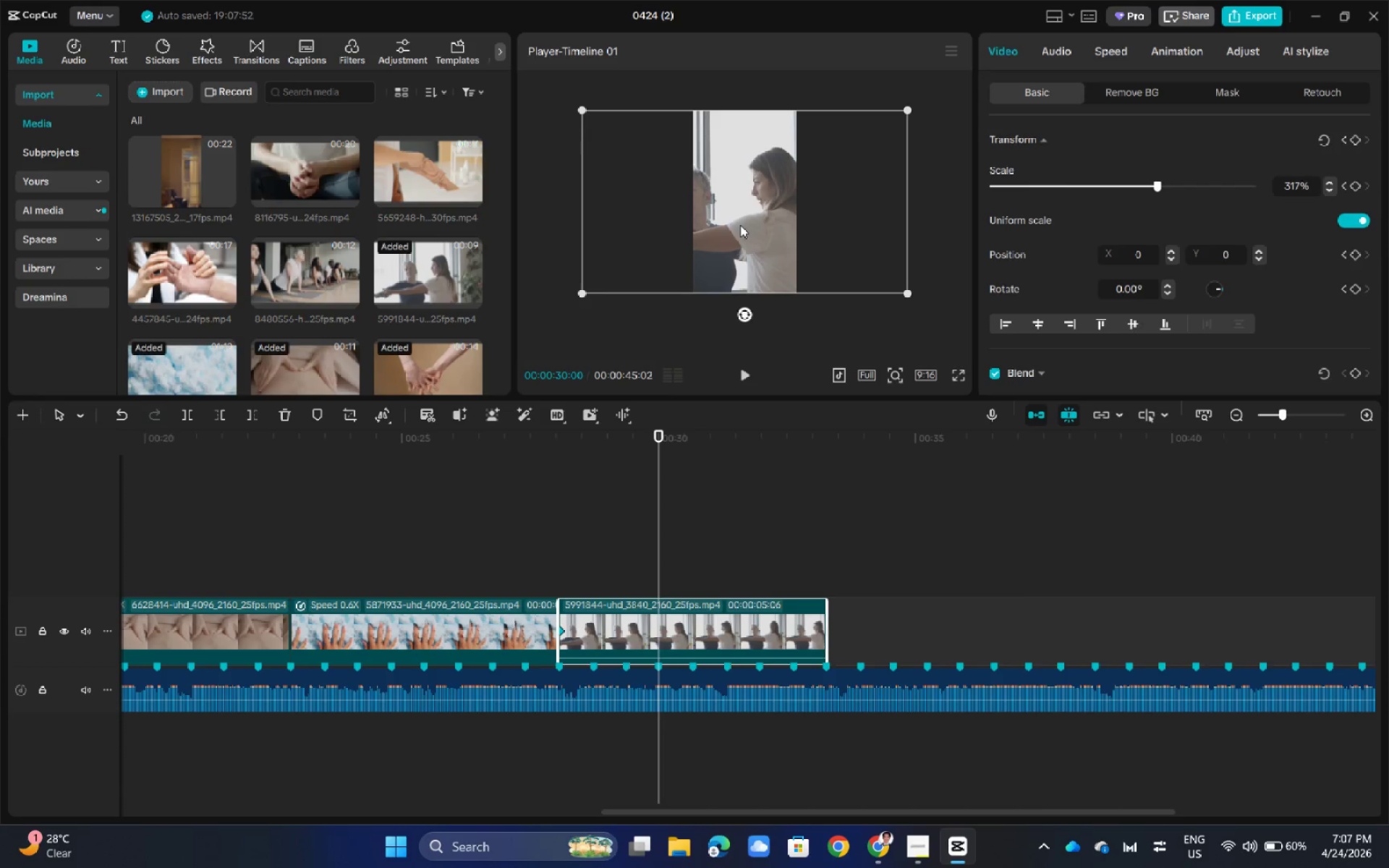 
left_click_drag(start_coordinate=[740, 225], to_coordinate=[852, 224])
 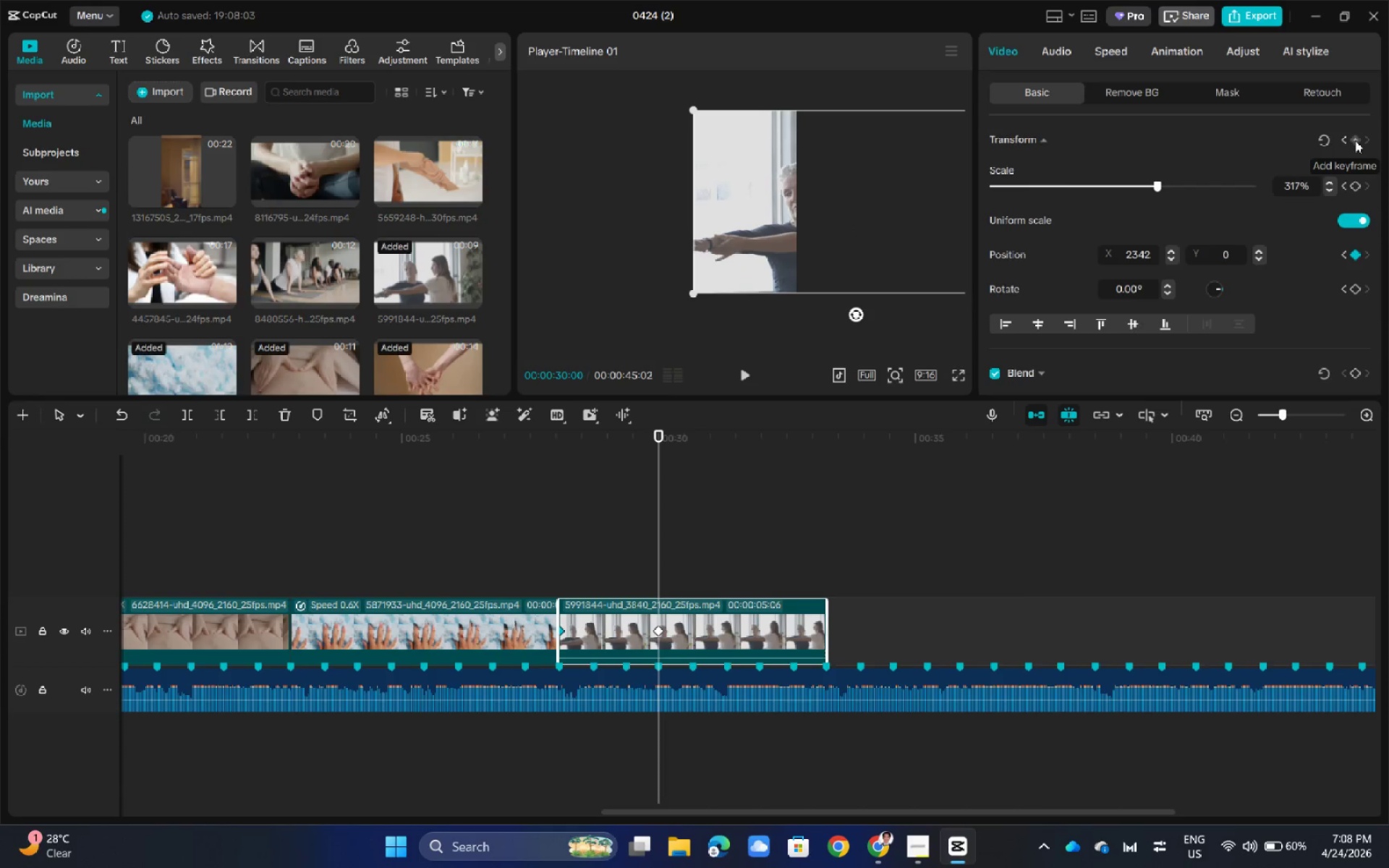 
left_click([1355, 140])
 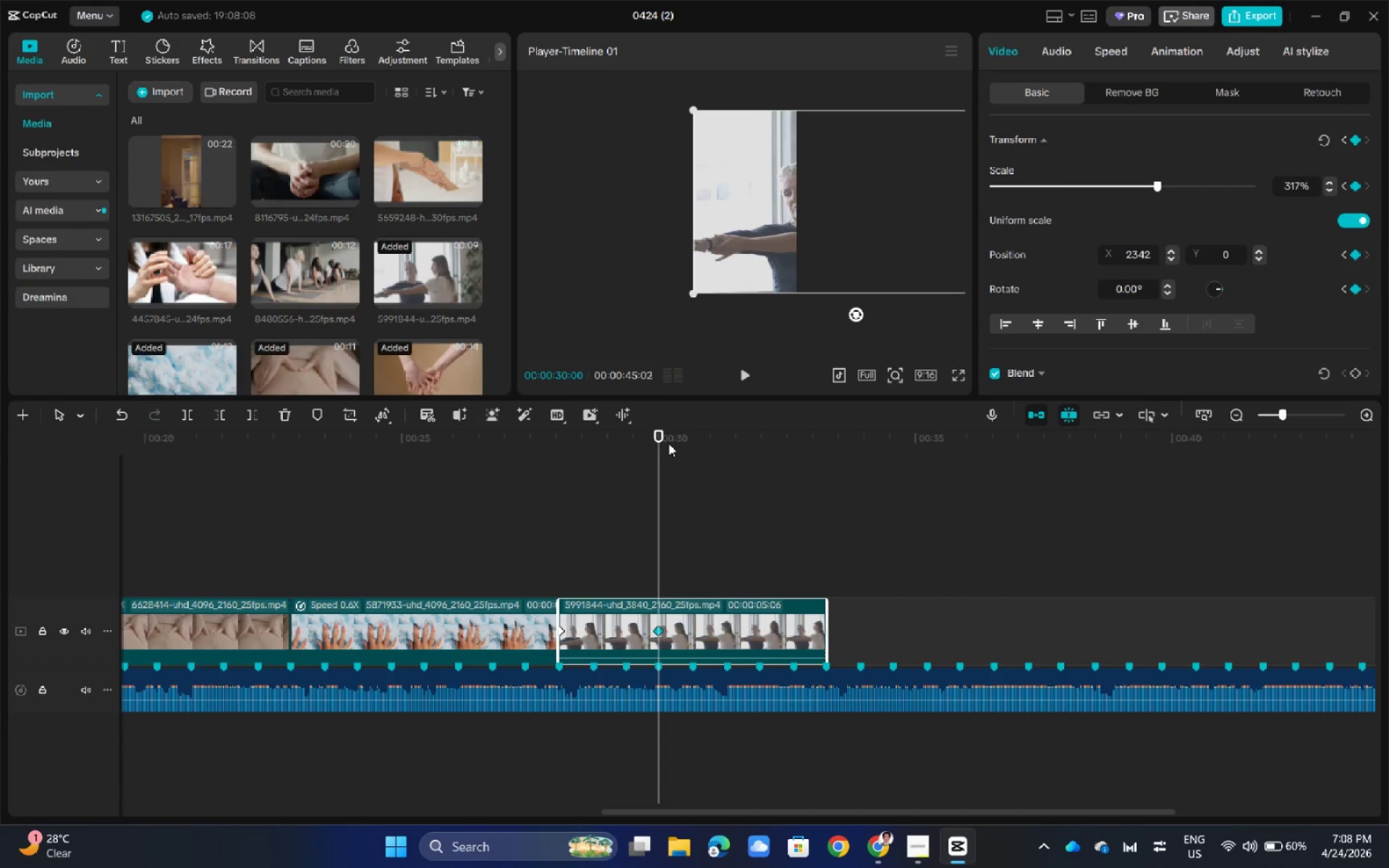 
left_click_drag(start_coordinate=[660, 438], to_coordinate=[559, 447])
 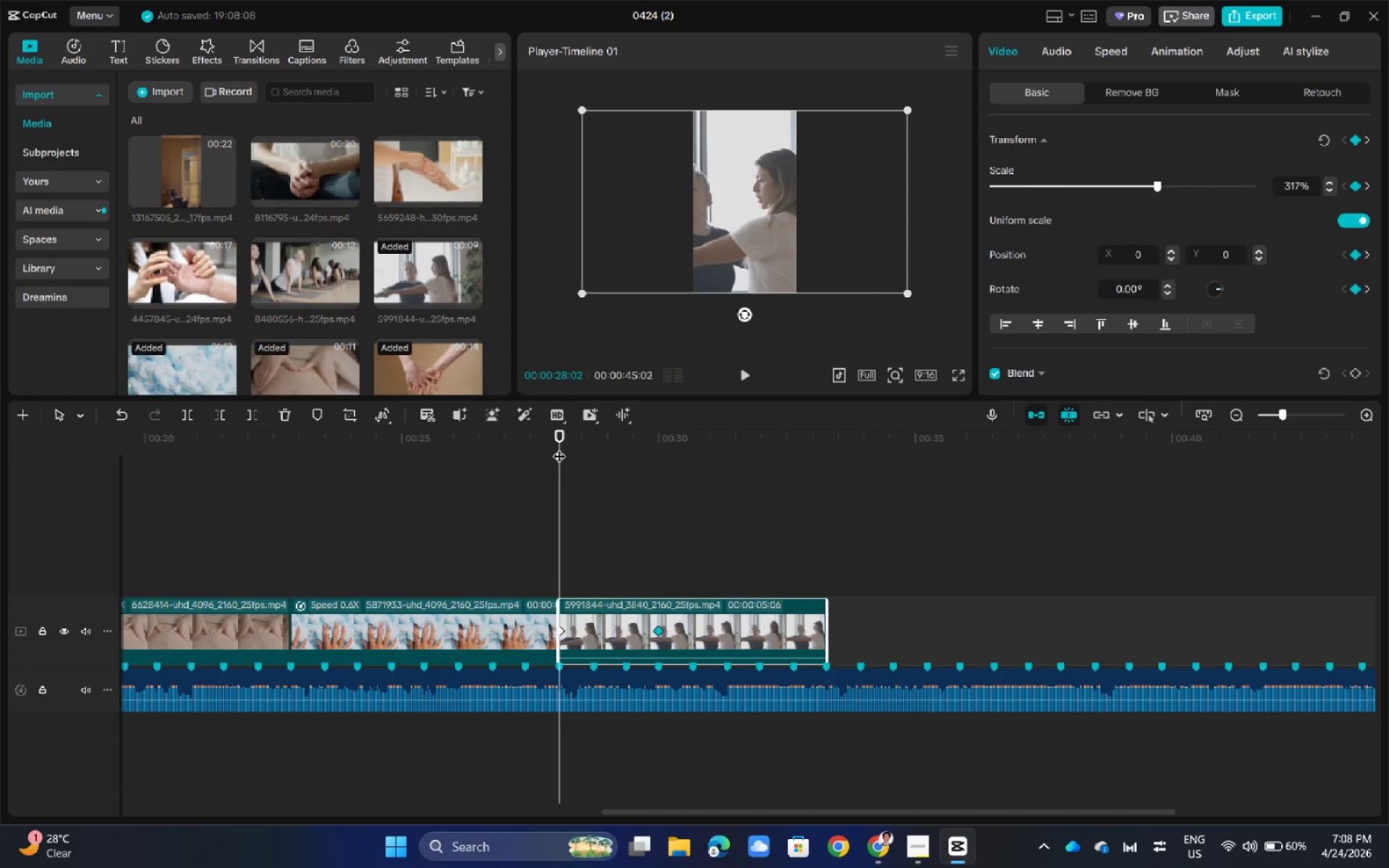 
key(Space)
 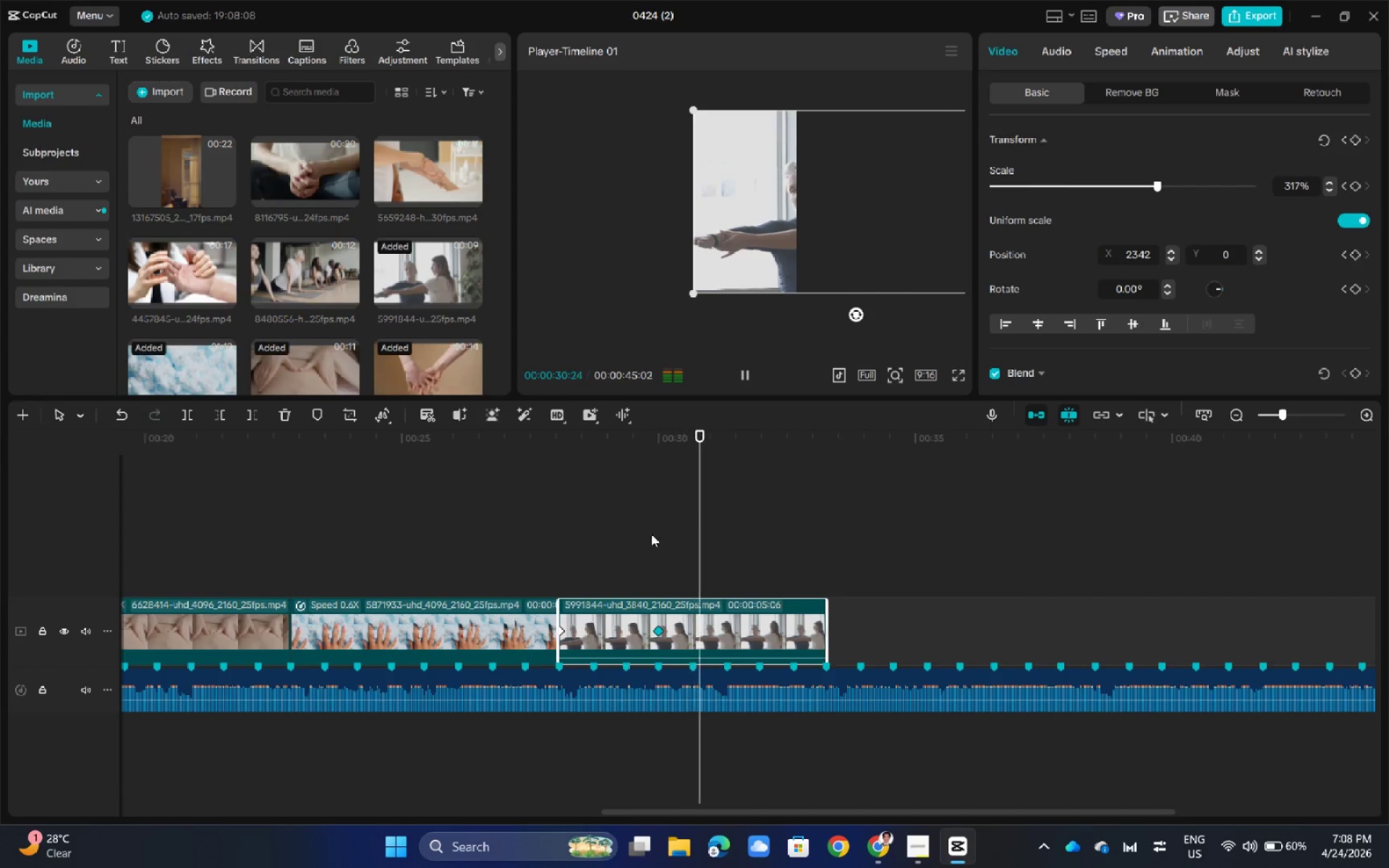 
left_click_drag(start_coordinate=[741, 438], to_coordinate=[688, 448])
 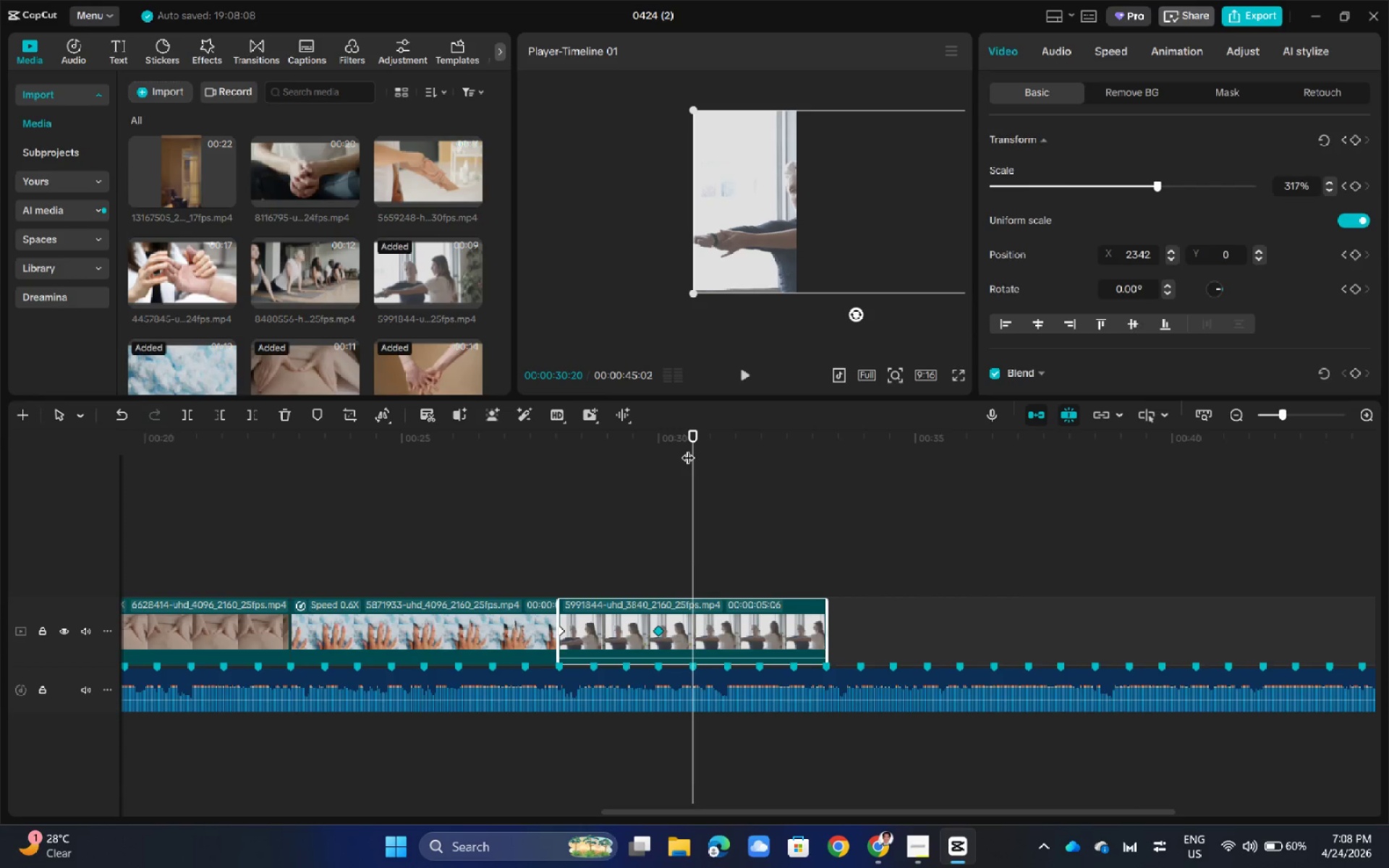 
wait(7.86)
 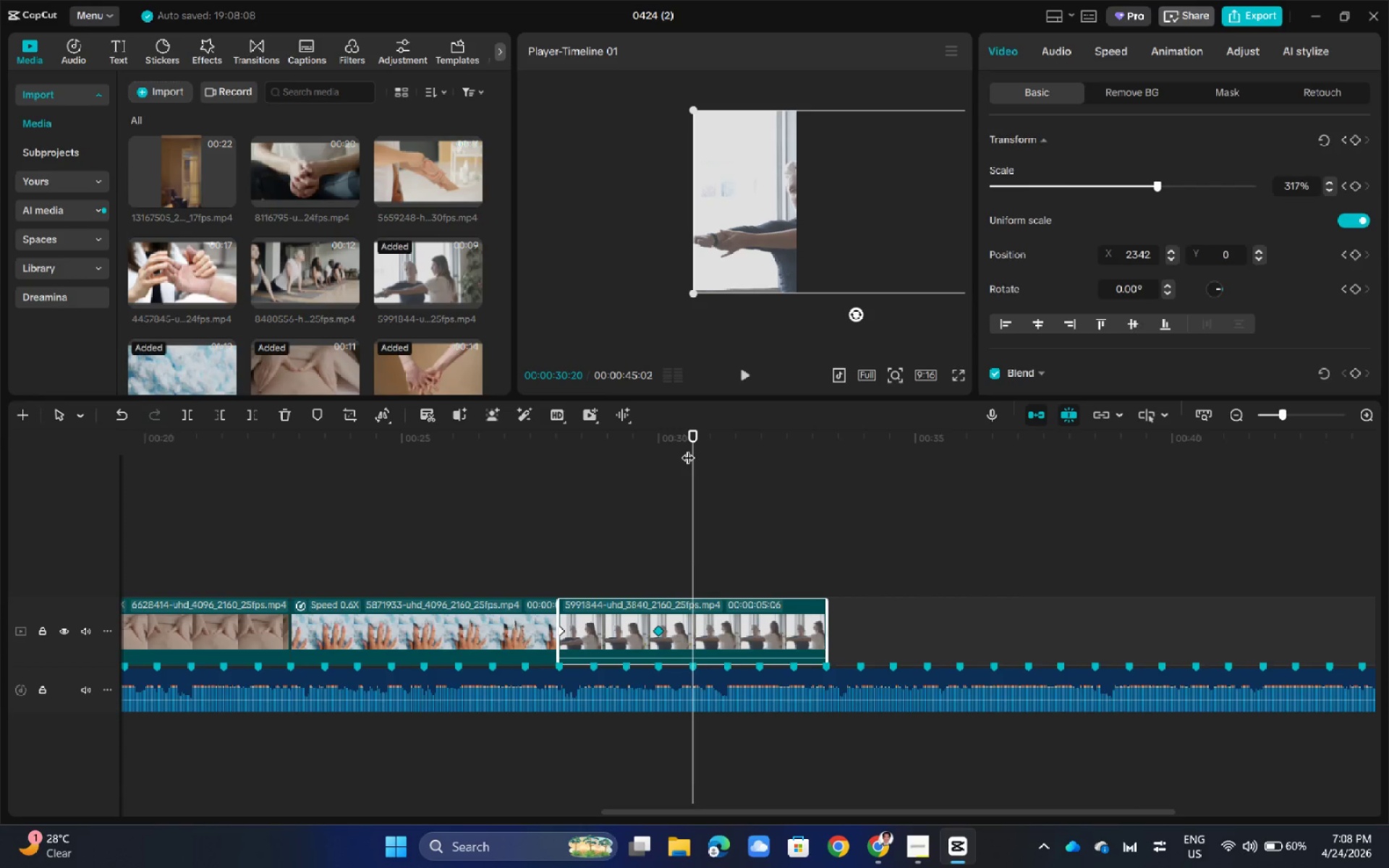 
left_click([749, 369])
 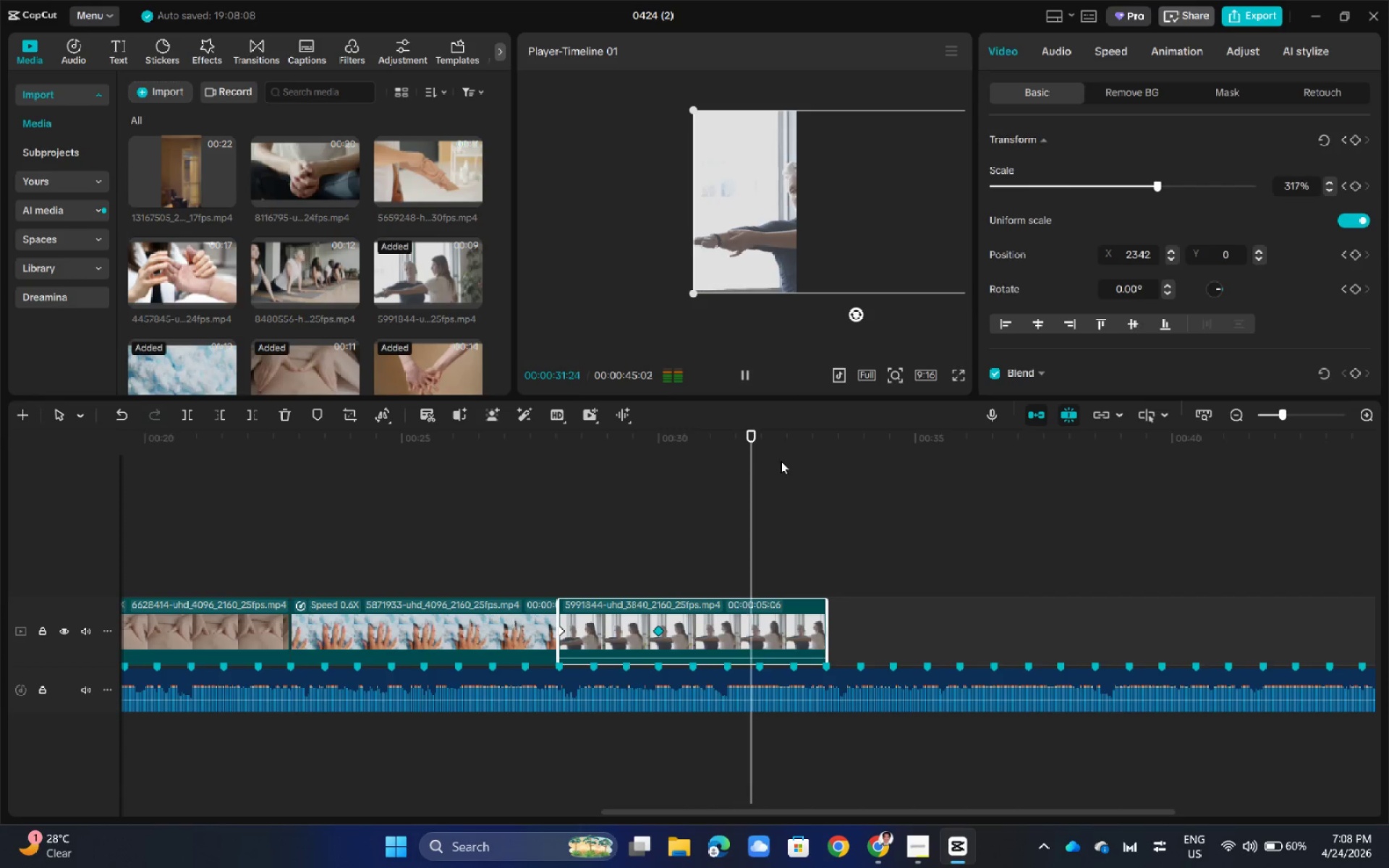 
left_click_drag(start_coordinate=[766, 441], to_coordinate=[558, 471])
 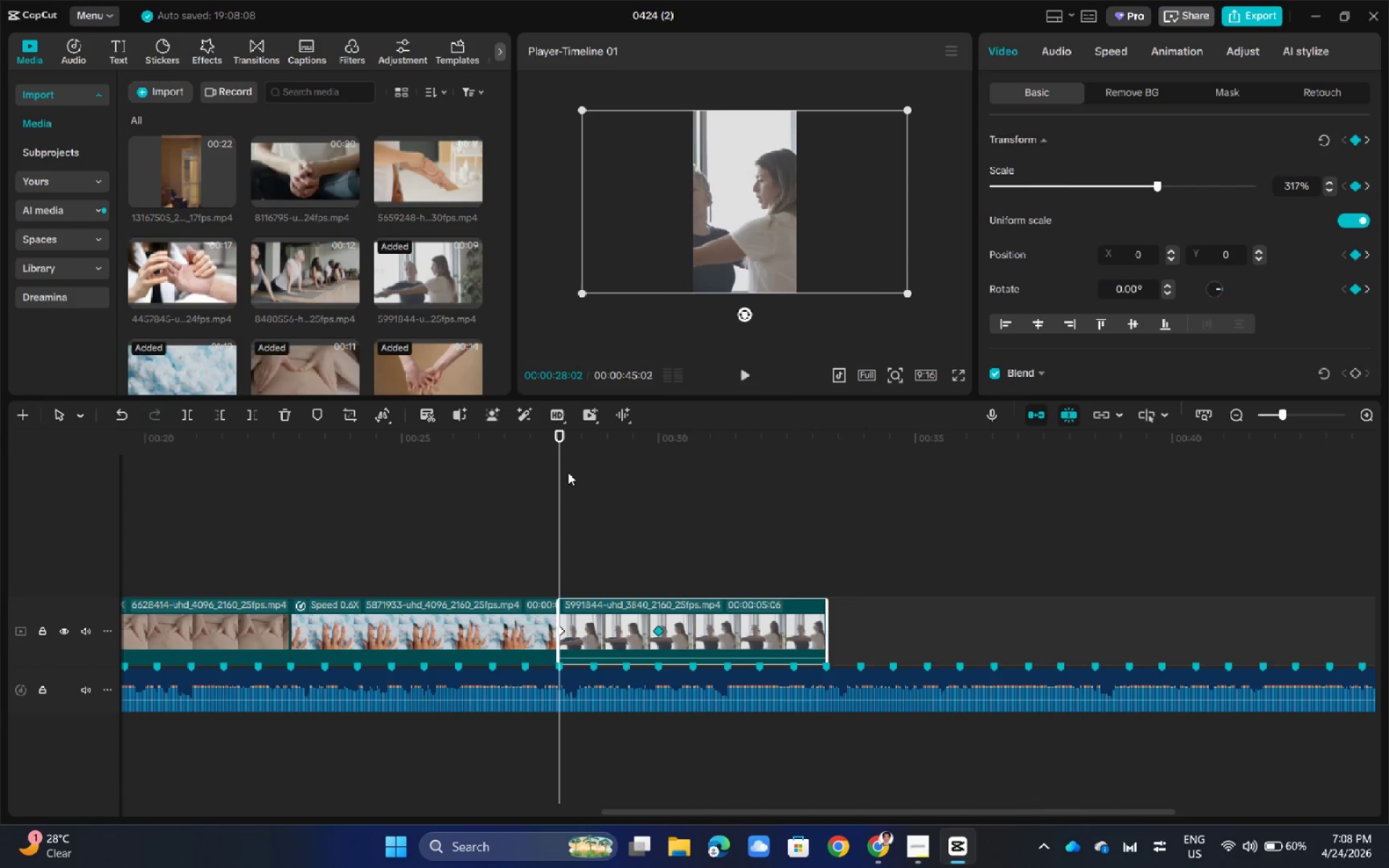 
key(Space)
 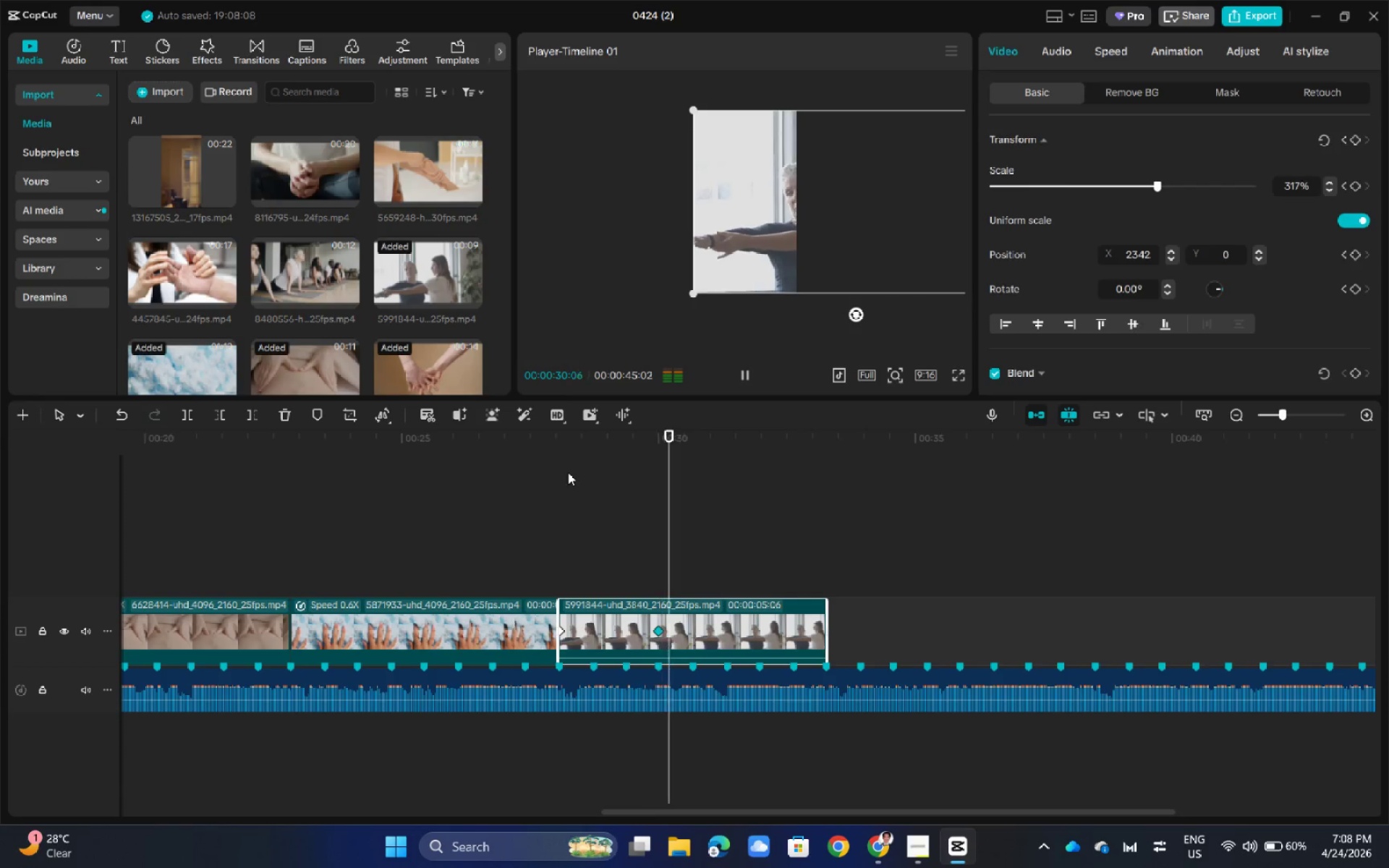 
key(Space)
 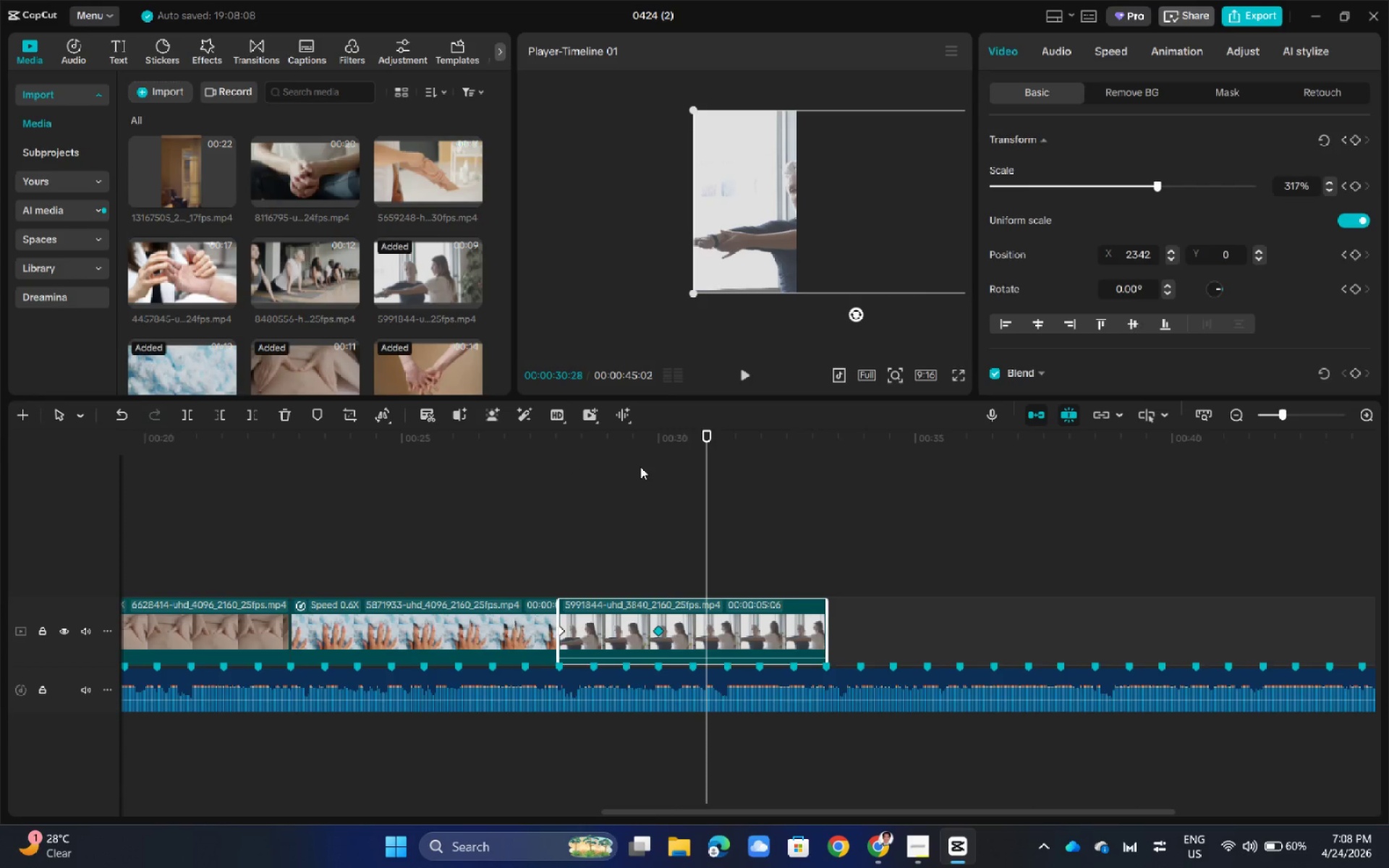 
key(Space)
 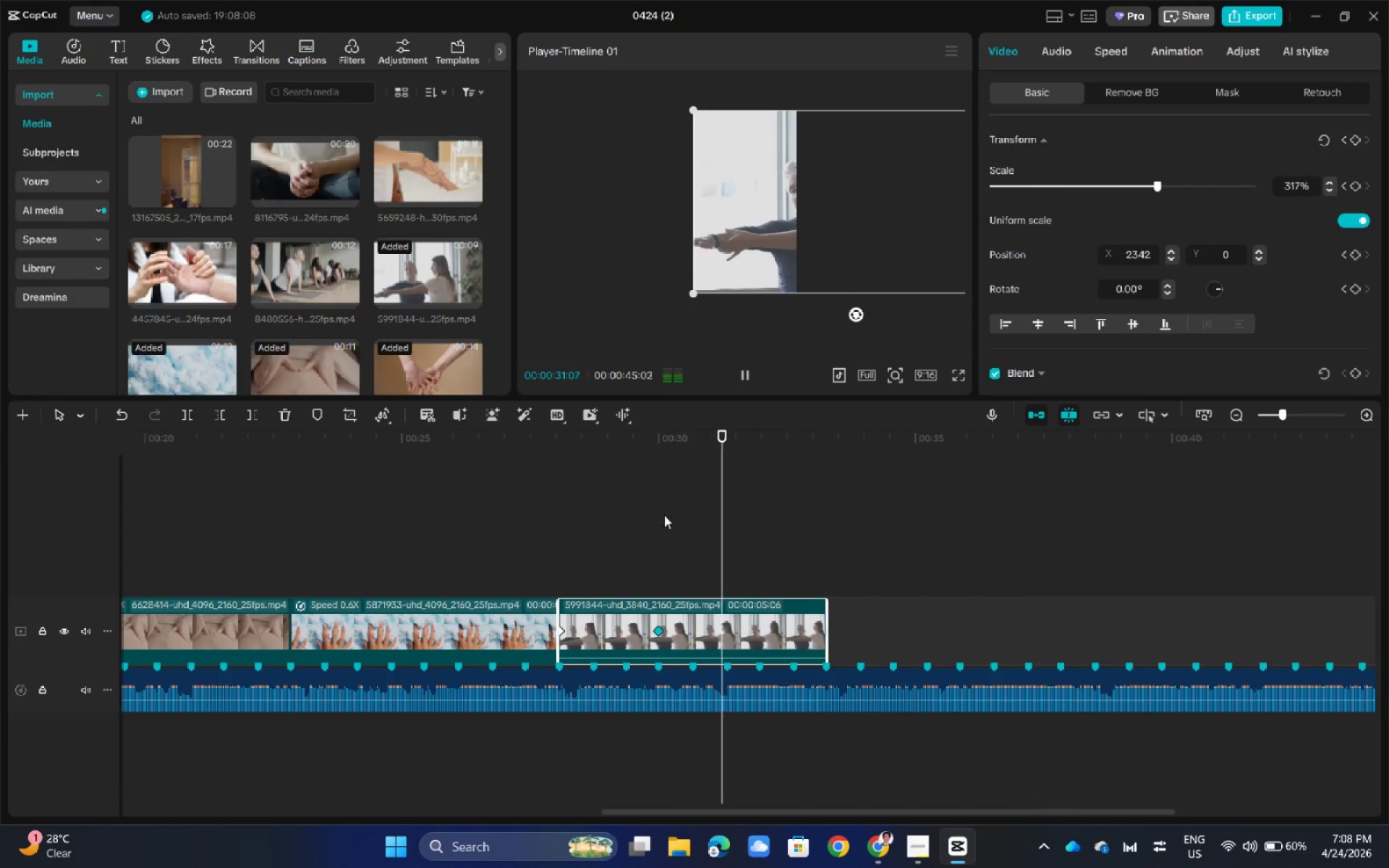 
key(Space)
 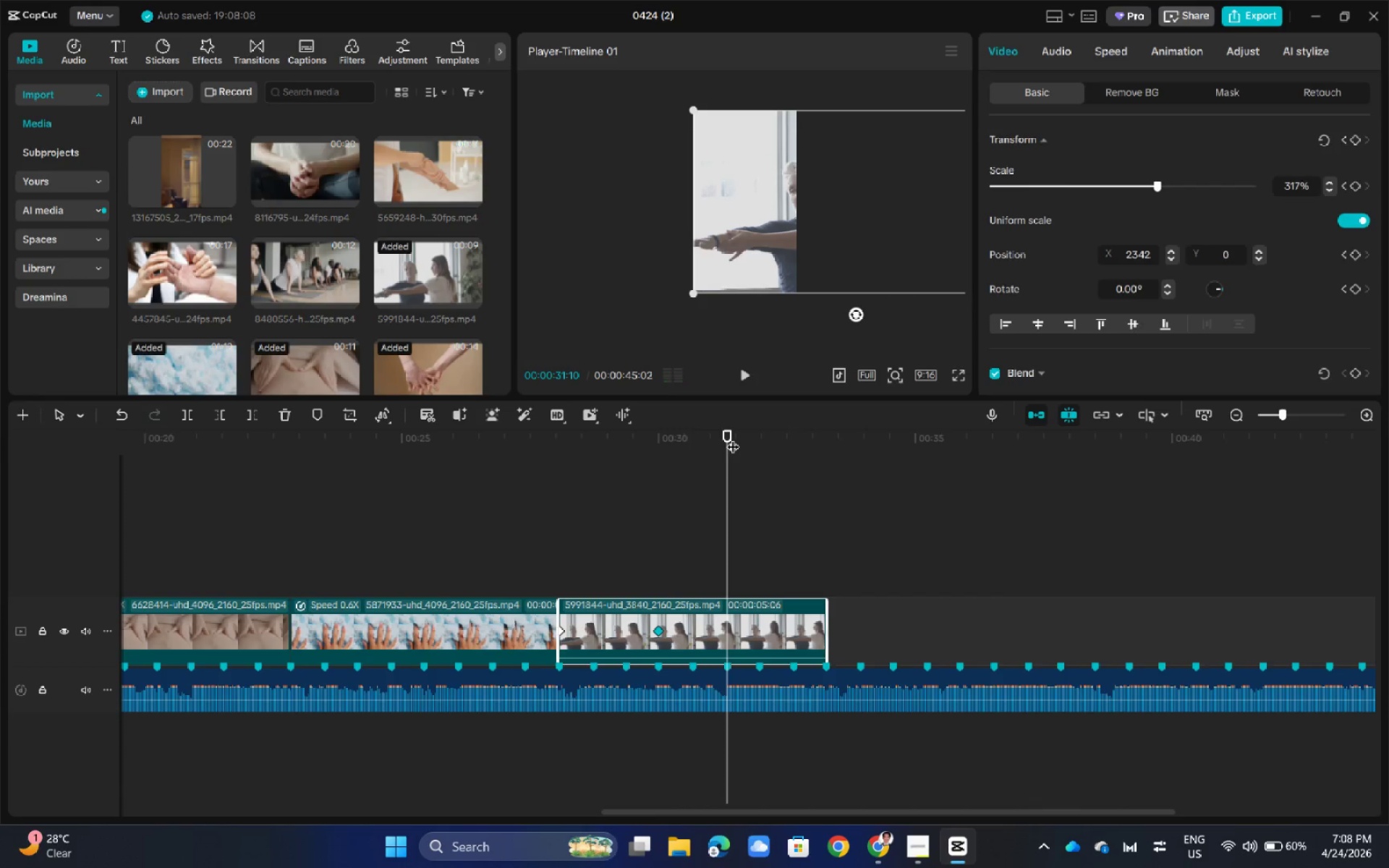 
left_click_drag(start_coordinate=[733, 438], to_coordinate=[564, 480])
 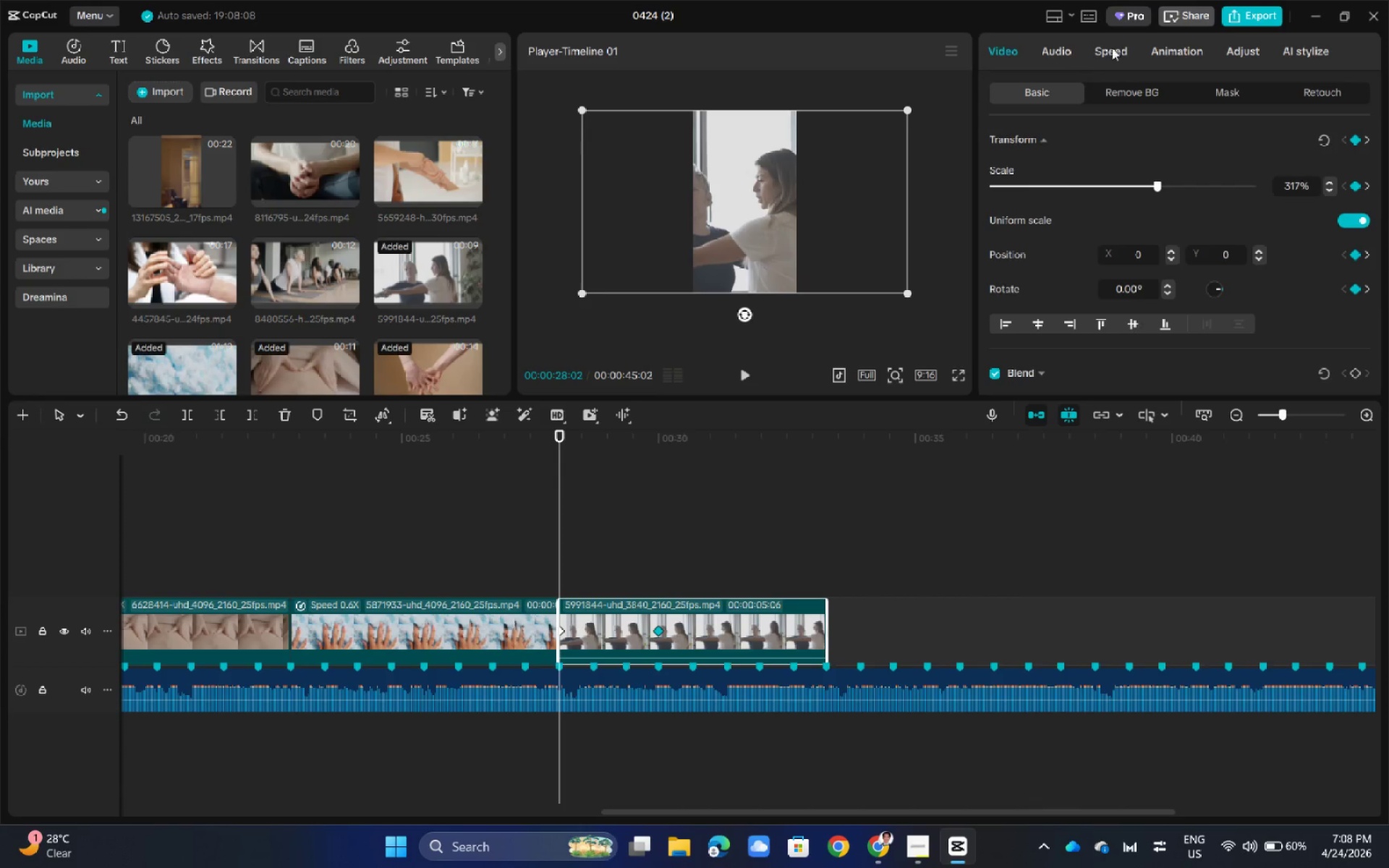 
left_click([1117, 47])
 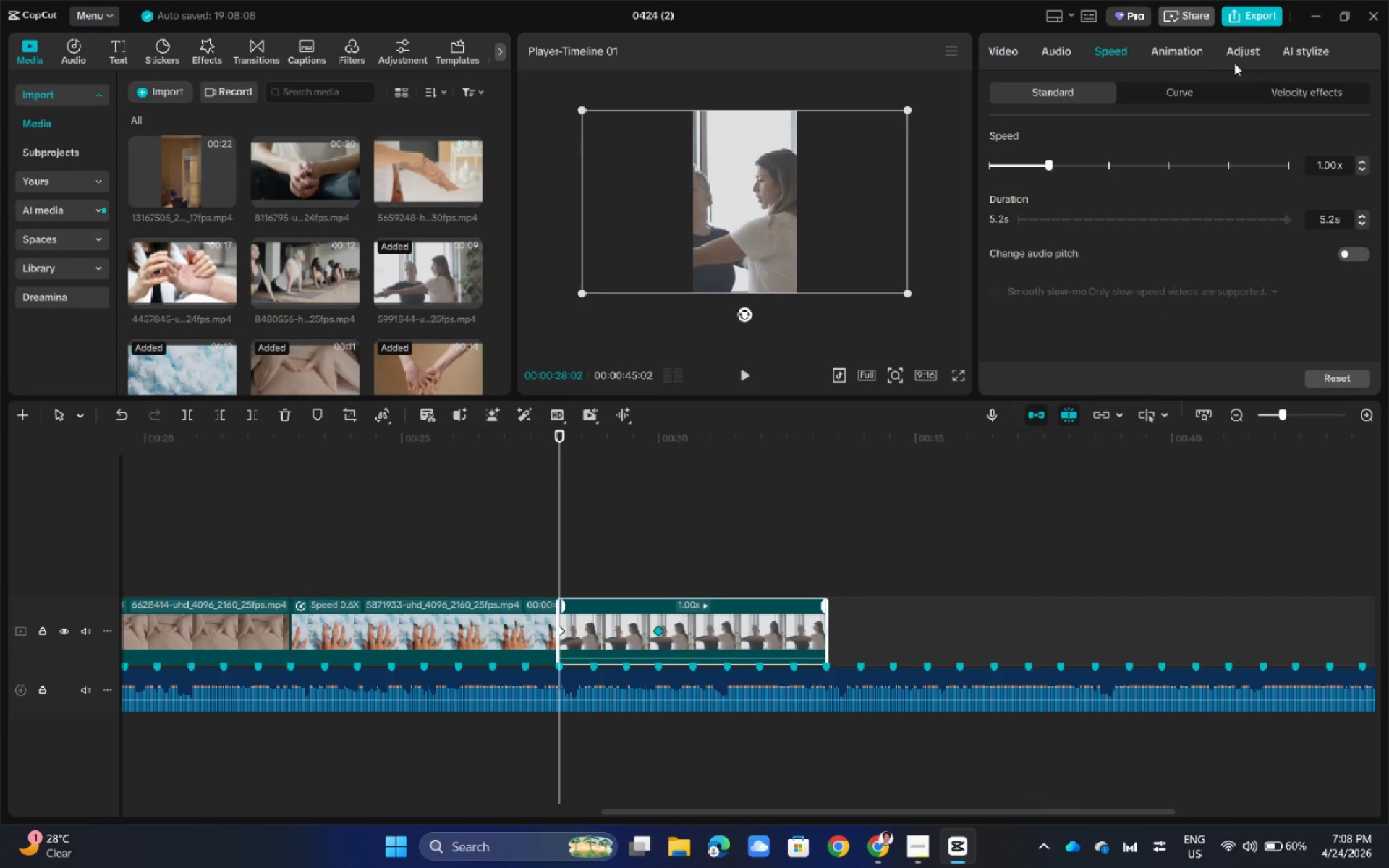 
wait(7.67)
 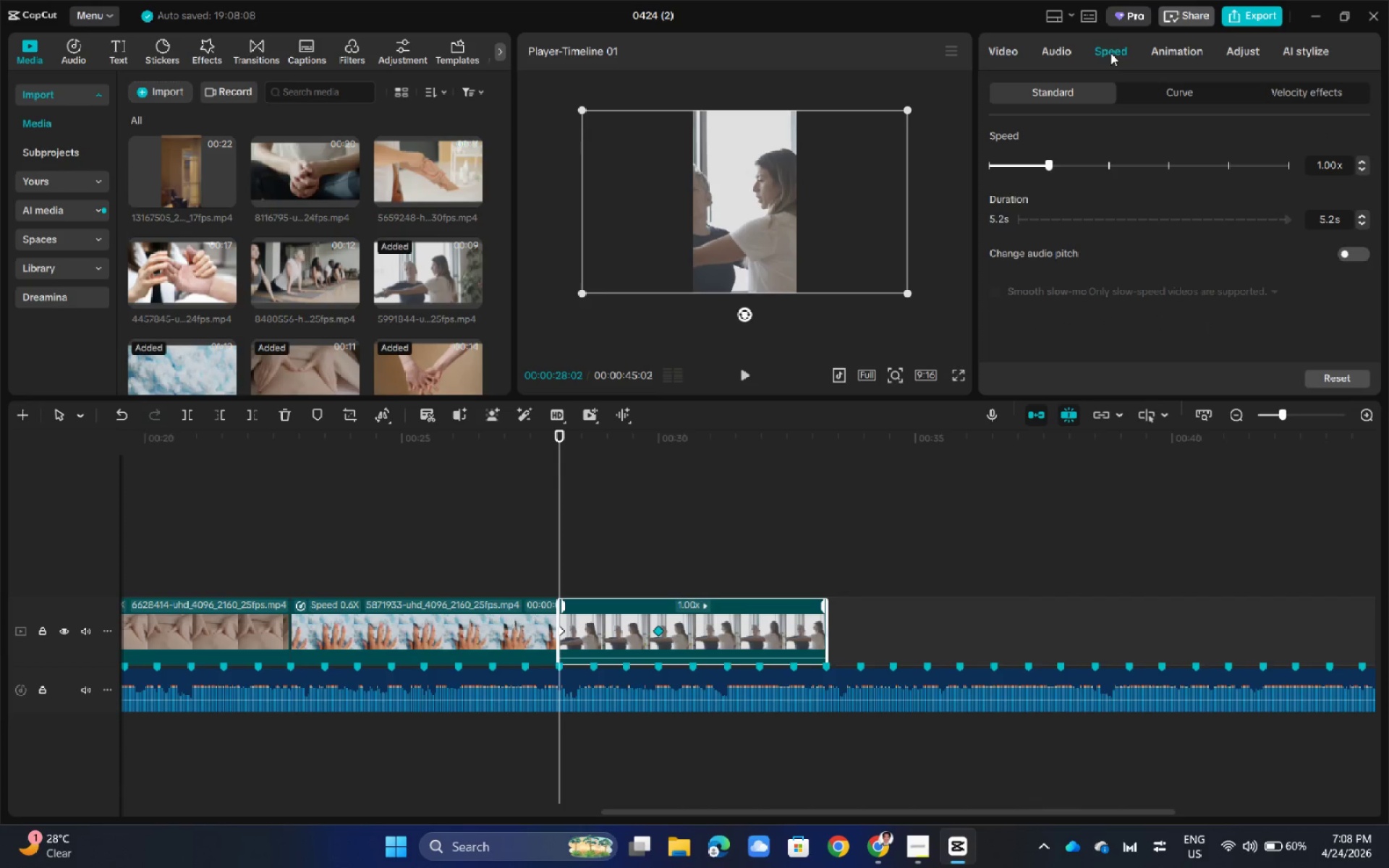 
left_click([1164, 91])
 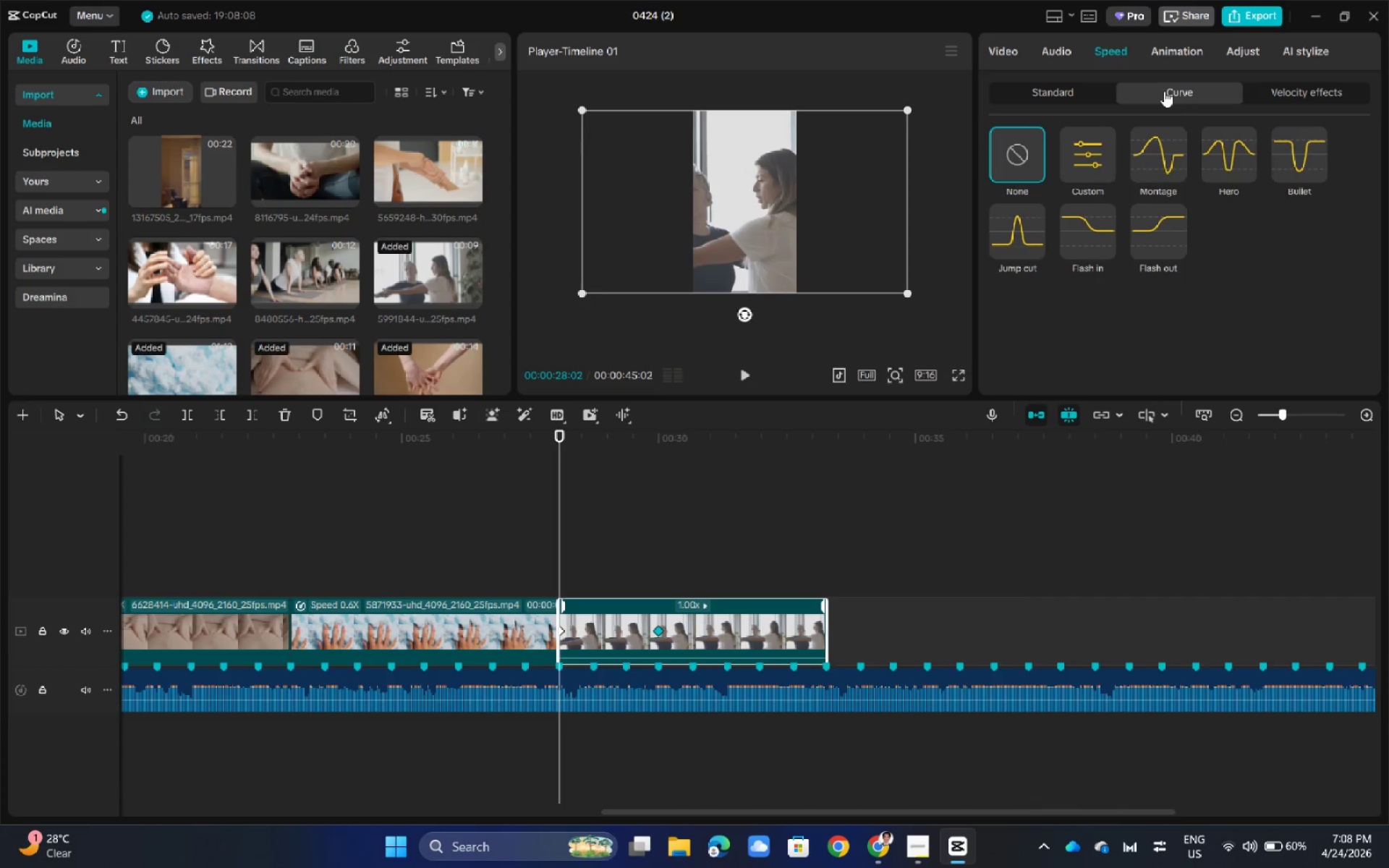 
left_click([1082, 87])
 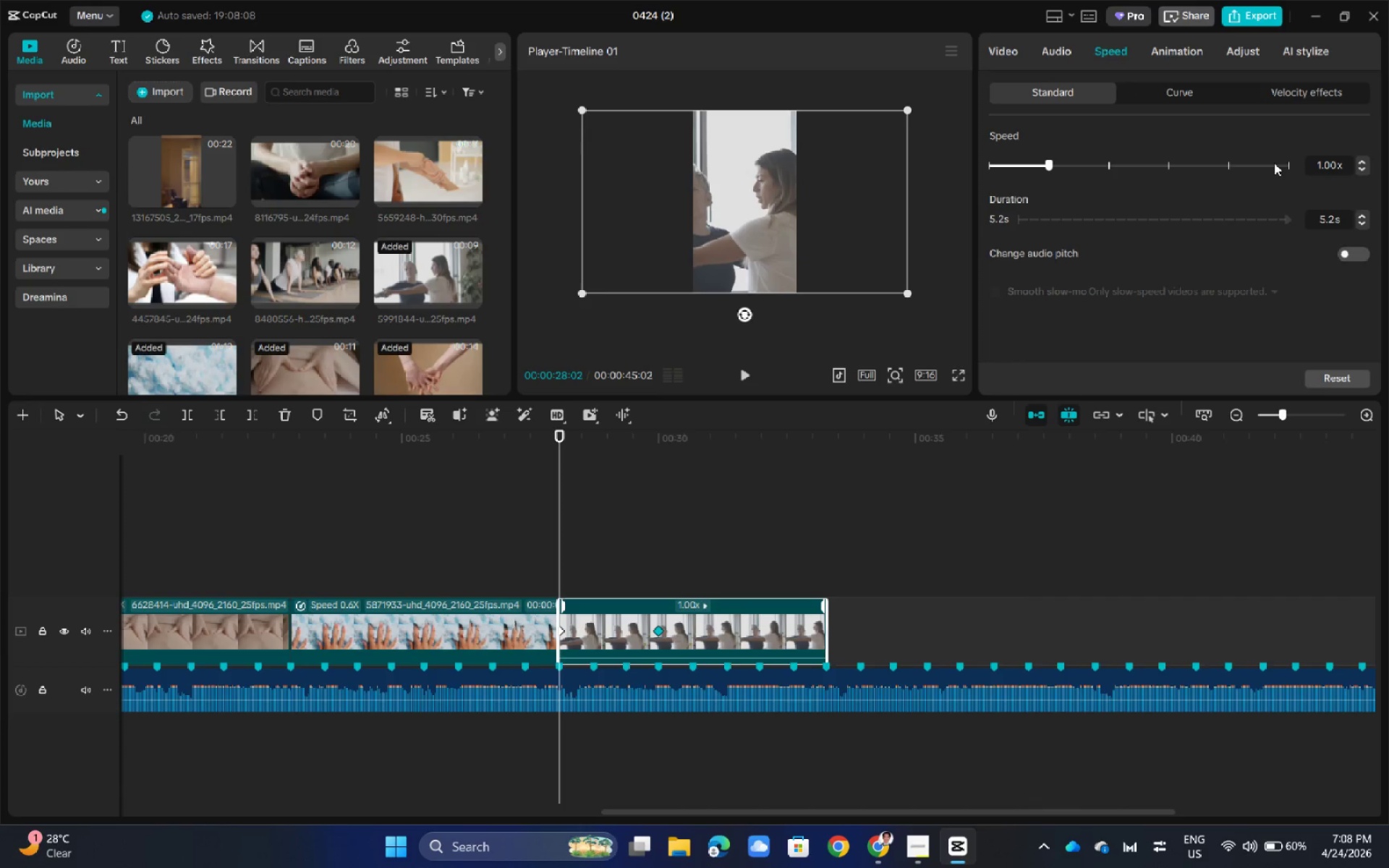 
wait(6.7)
 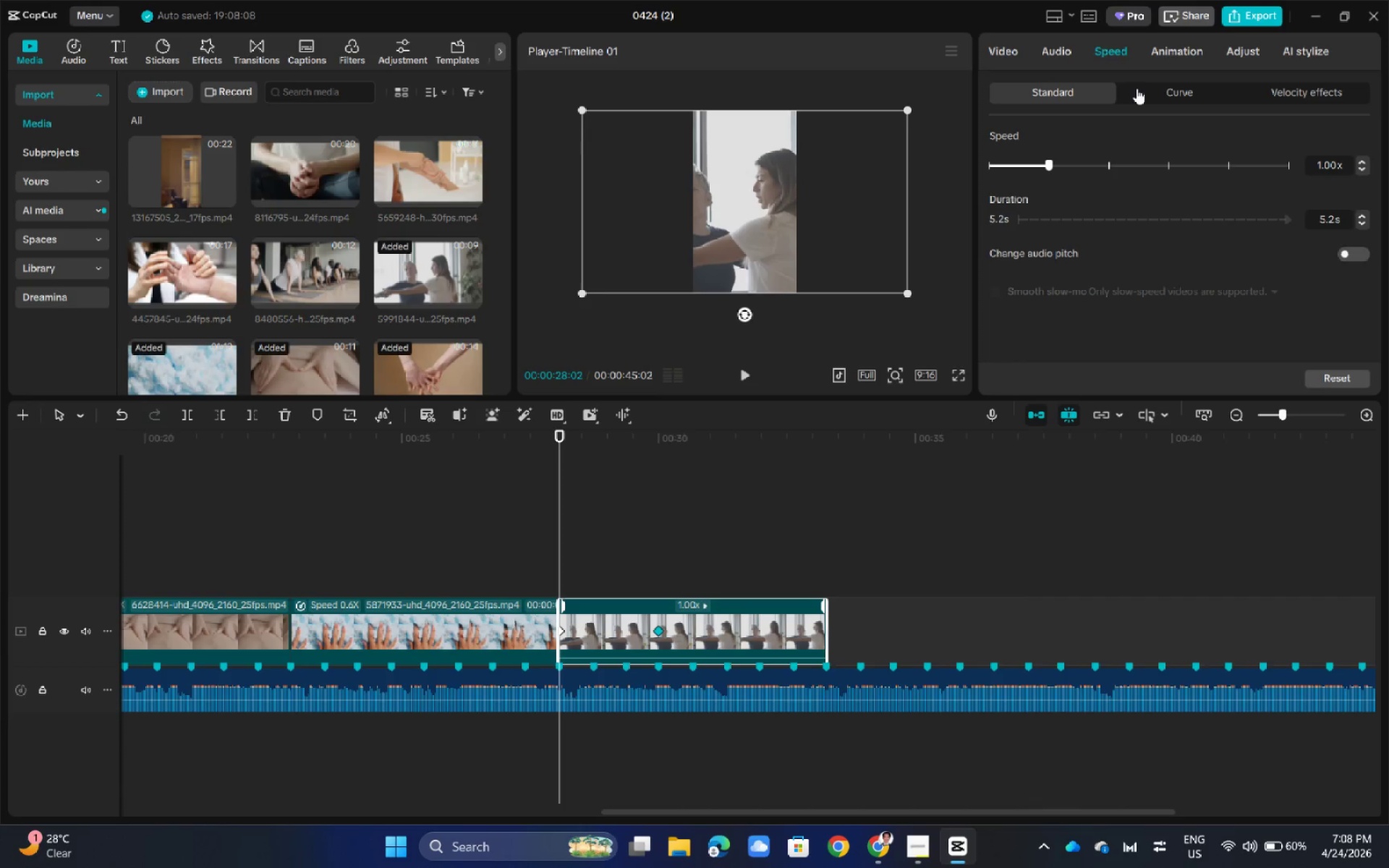 
left_click([1181, 89])
 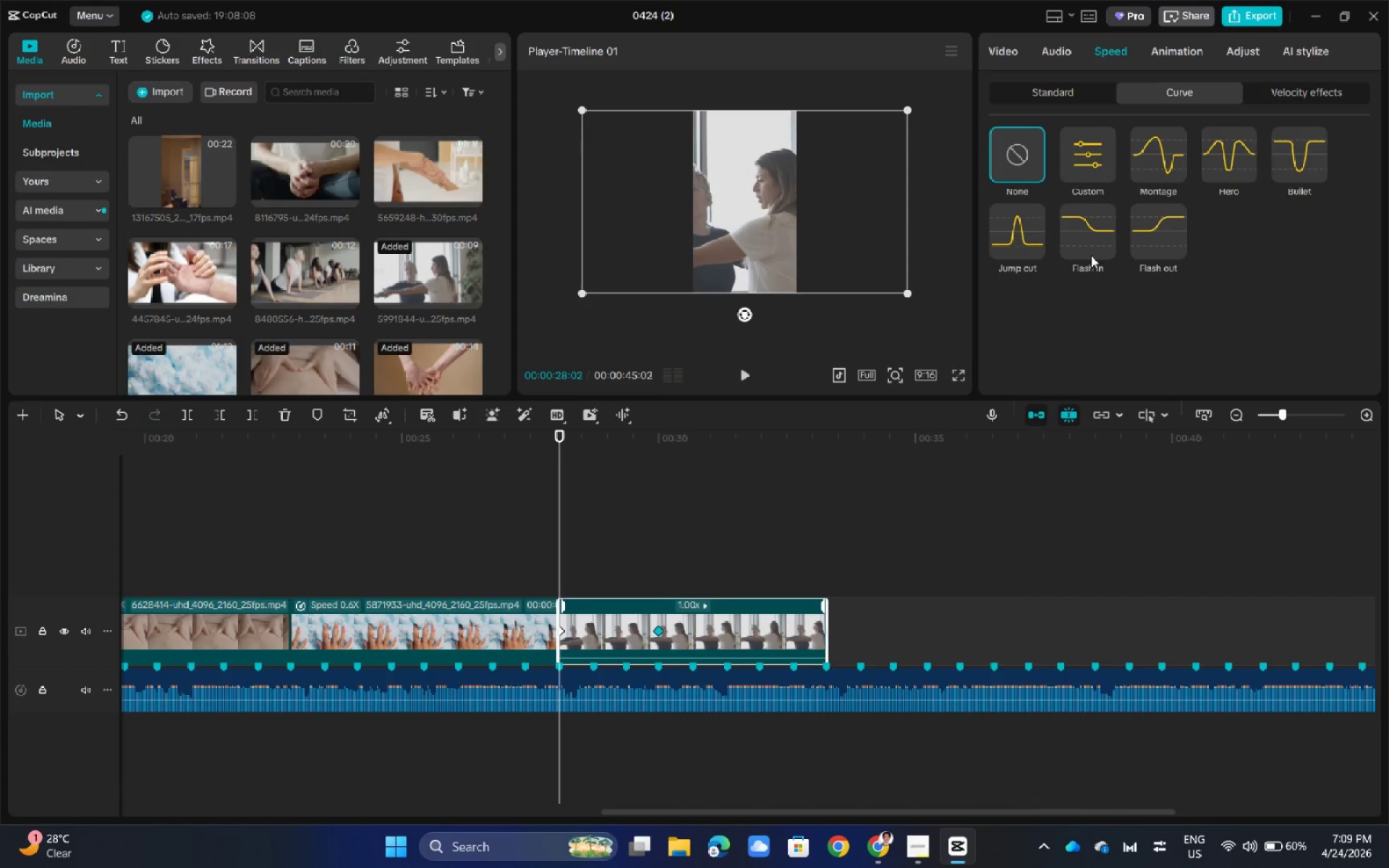 
left_click([1112, 233])
 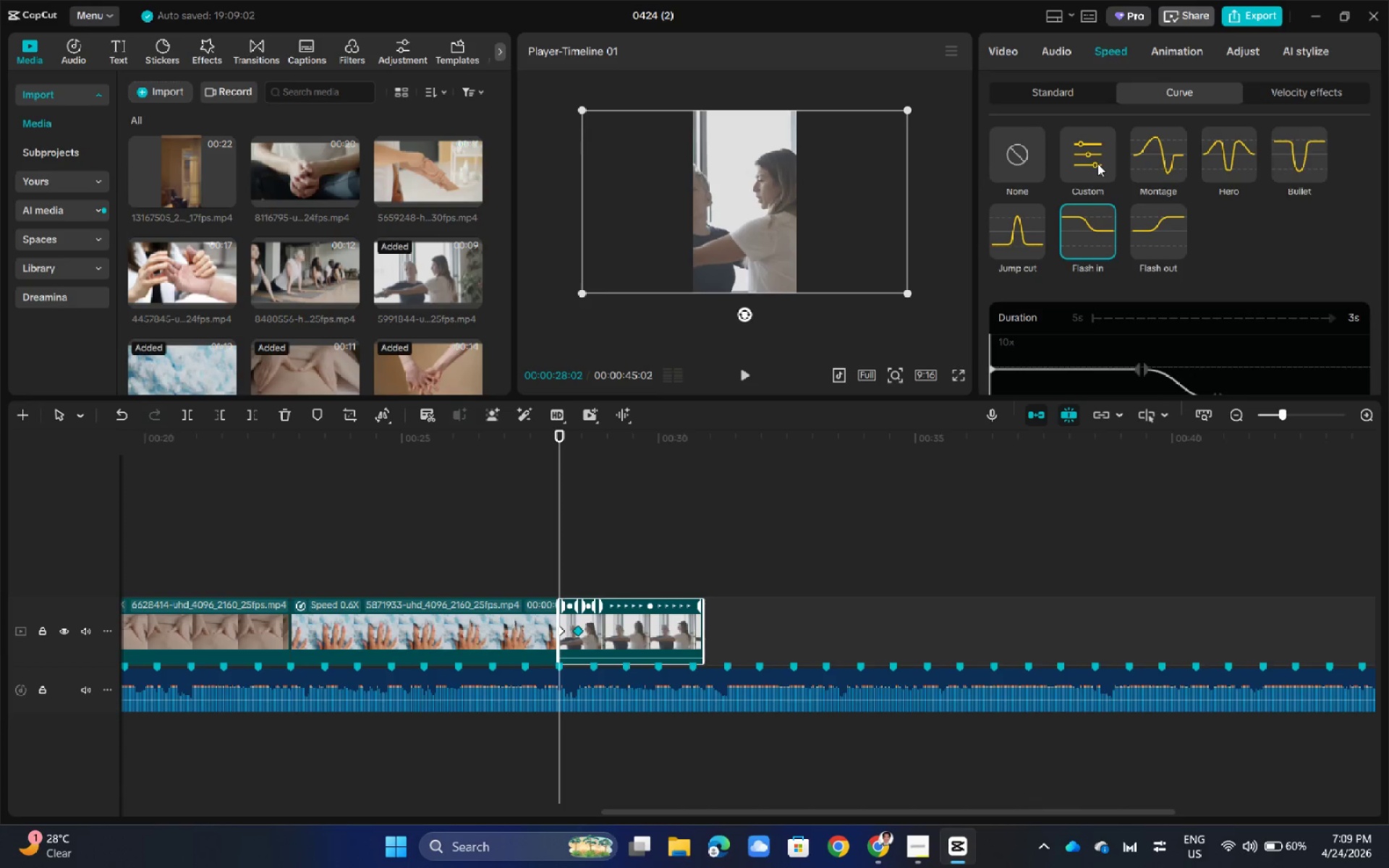 
scroll: coordinate [1105, 229], scroll_direction: down, amount: 3.0
 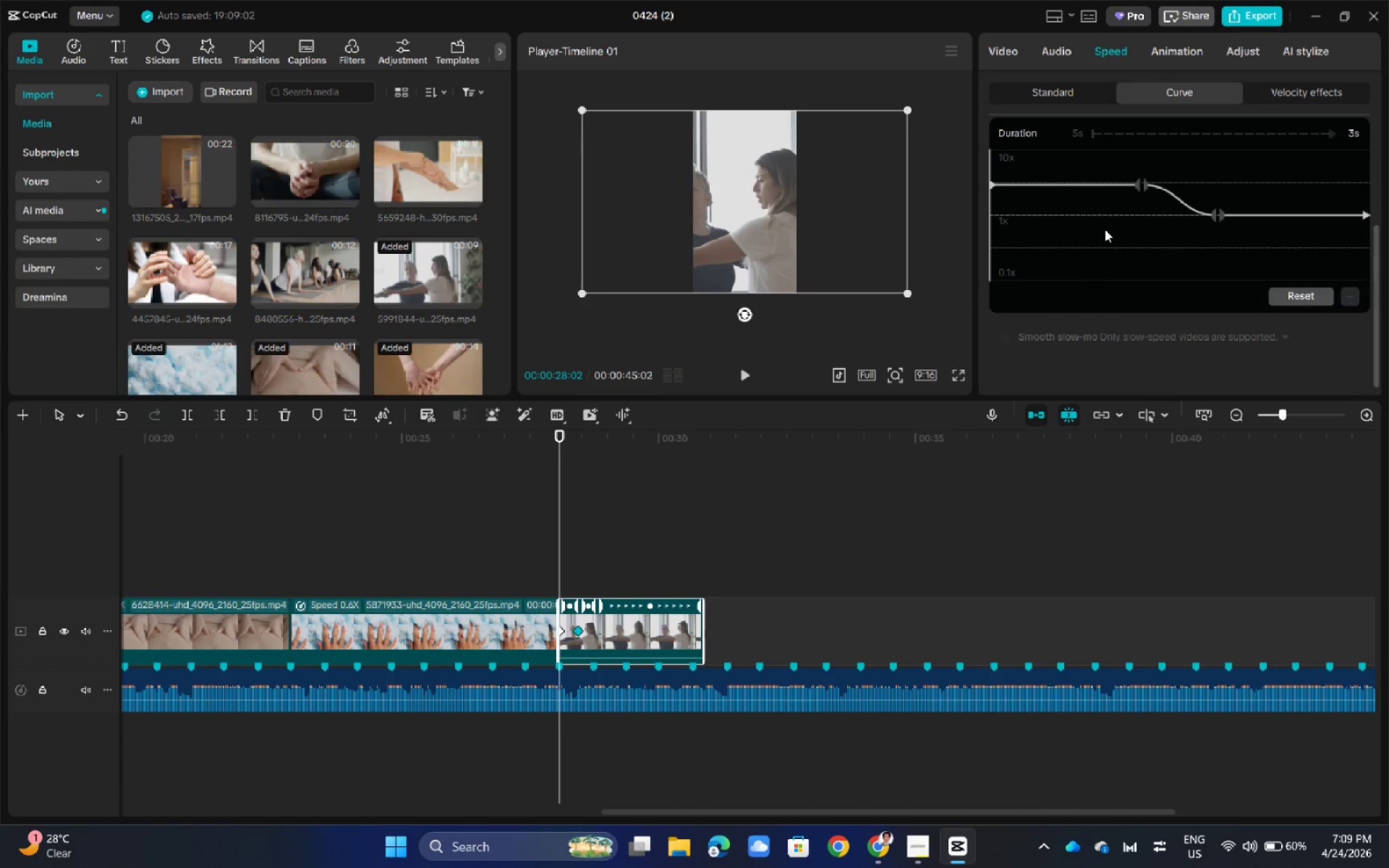 
scroll: coordinate [1105, 229], scroll_direction: up, amount: 2.0
 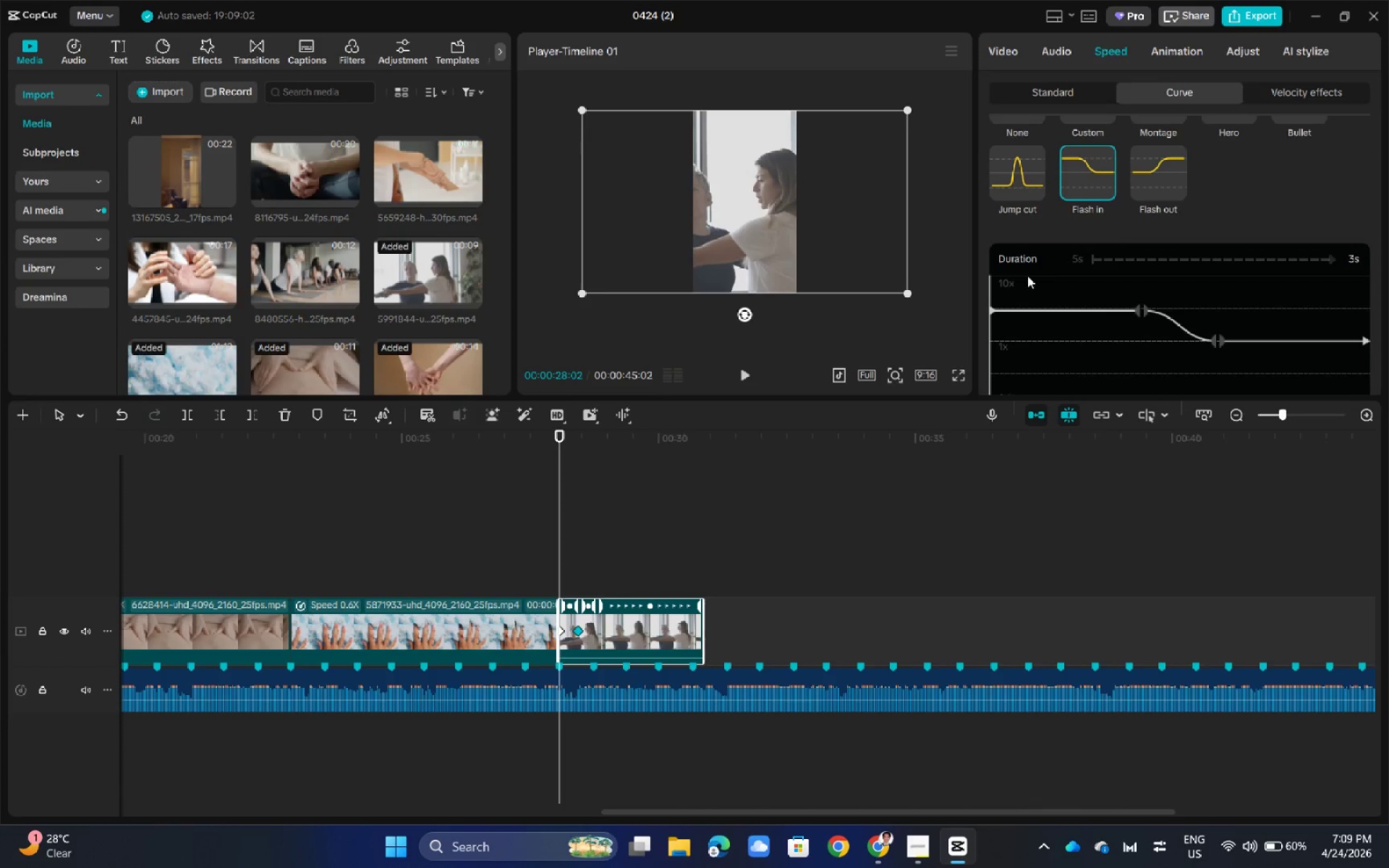 
scroll: coordinate [1010, 309], scroll_direction: down, amount: 1.0
 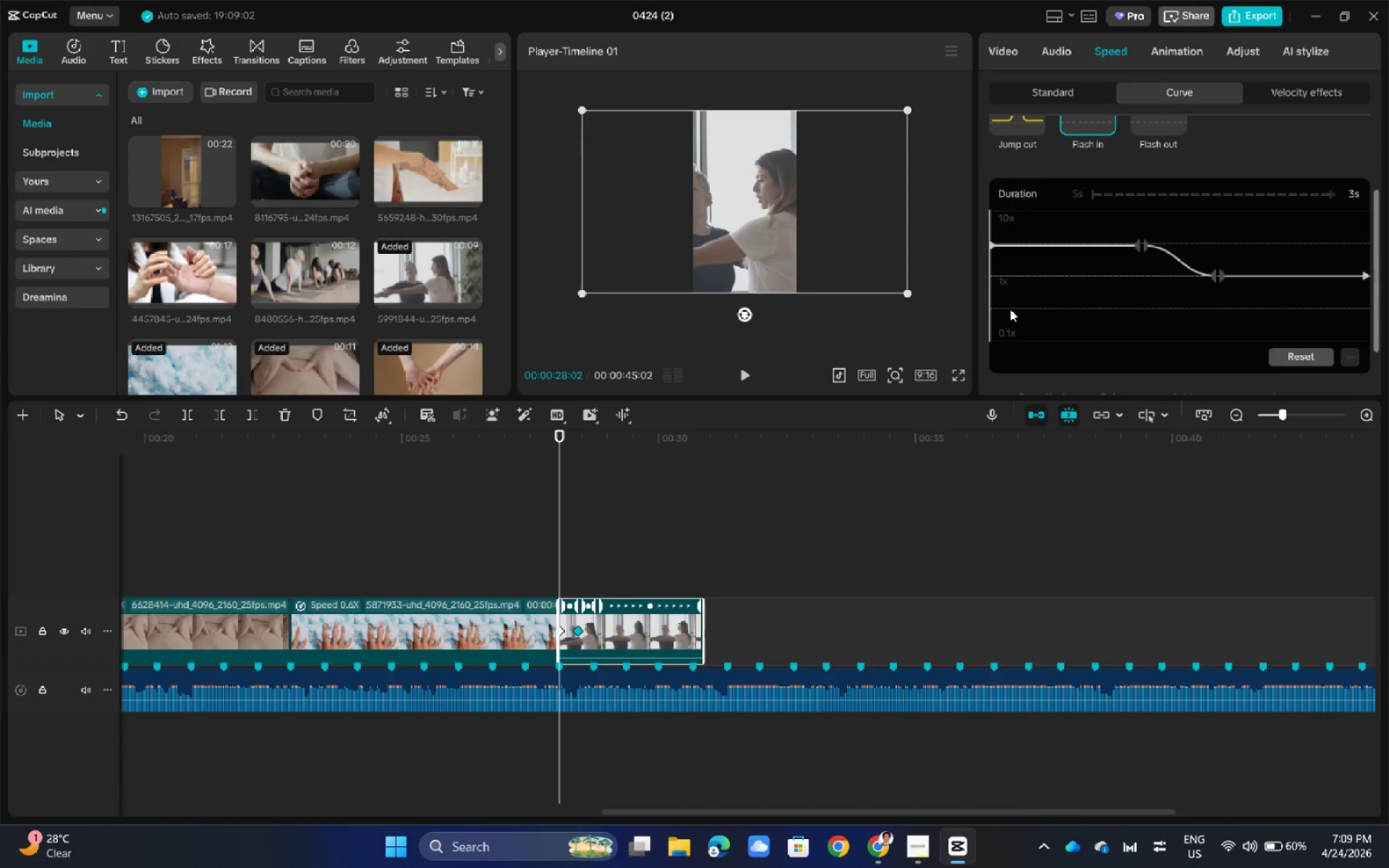 
scroll: coordinate [1010, 309], scroll_direction: up, amount: 1.0
 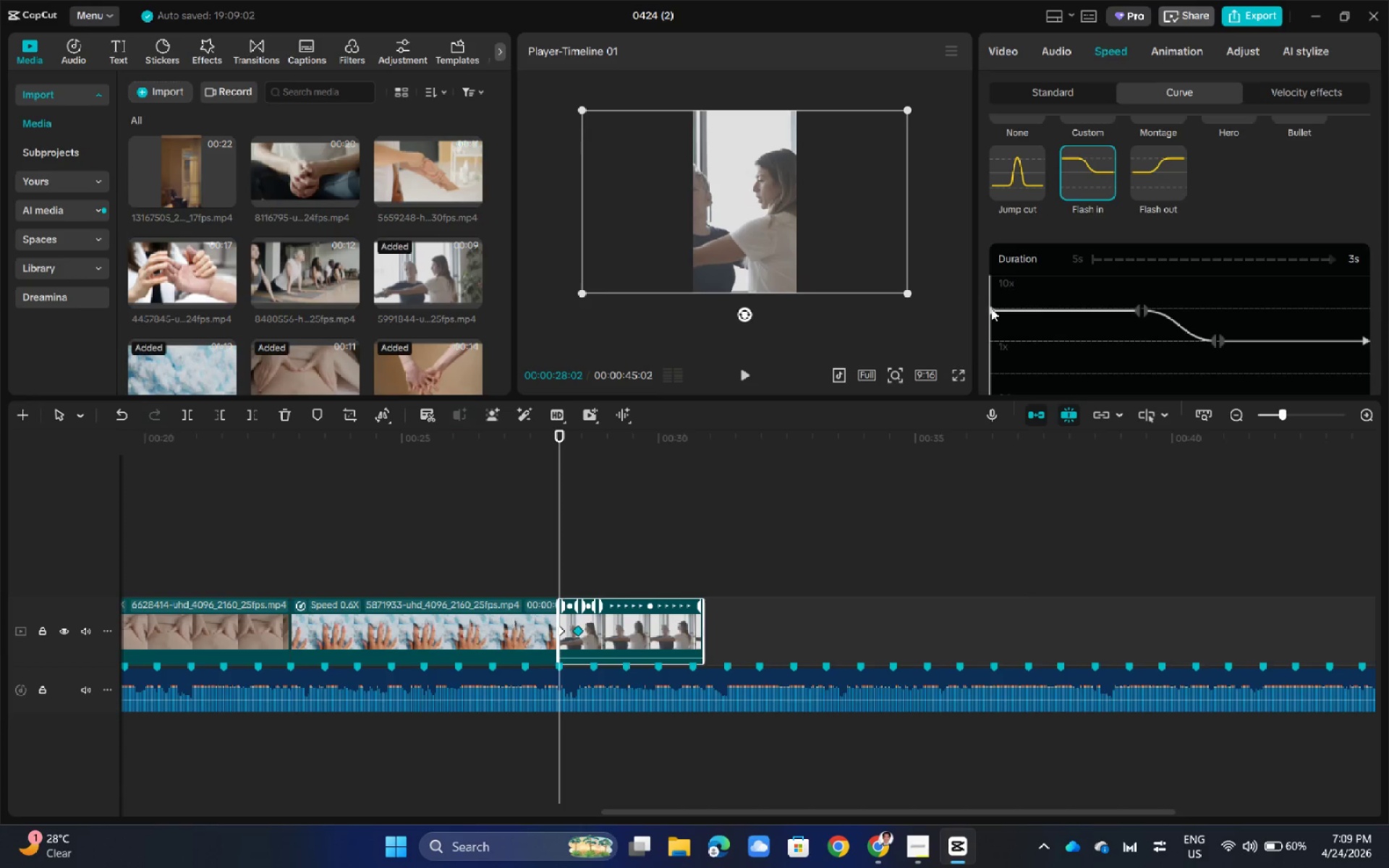 
left_click_drag(start_coordinate=[993, 308], to_coordinate=[995, 301])
 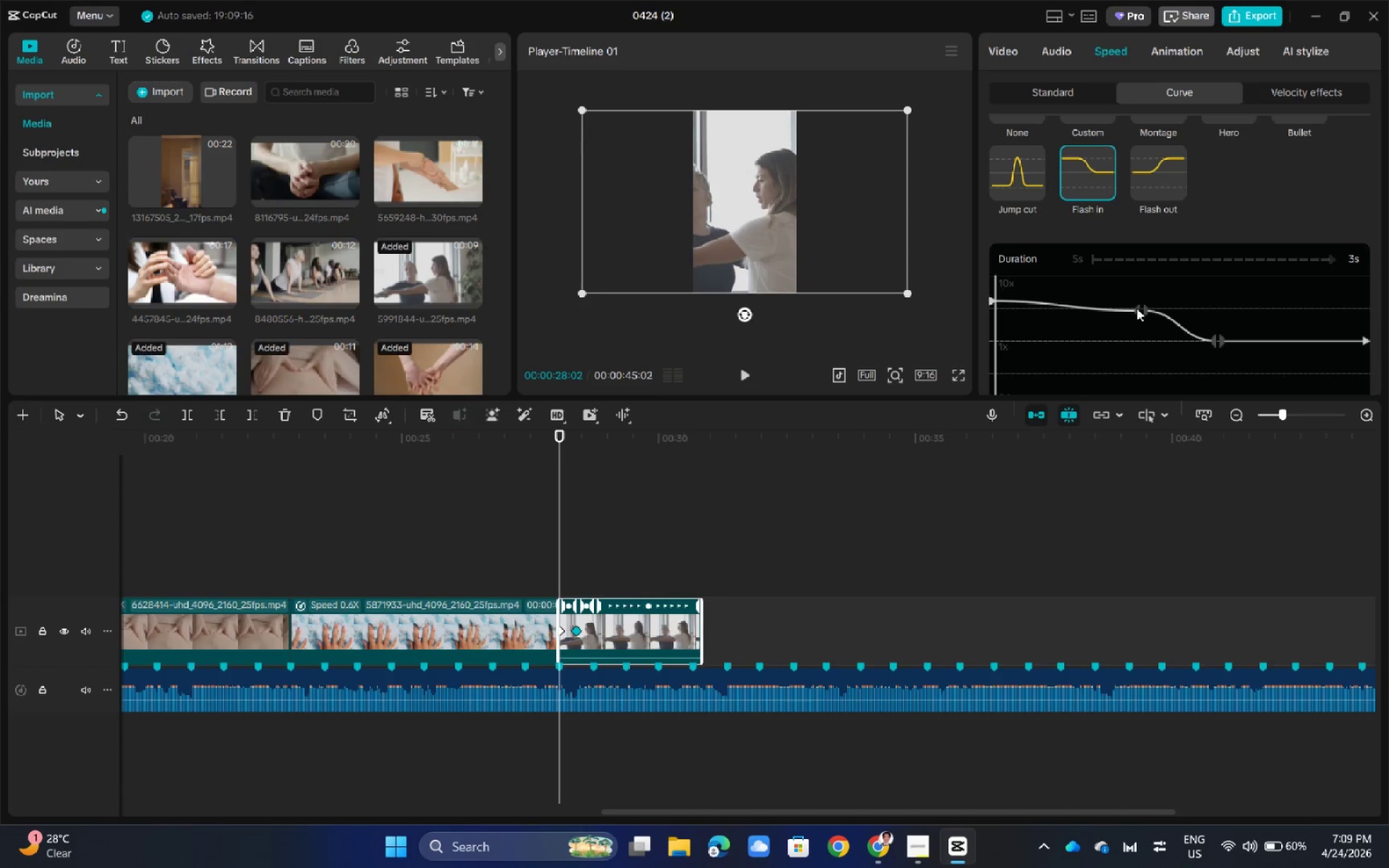 
left_click_drag(start_coordinate=[1137, 308], to_coordinate=[1137, 302])
 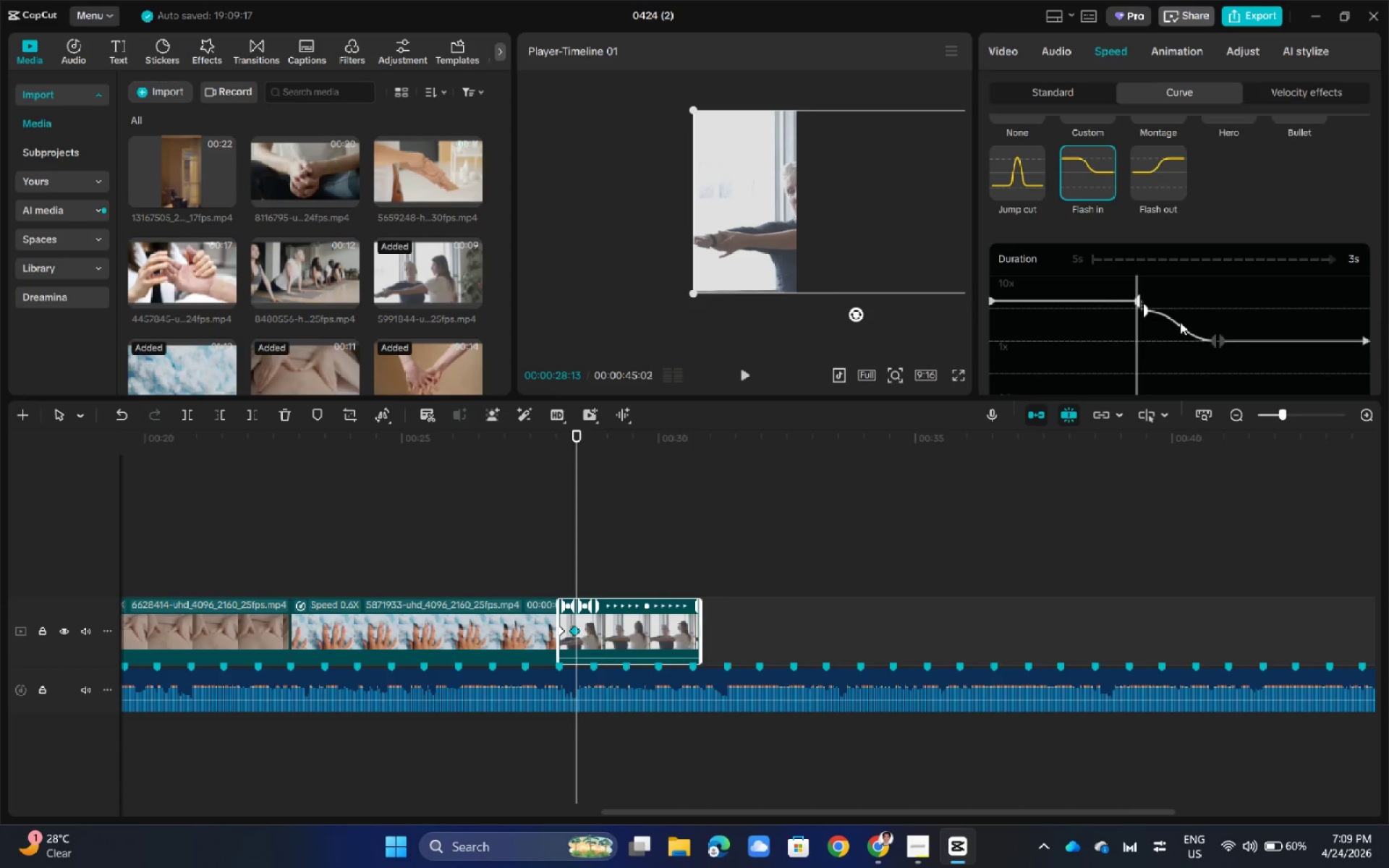 
wait(5.14)
 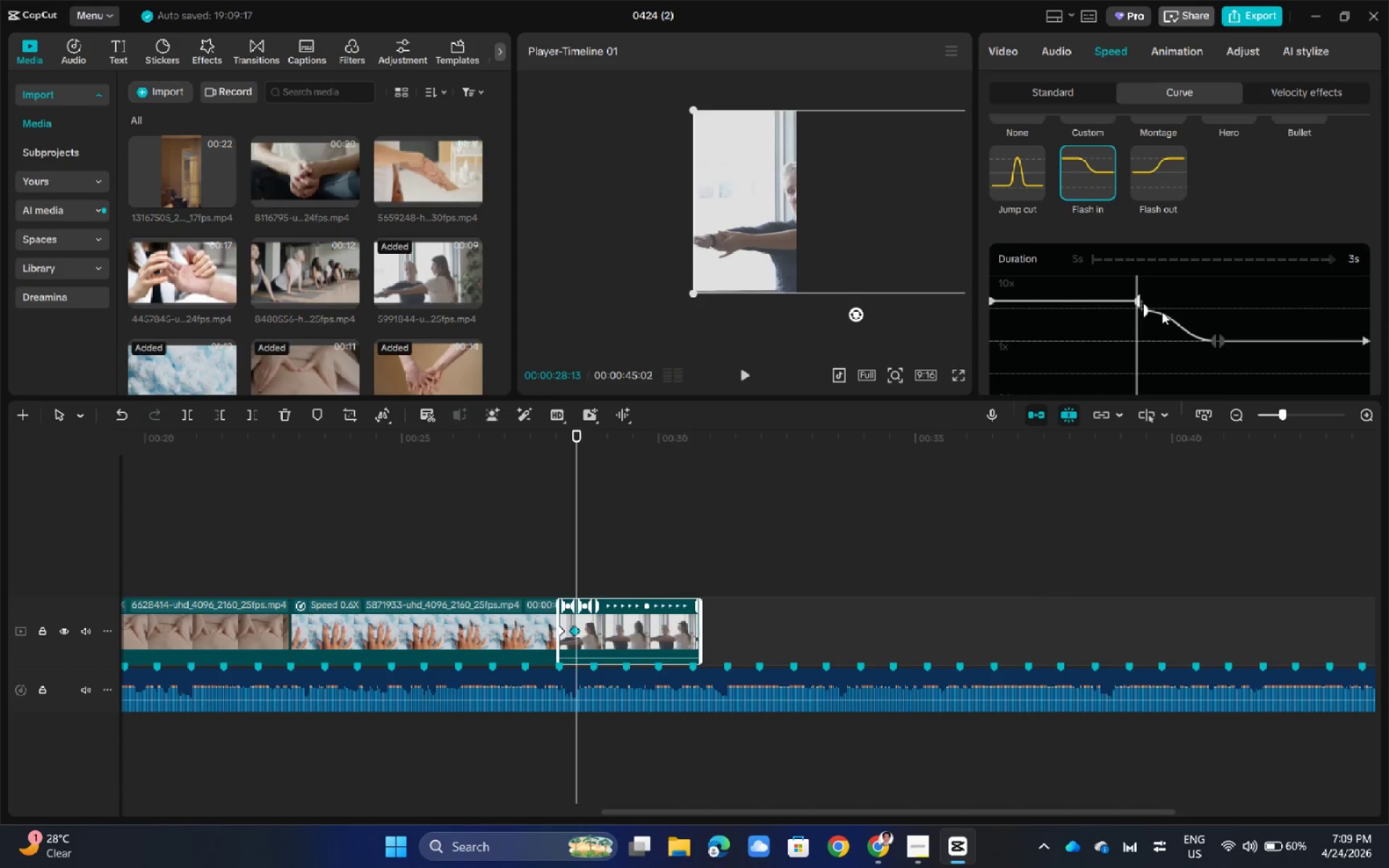 
left_click_drag(start_coordinate=[1141, 283], to_coordinate=[920, 297])
 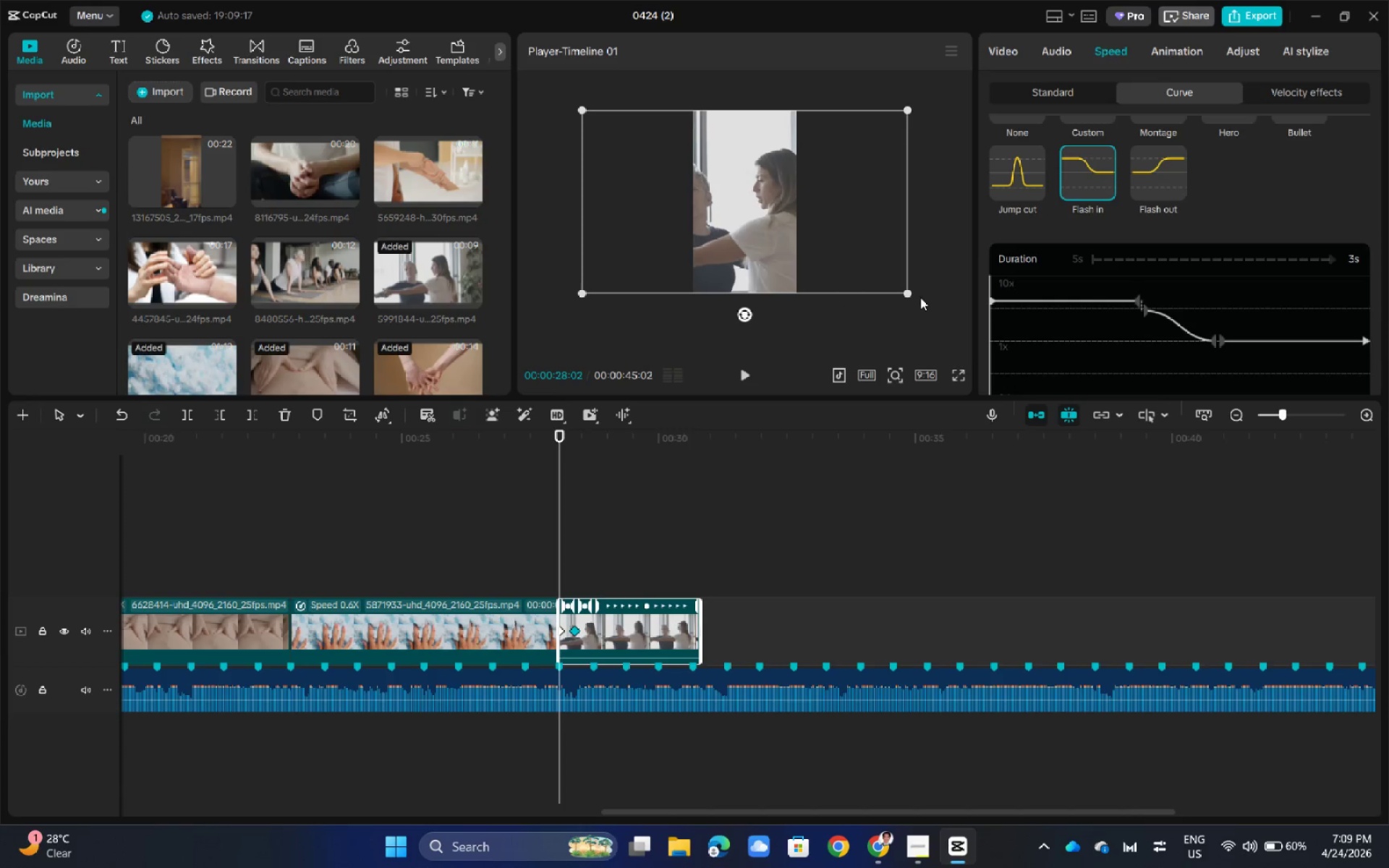 
key(Space)
 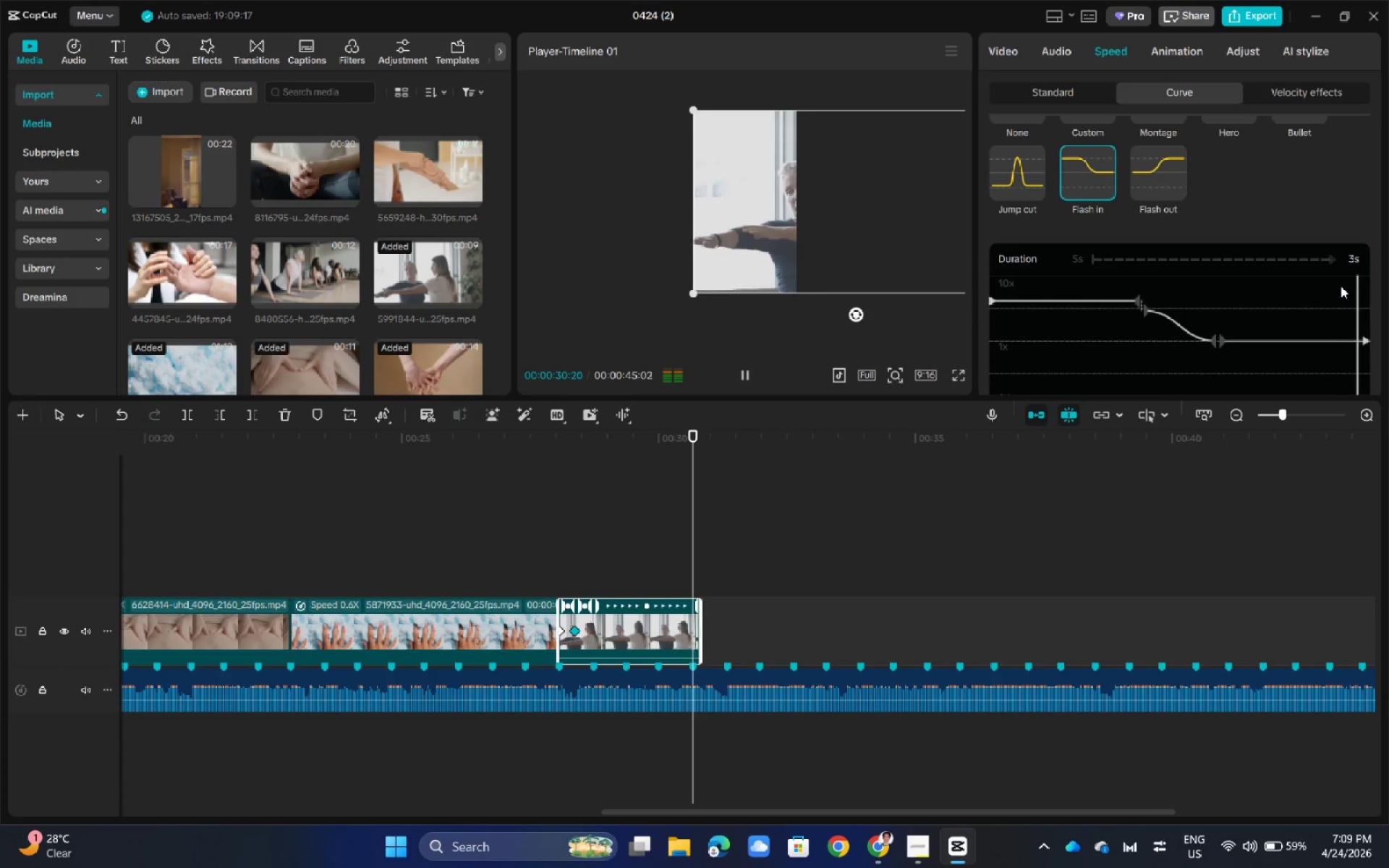 
left_click_drag(start_coordinate=[1369, 278], to_coordinate=[933, 299])
 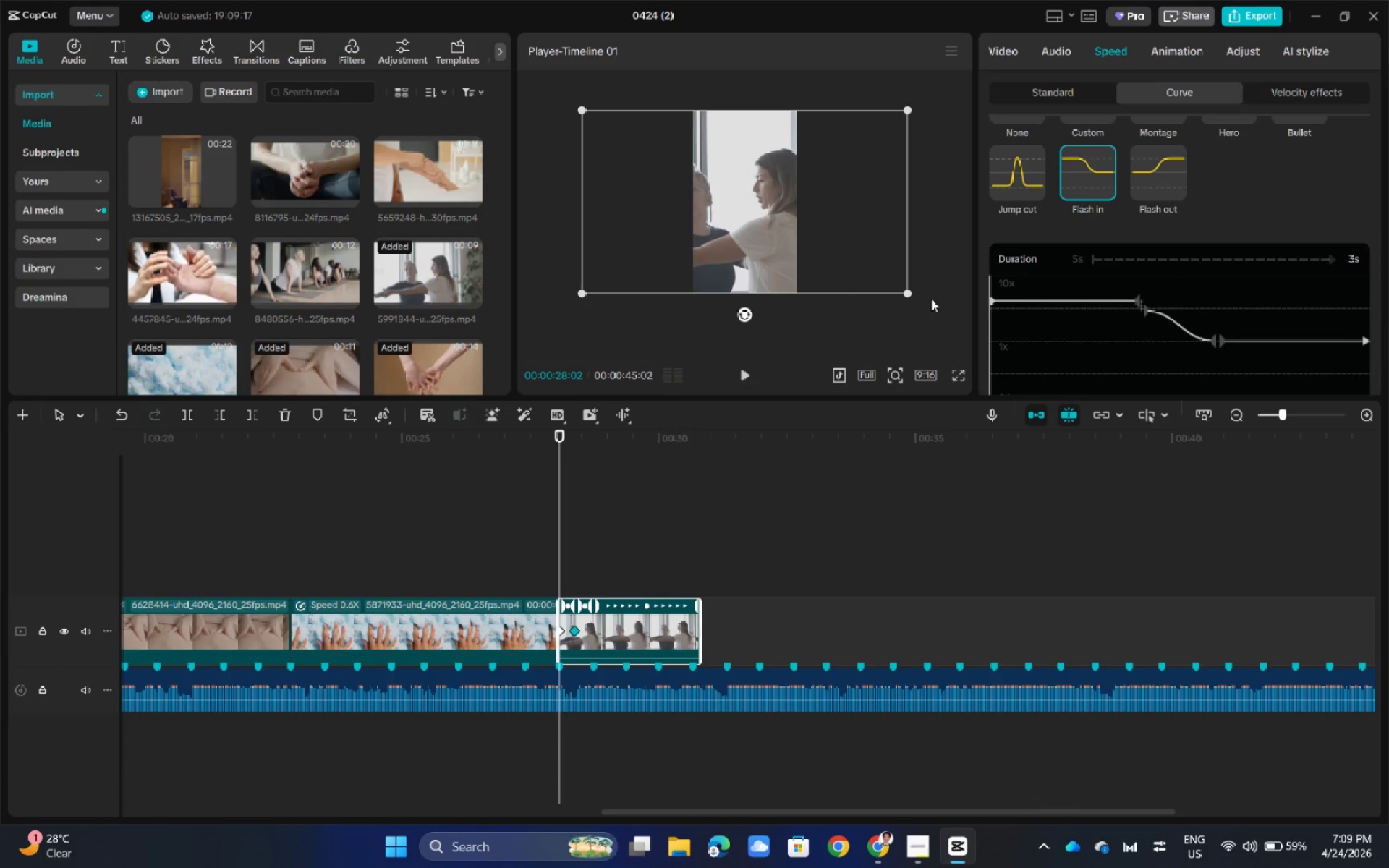 
key(Space)
 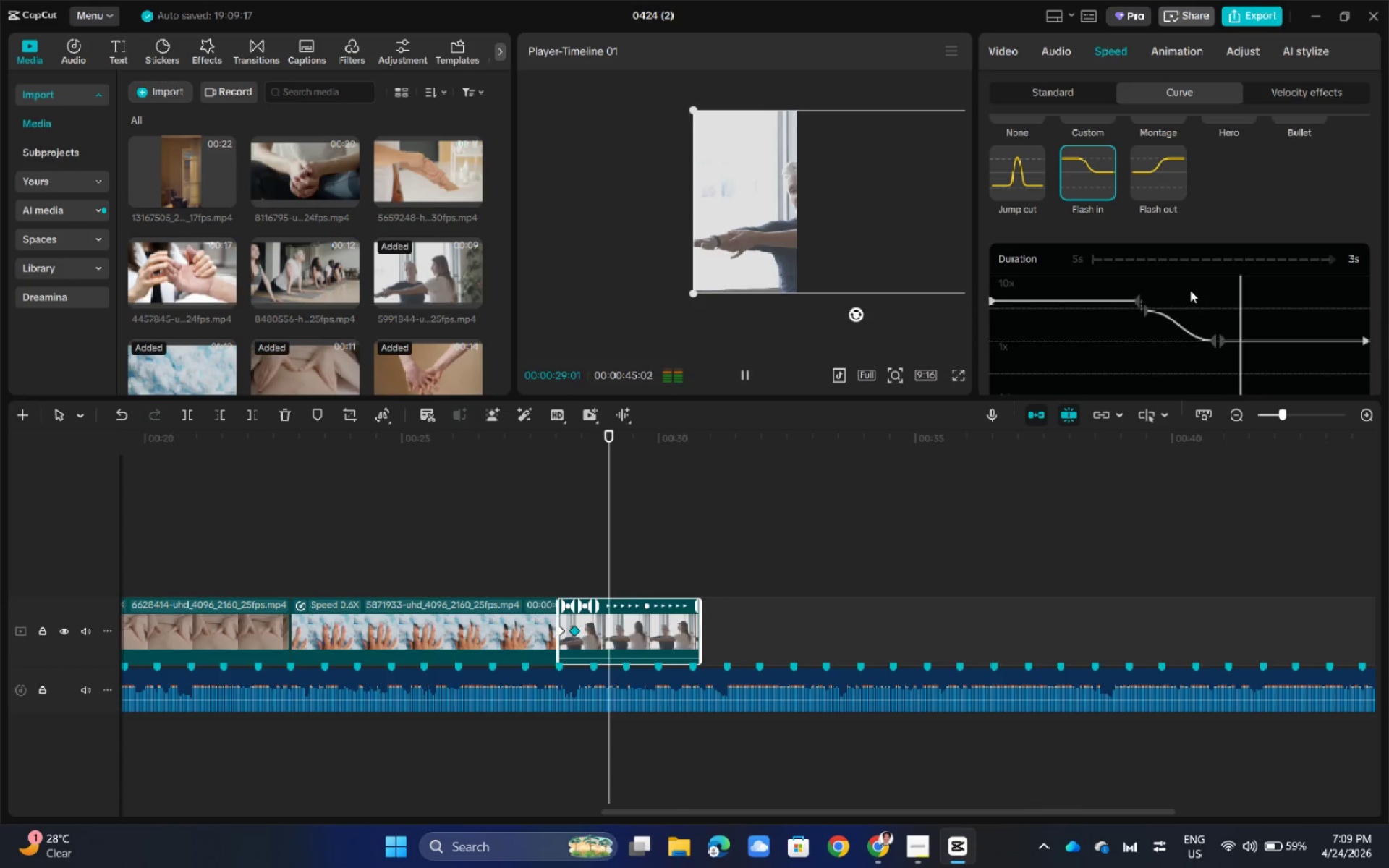 
key(Space)
 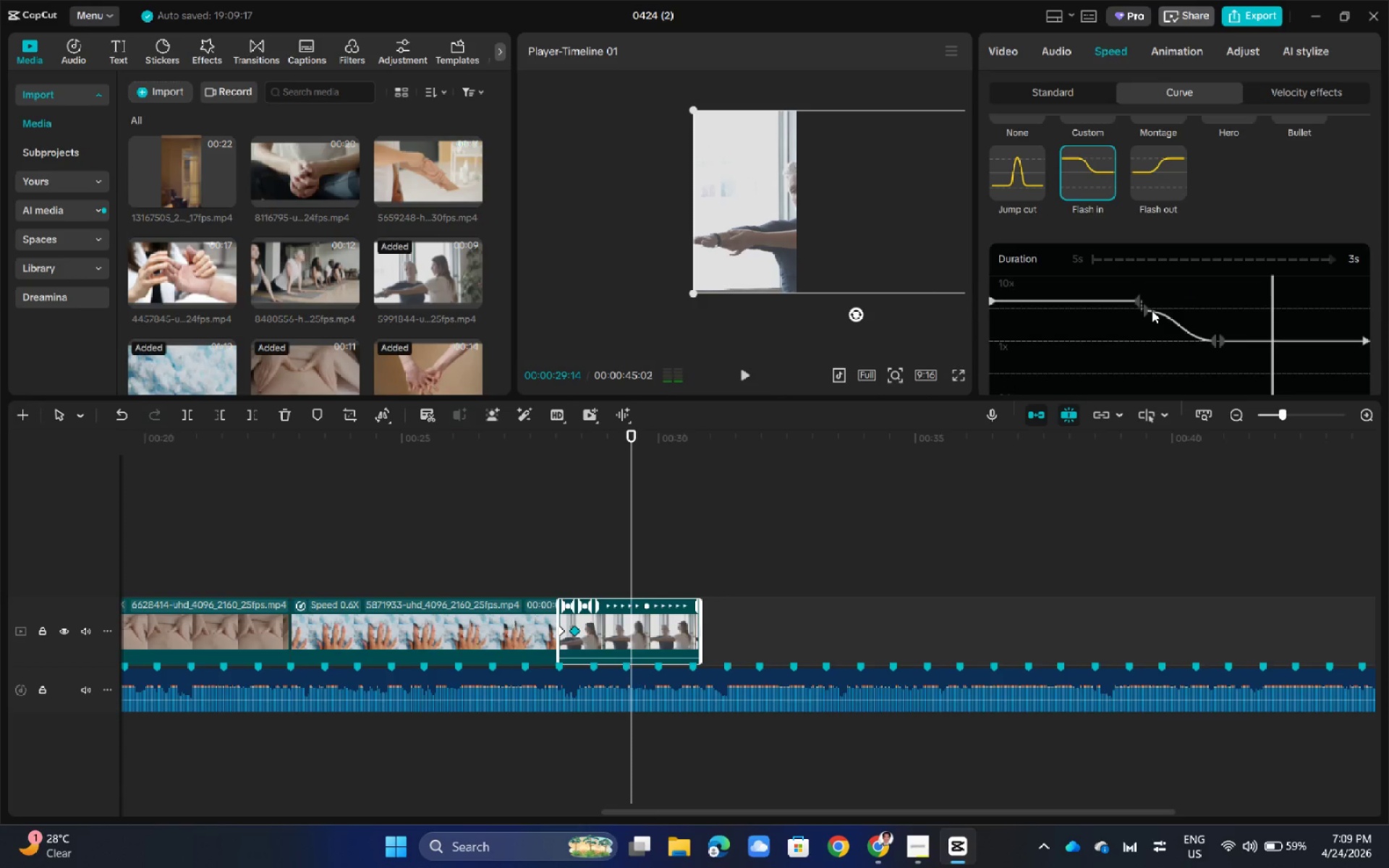 
left_click_drag(start_coordinate=[1152, 310], to_coordinate=[1150, 306])
 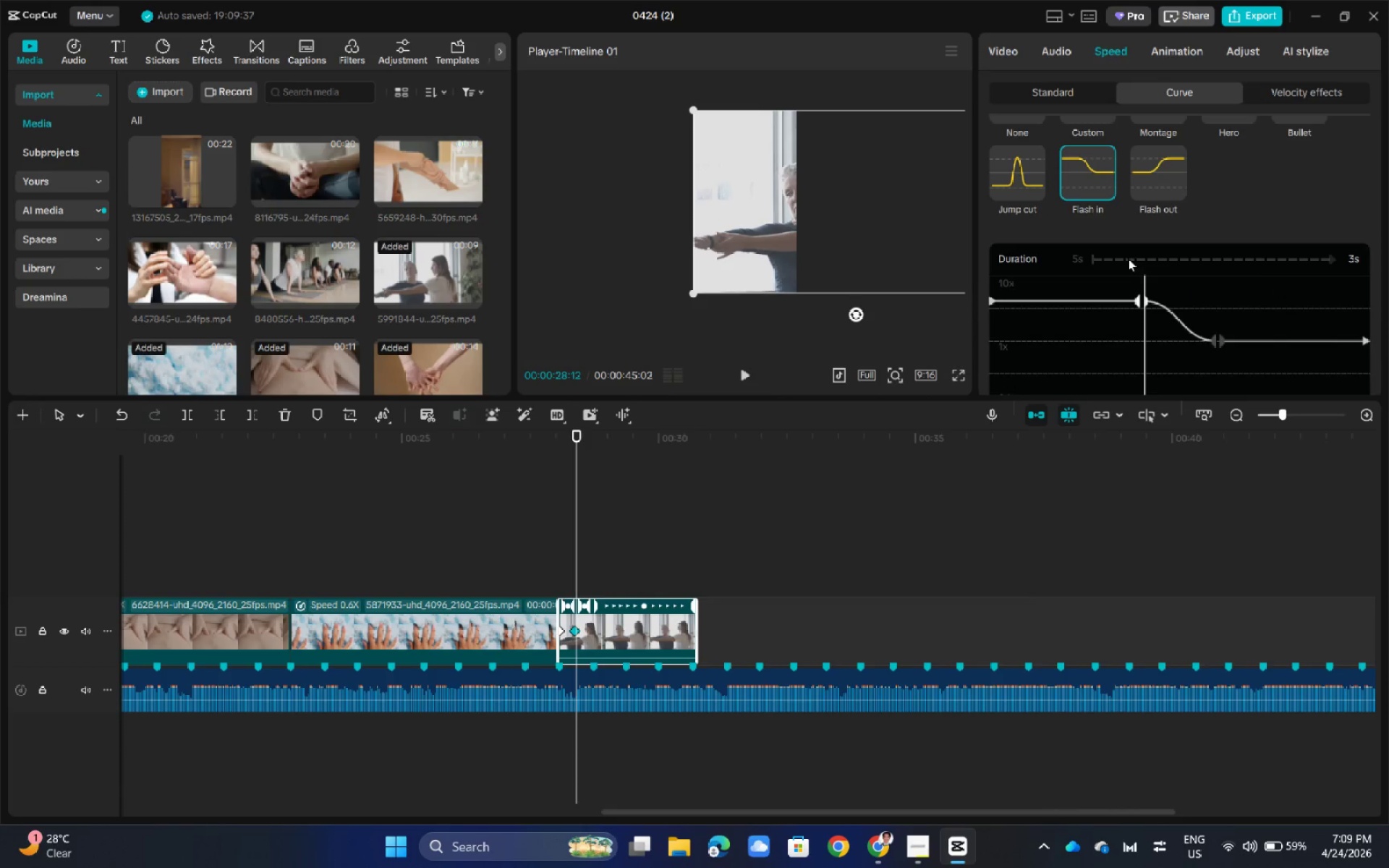 
left_click_drag(start_coordinate=[1075, 284], to_coordinate=[981, 286])
 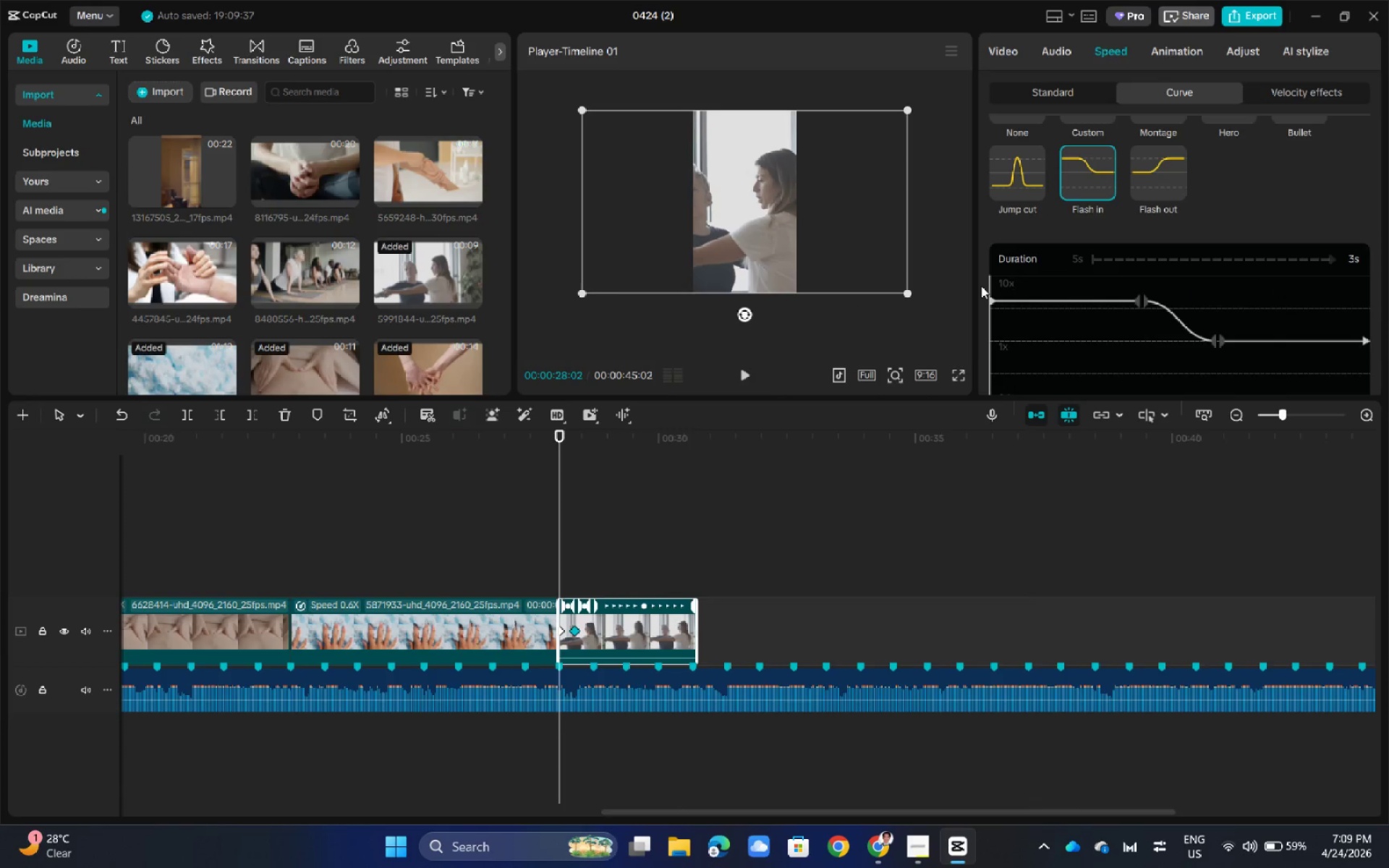 
key(Space)
 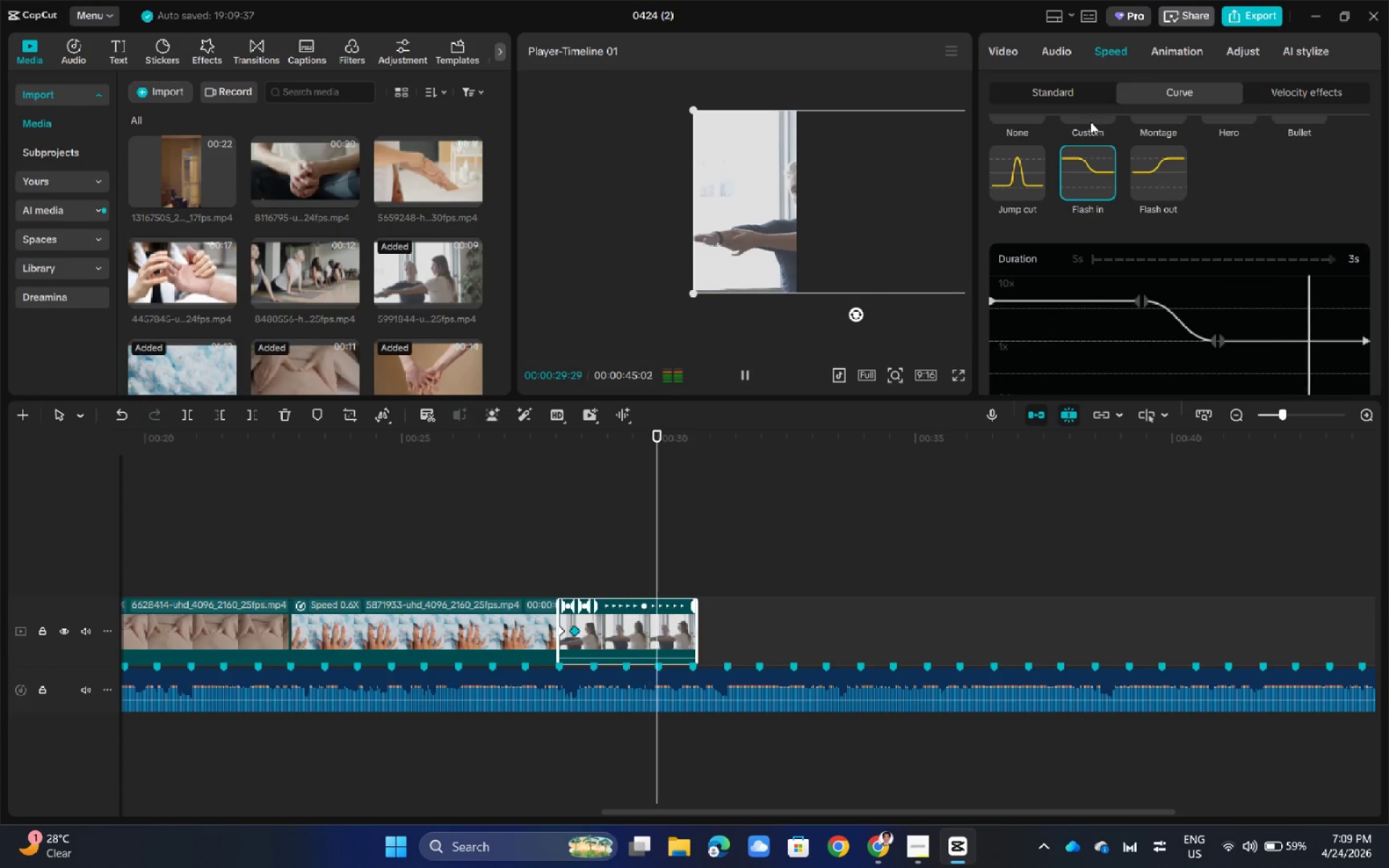 
key(Space)
 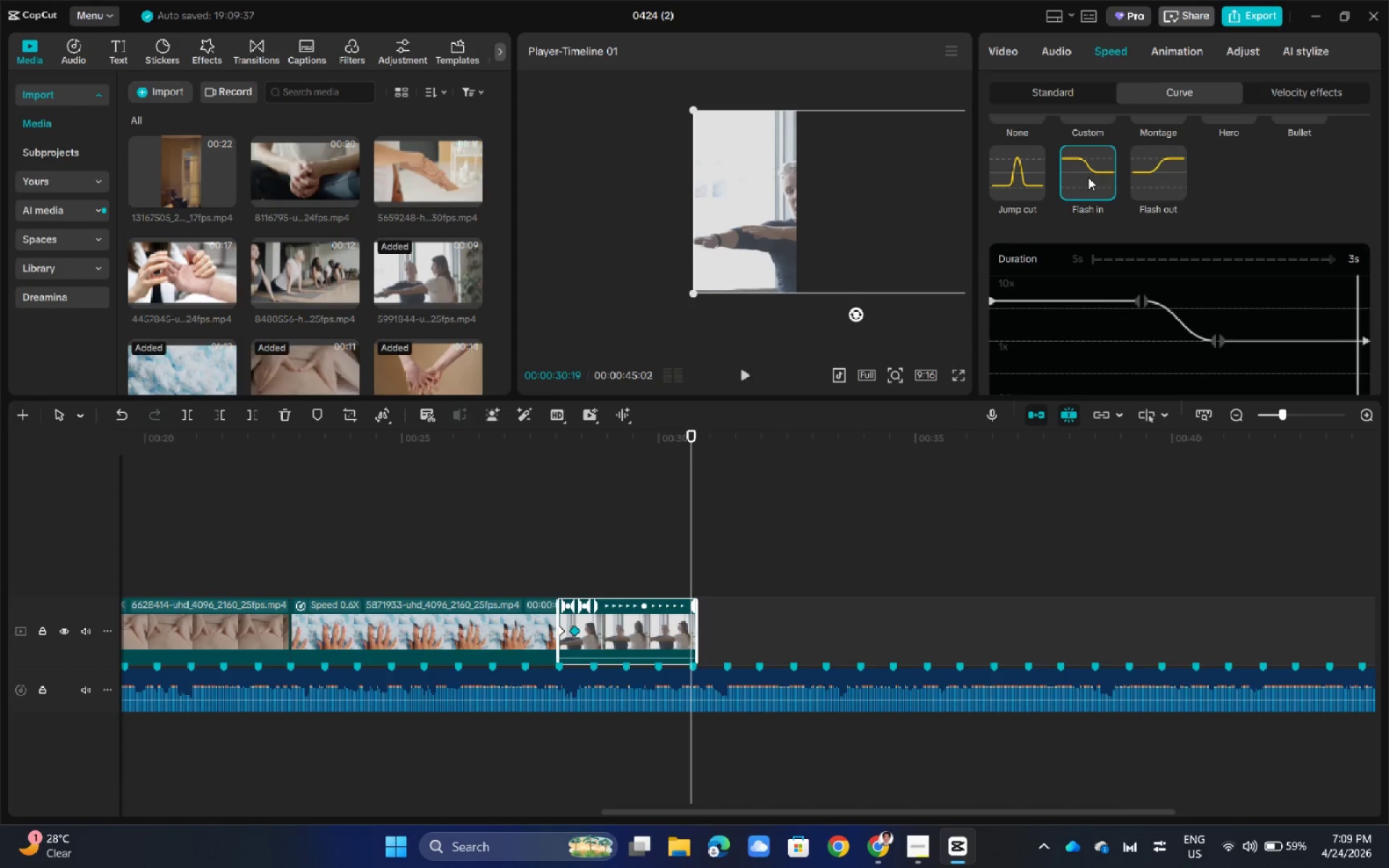 
key(Space)
 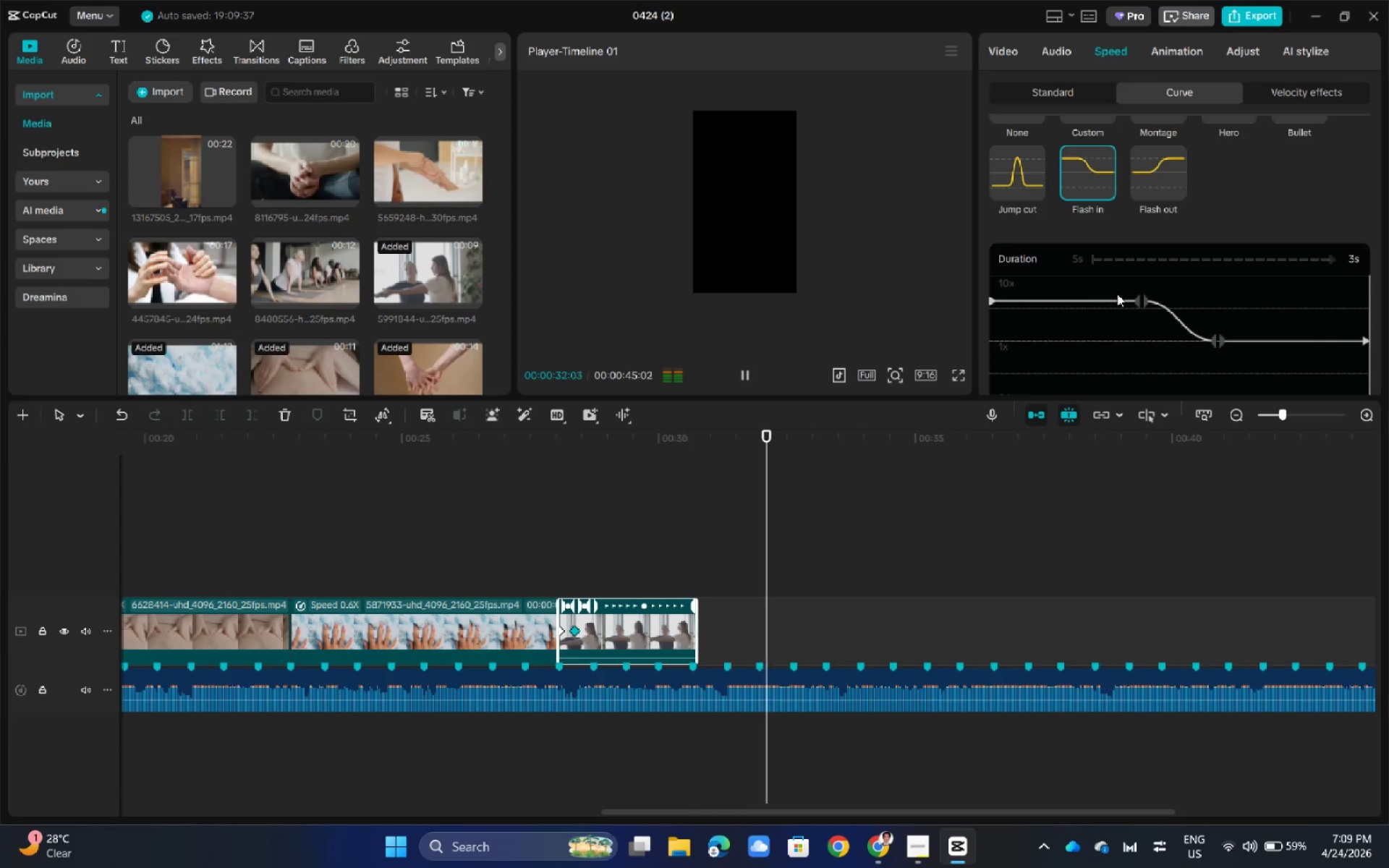 
key(Space)
 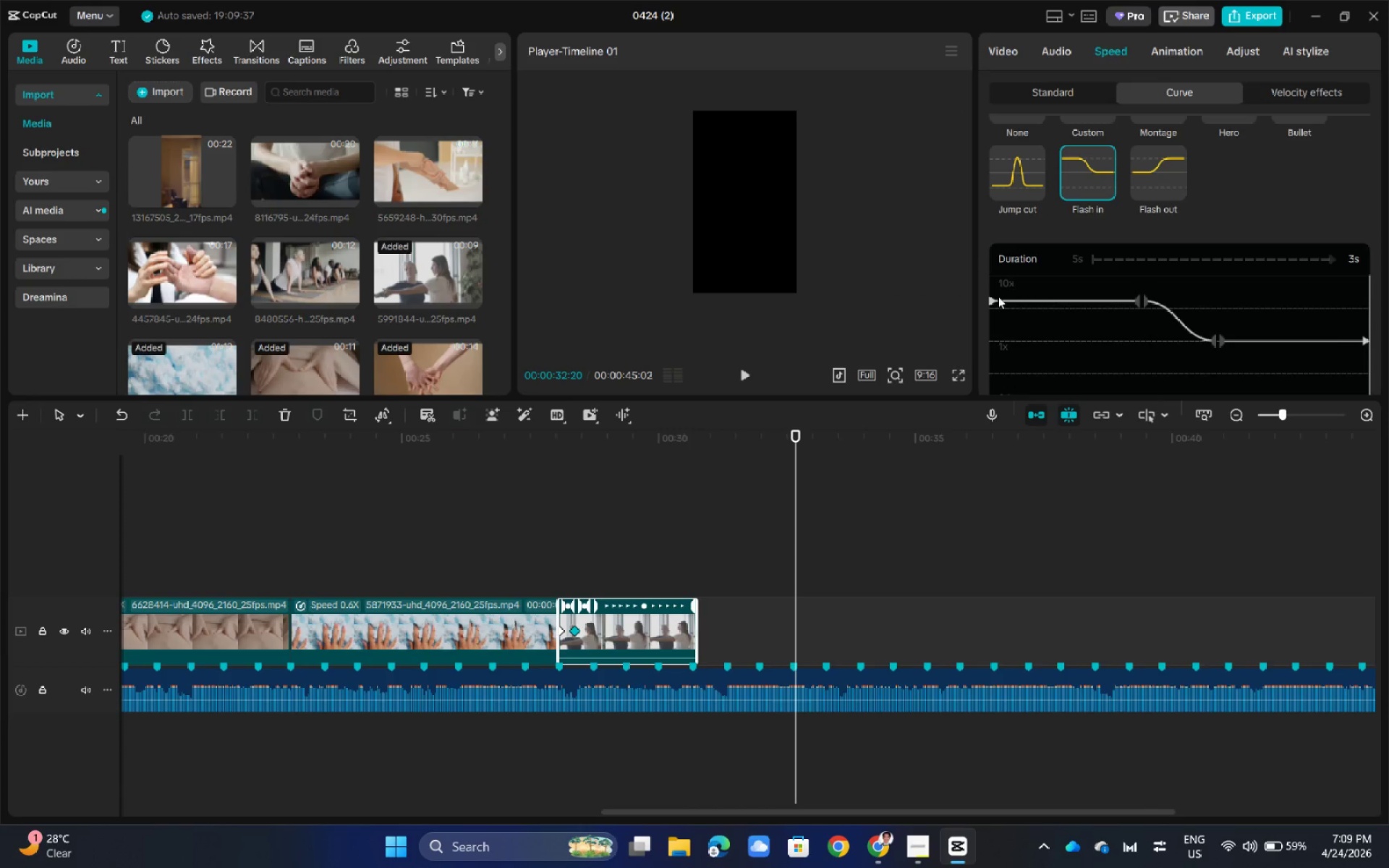 
left_click_drag(start_coordinate=[993, 299], to_coordinate=[991, 316])
 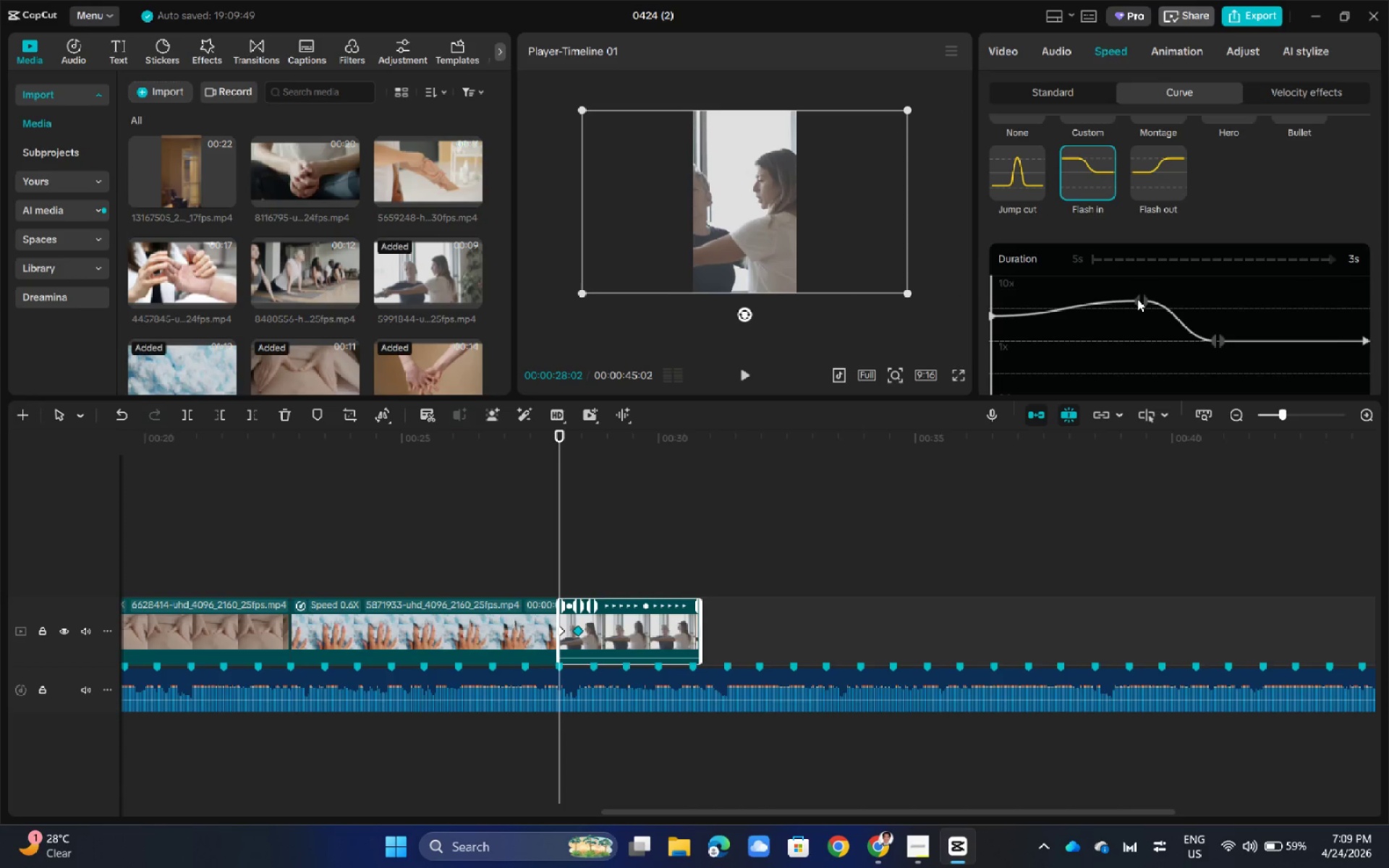 
left_click_drag(start_coordinate=[1137, 299], to_coordinate=[1137, 313])
 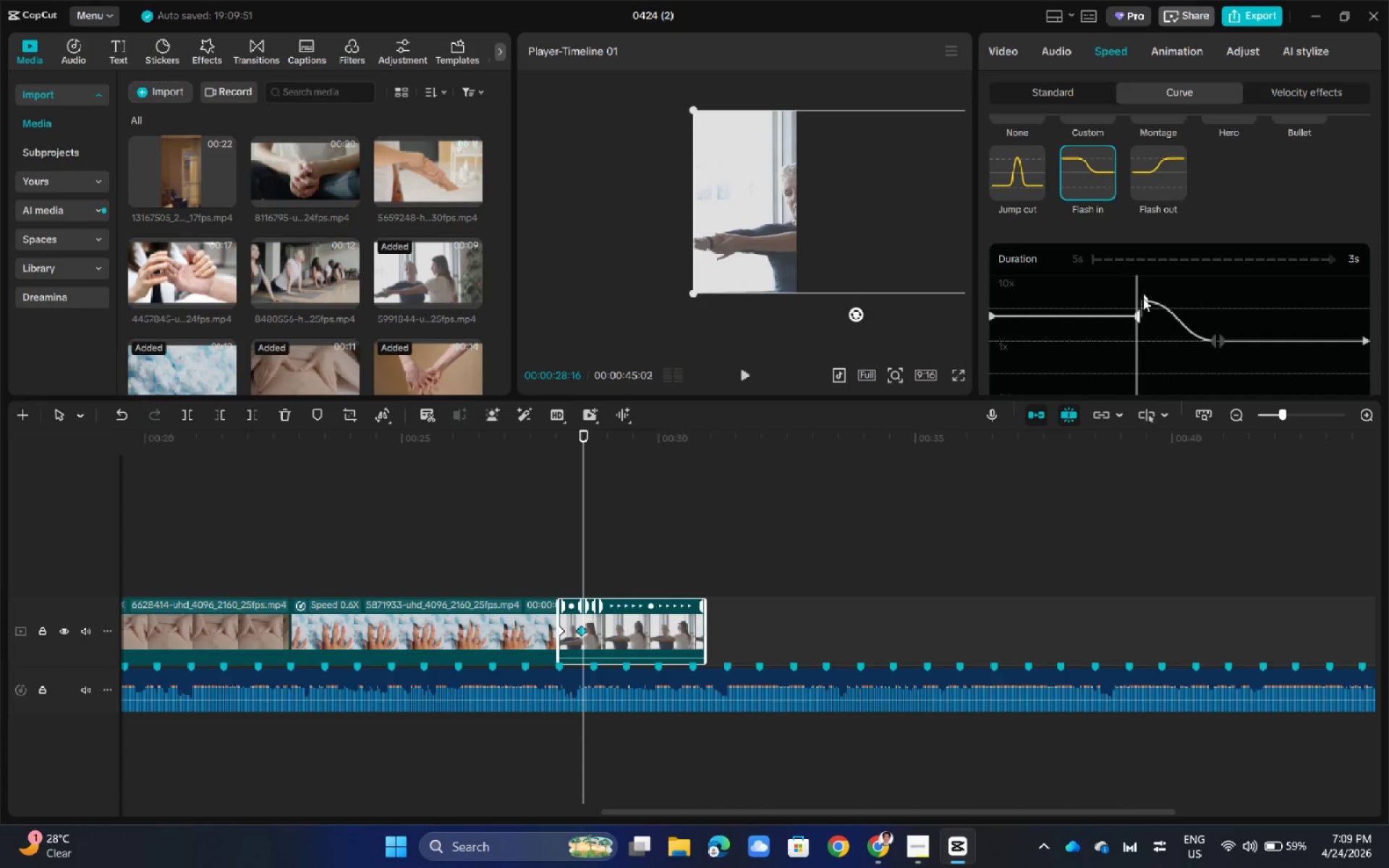 
left_click_drag(start_coordinate=[1143, 298], to_coordinate=[1140, 316])
 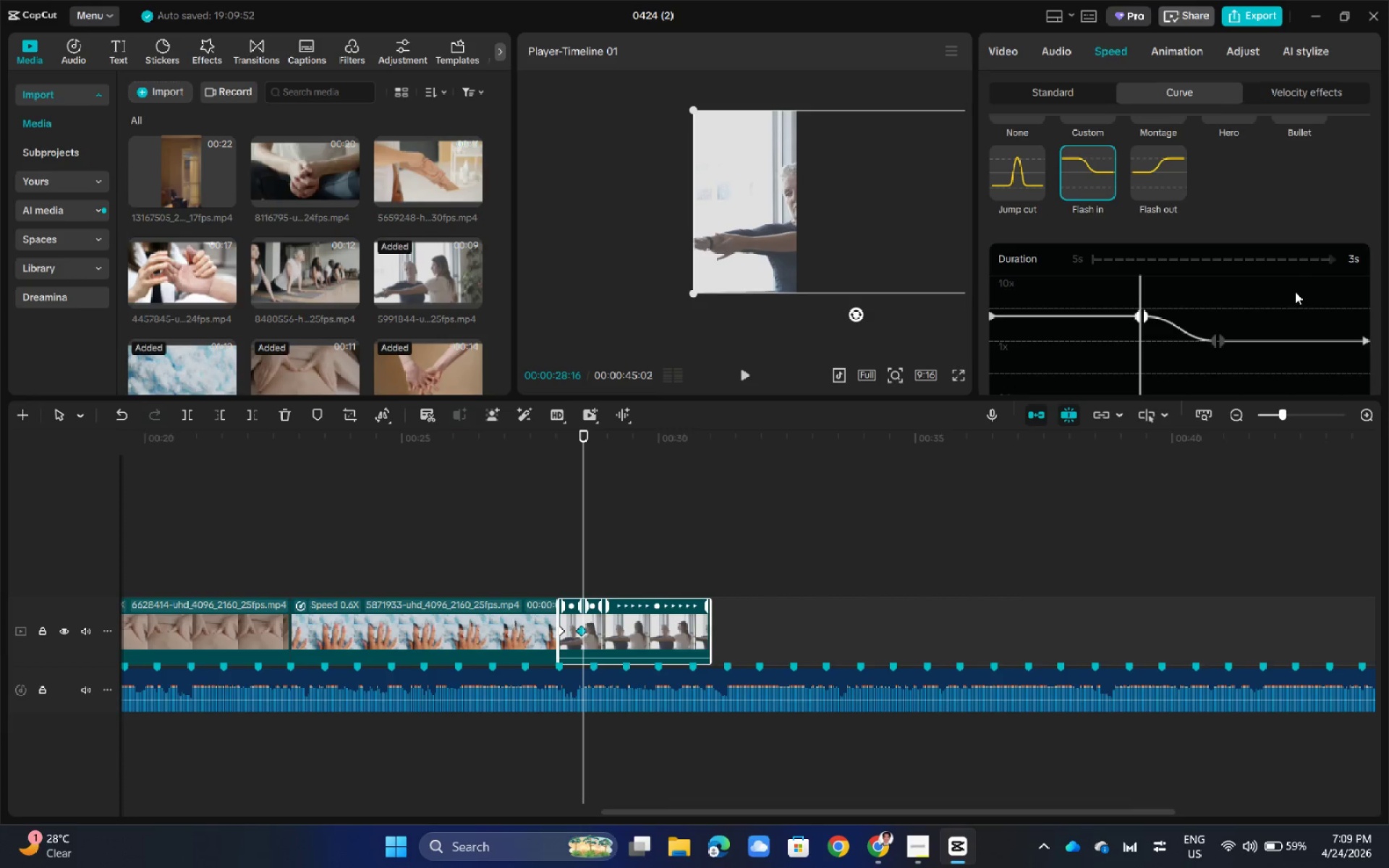 
left_click_drag(start_coordinate=[1295, 292], to_coordinate=[960, 312])
 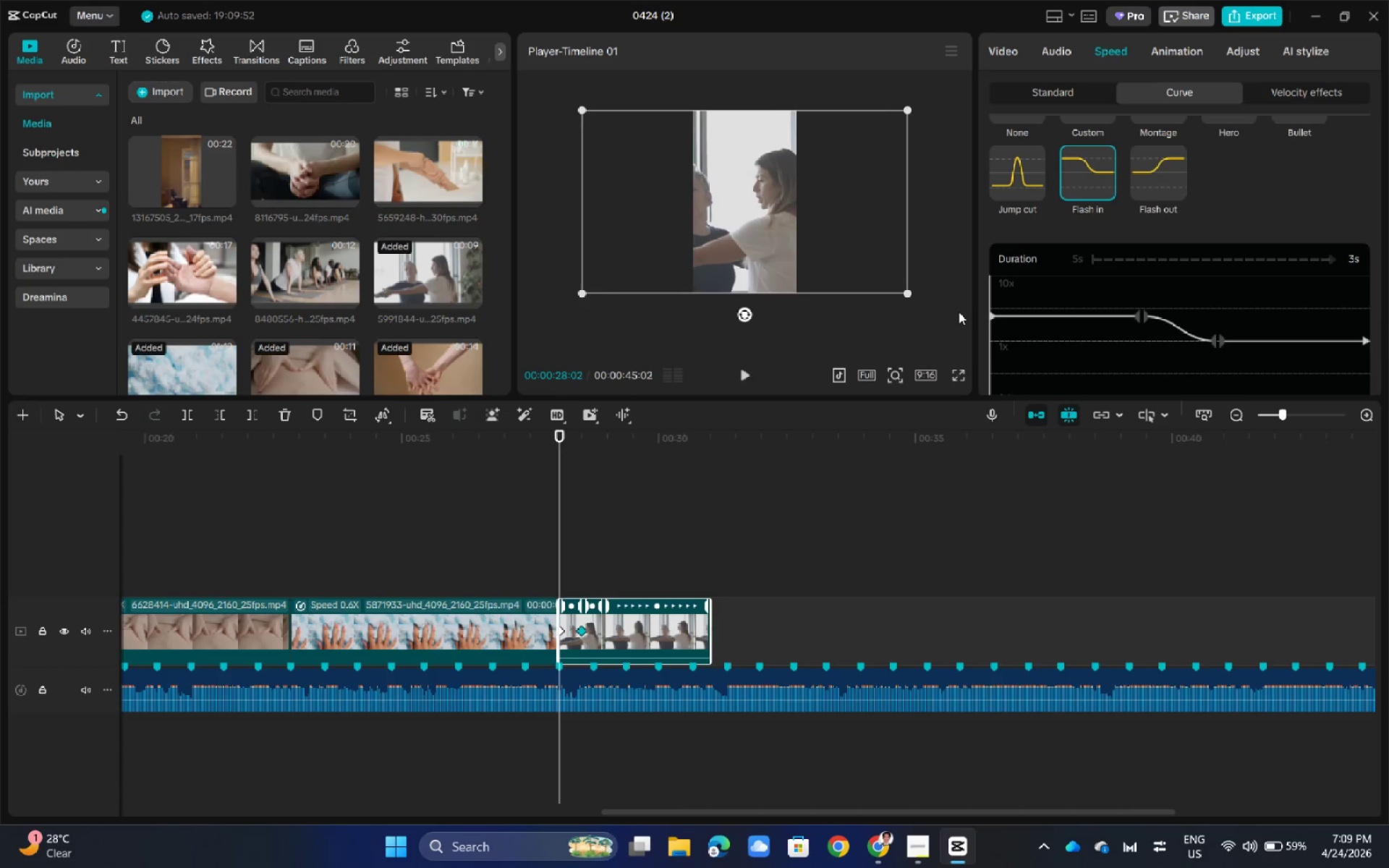 
key(Space)
 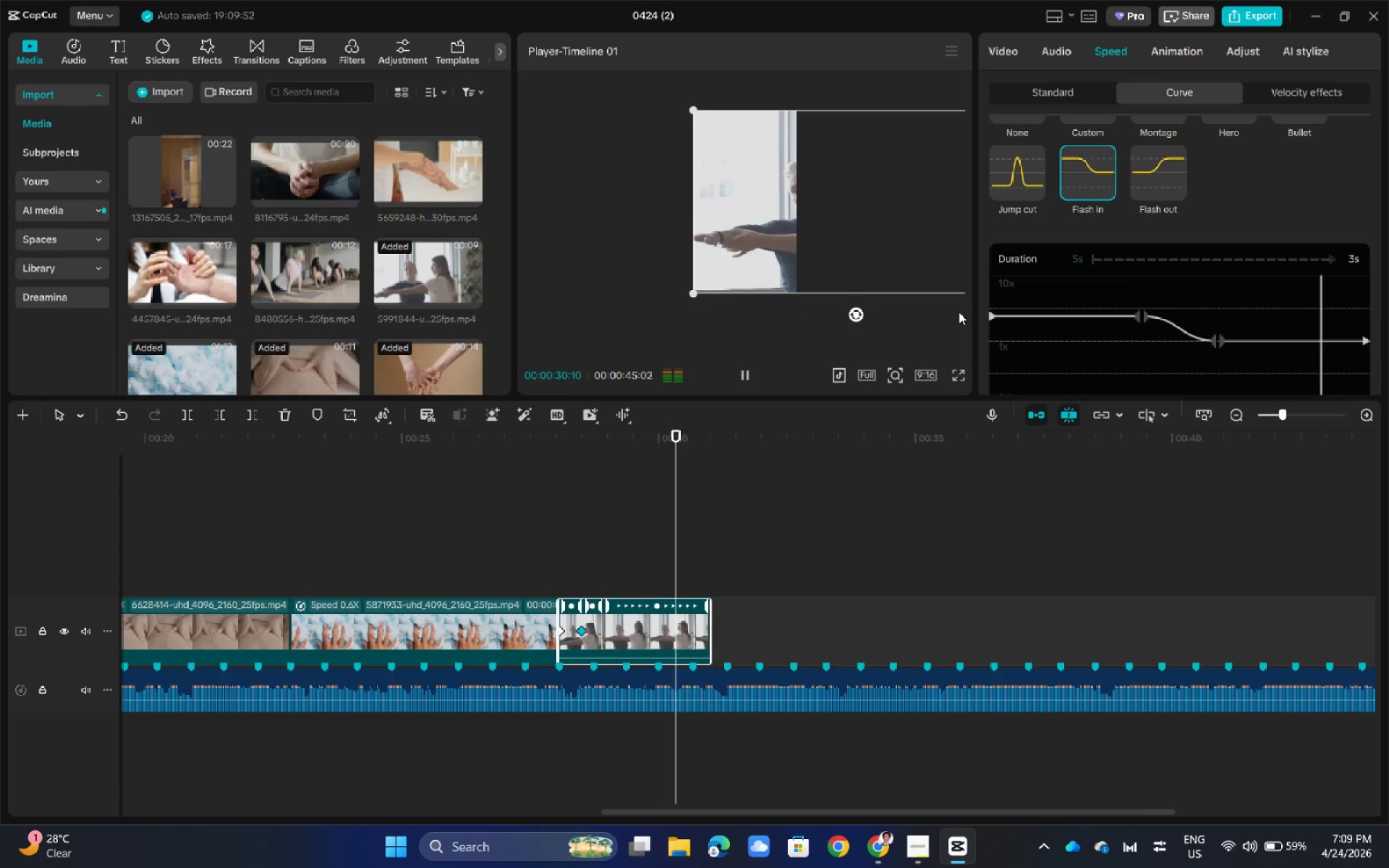 
key(Space)
 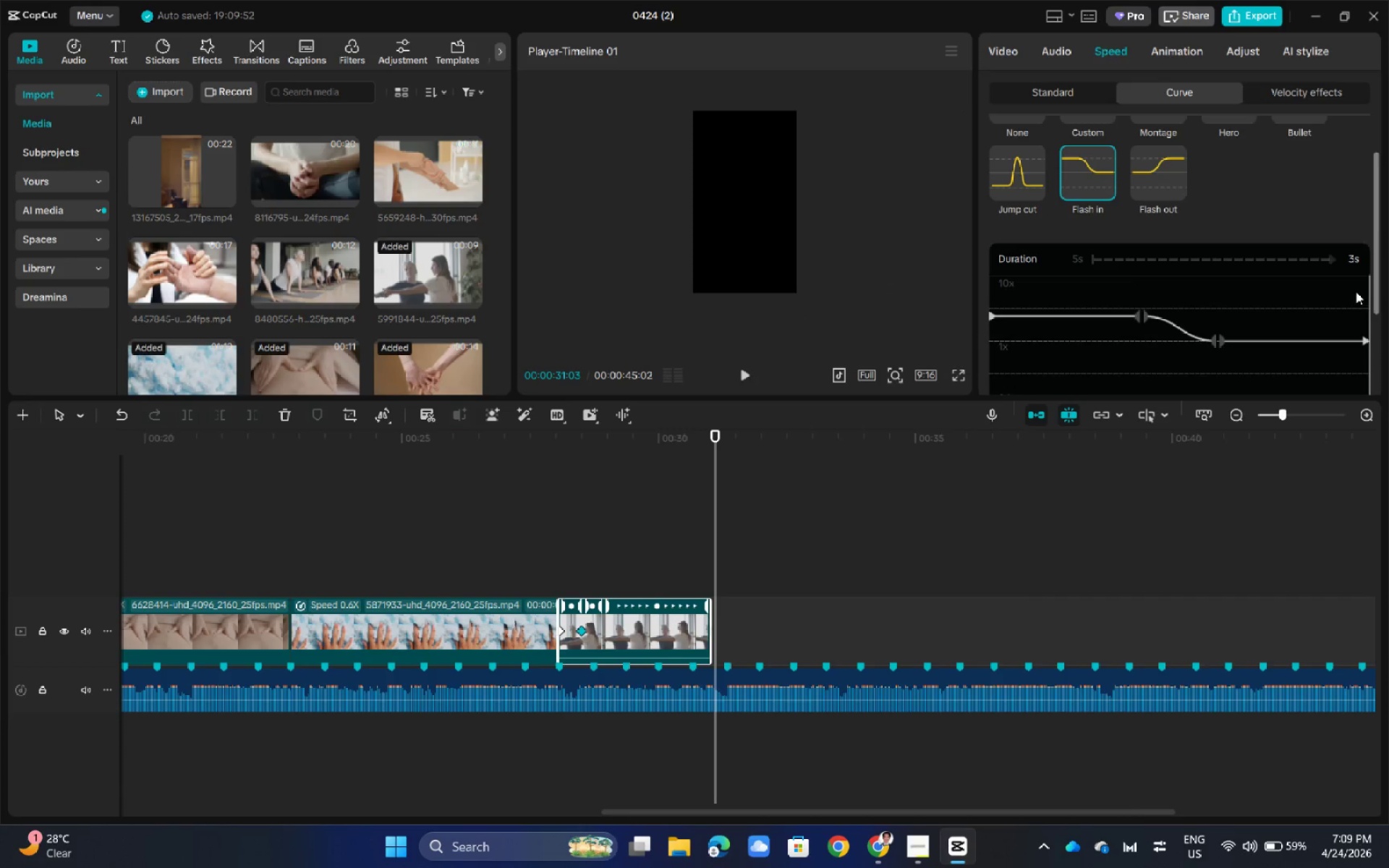 
left_click_drag(start_coordinate=[1356, 292], to_coordinate=[940, 314])
 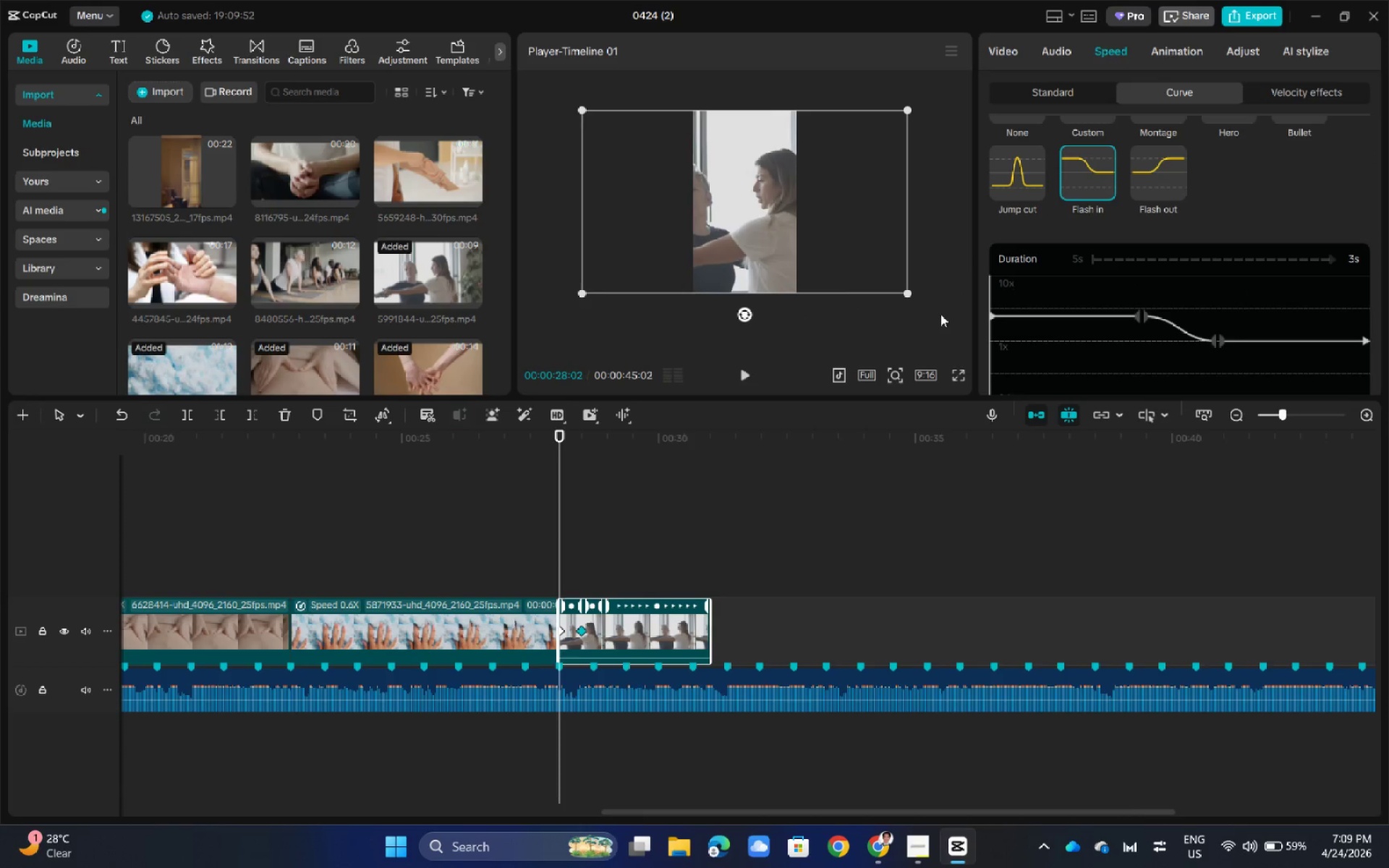 
key(Space)
 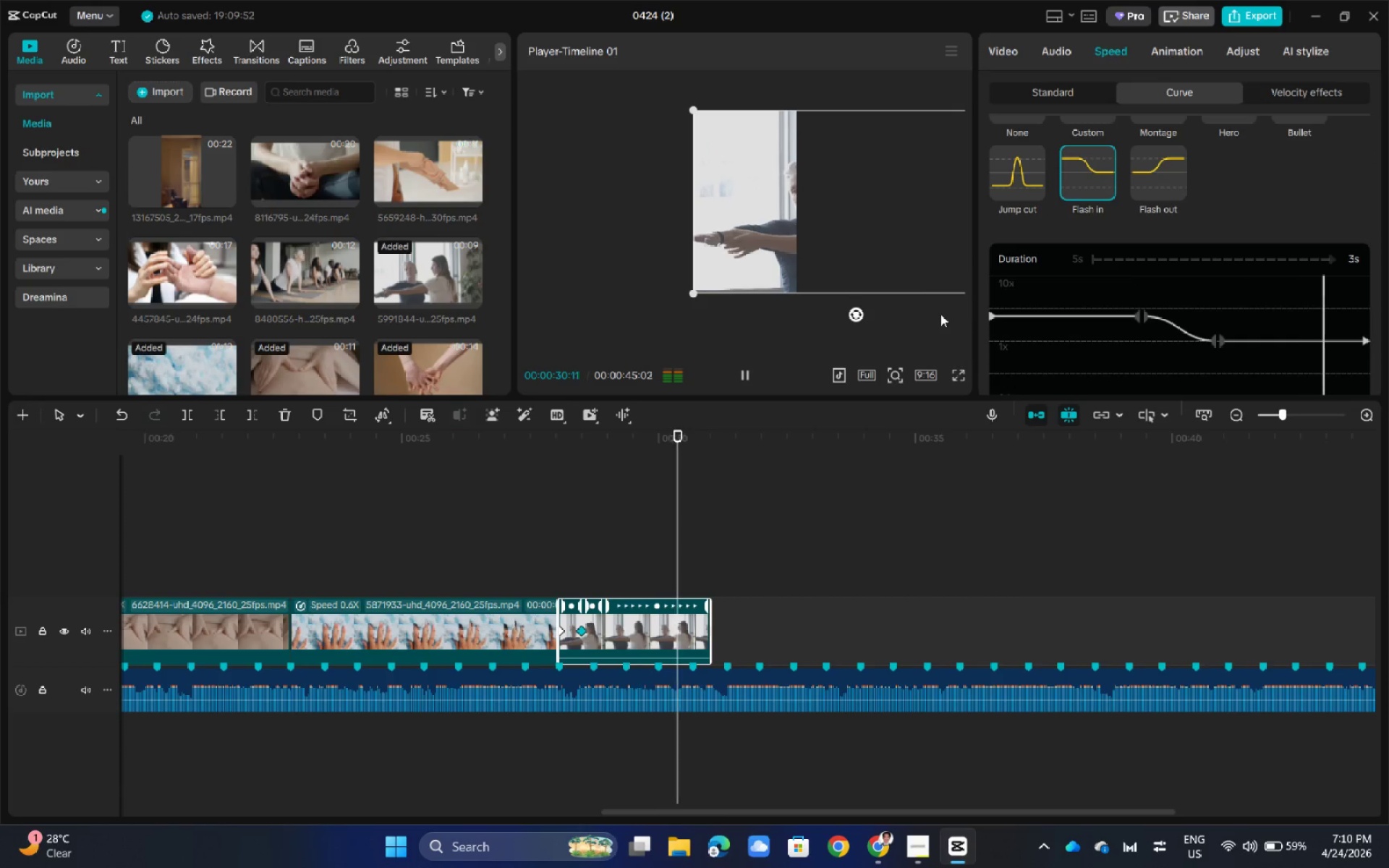 
key(Space)
 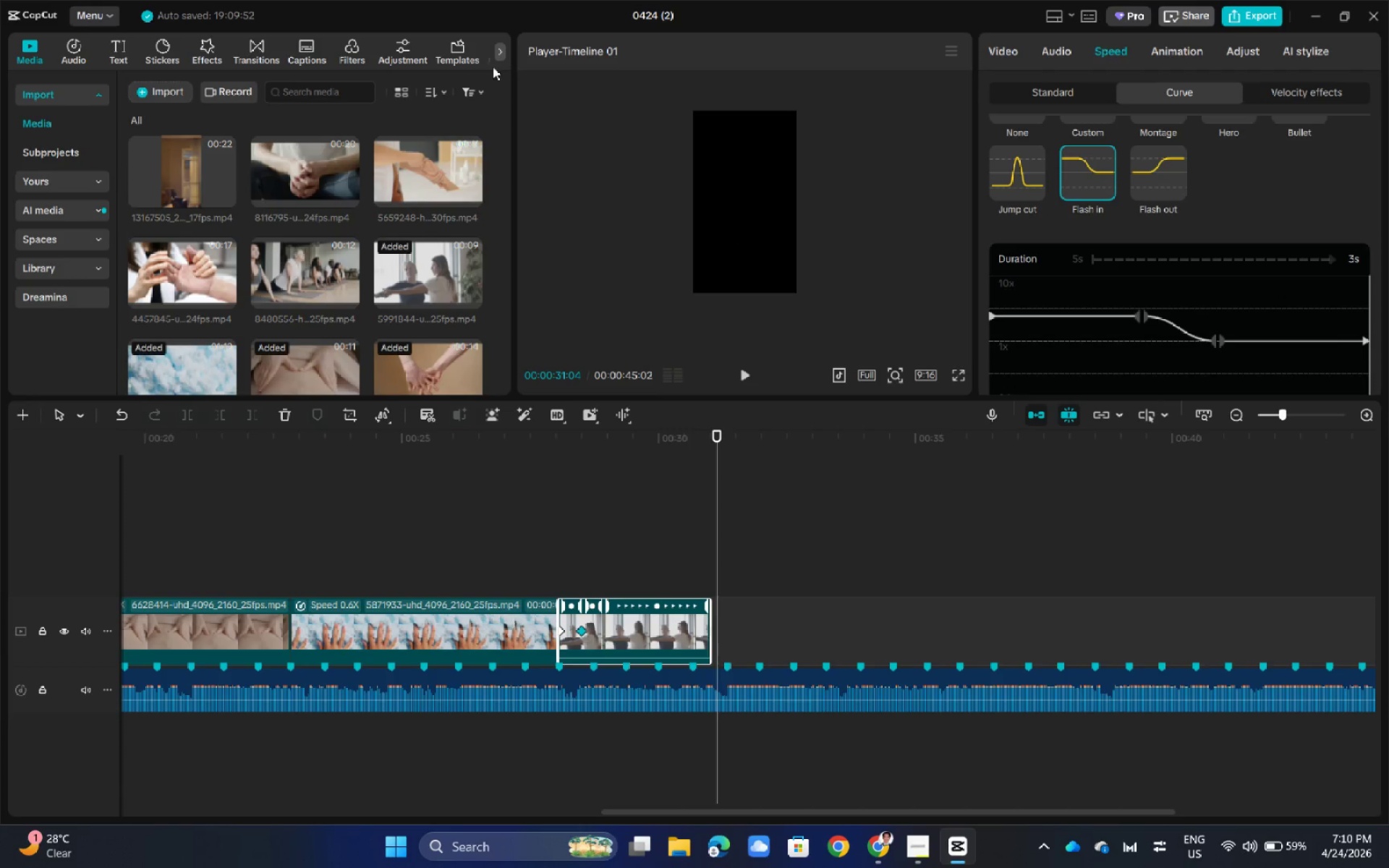 
scroll: coordinate [343, 260], scroll_direction: up, amount: 3.0
 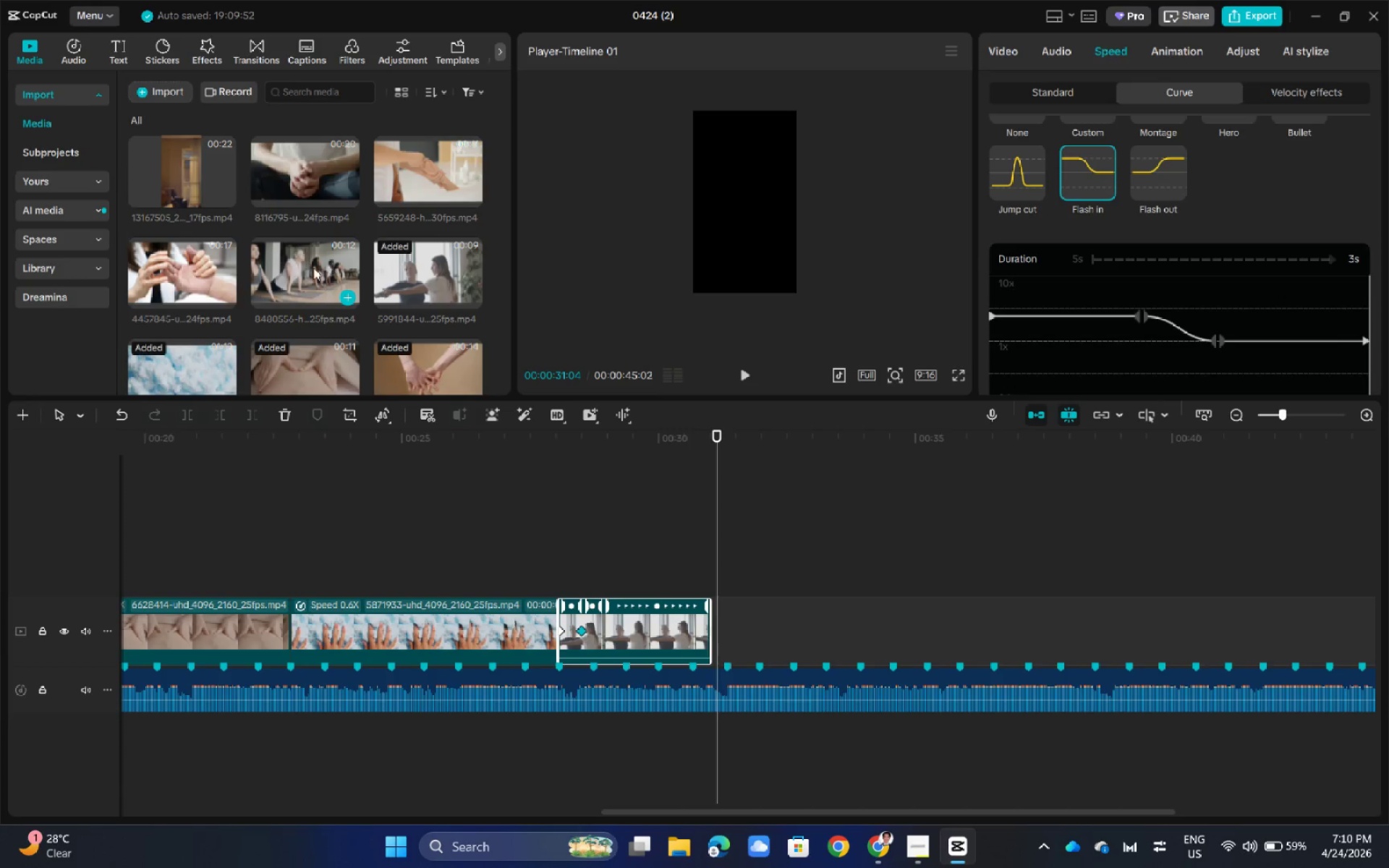 
left_click_drag(start_coordinate=[313, 268], to_coordinate=[723, 637])
 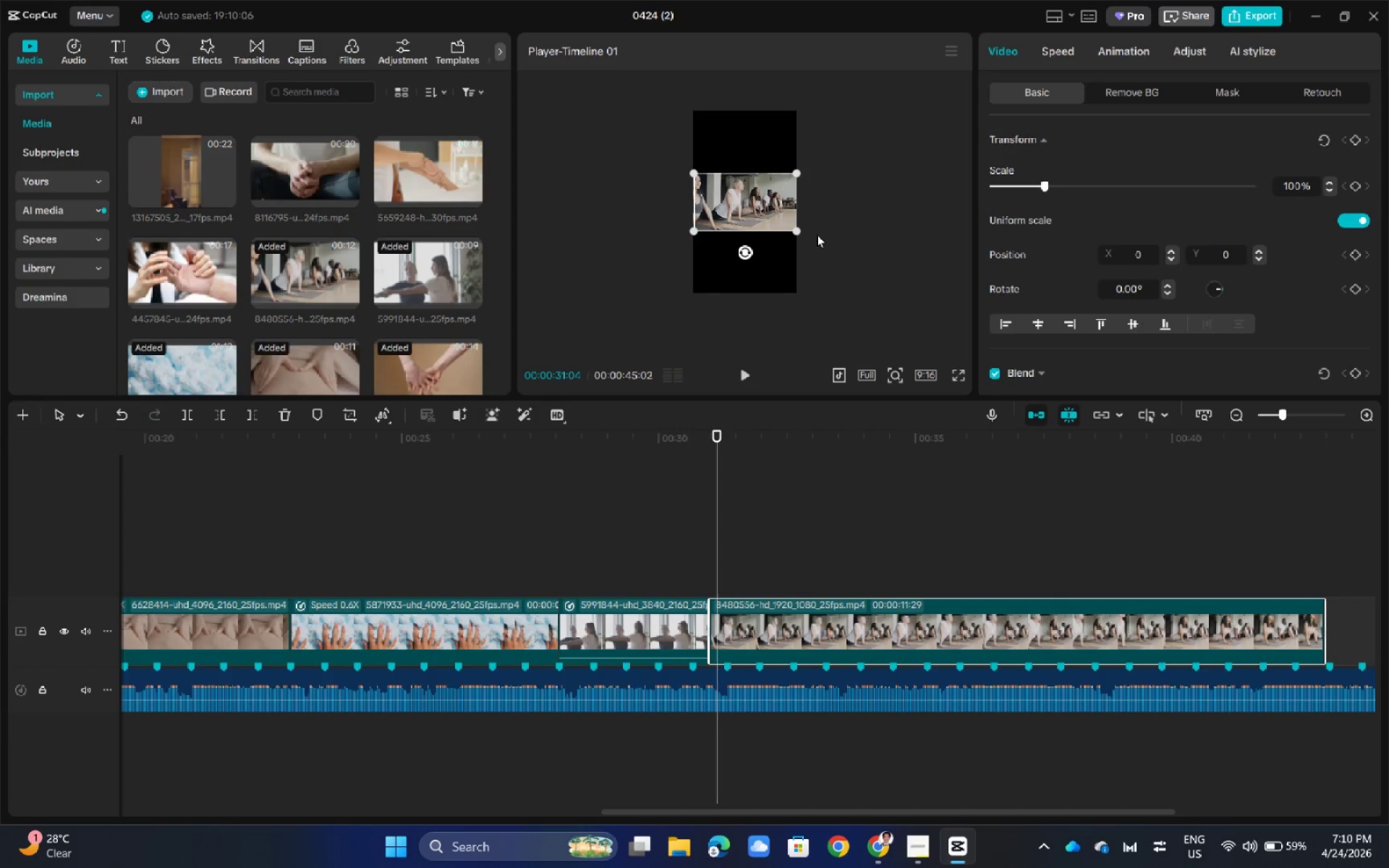 
left_click_drag(start_coordinate=[800, 233], to_coordinate=[935, 451])
 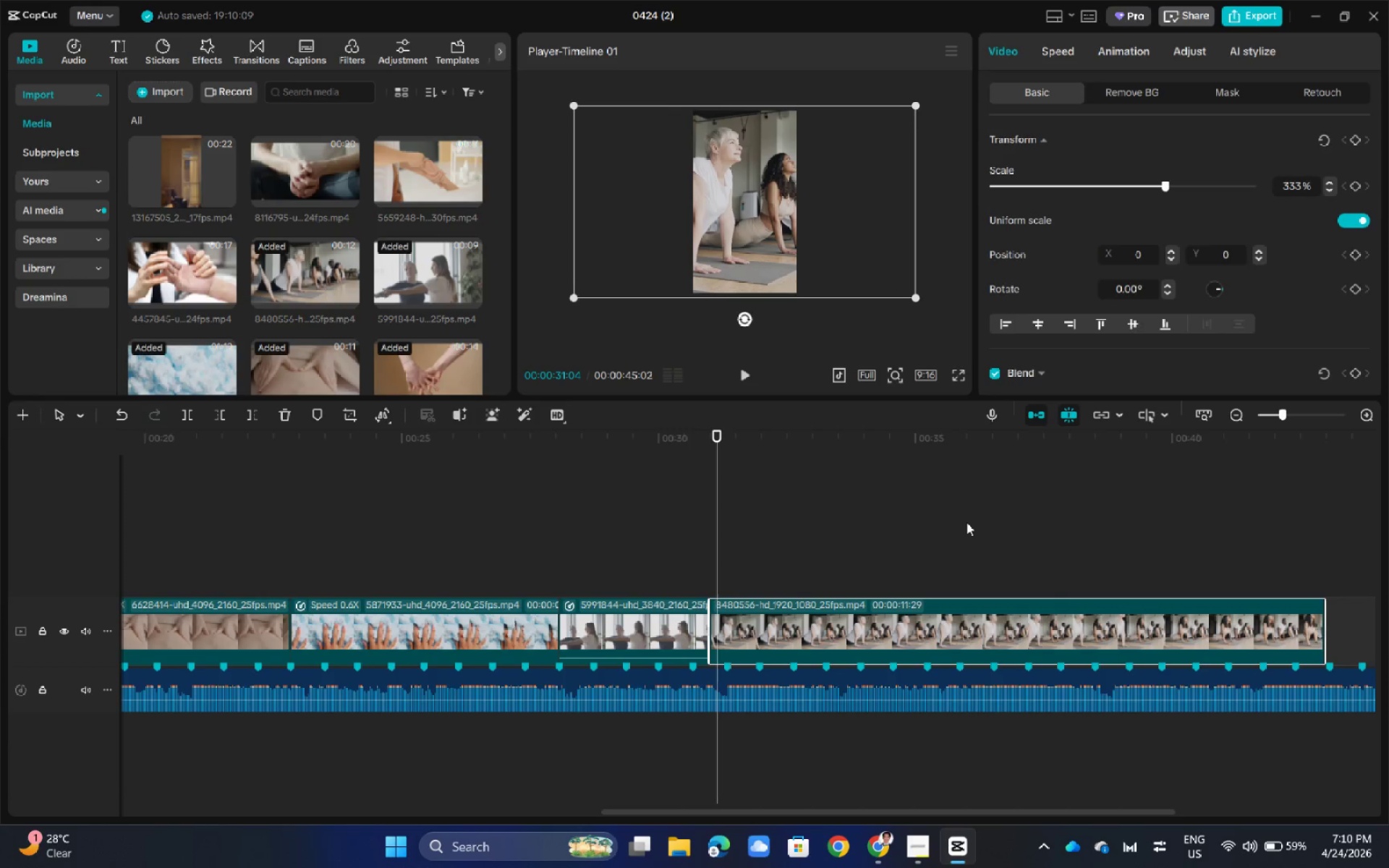 
key(Space)
 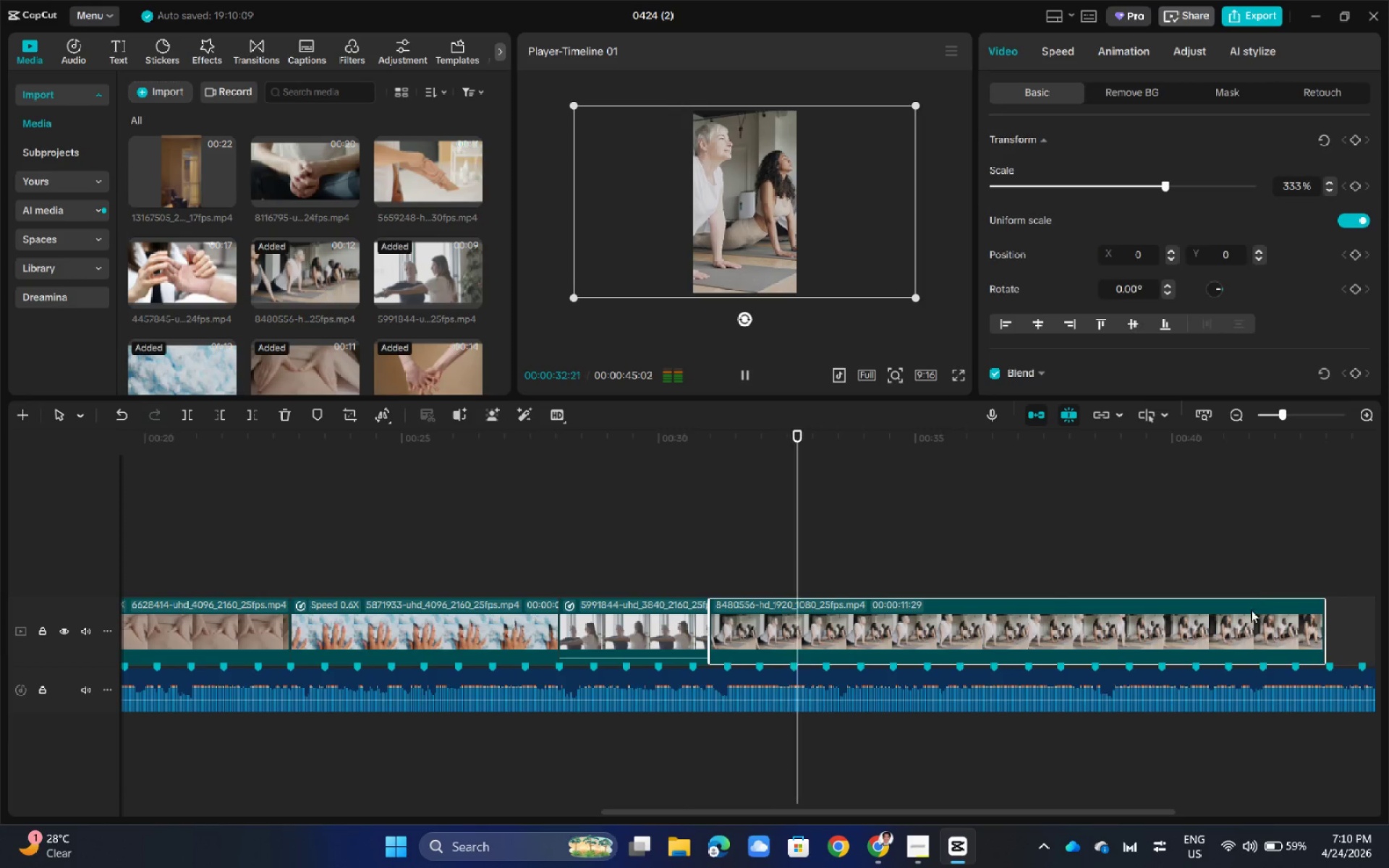 
key(Space)
 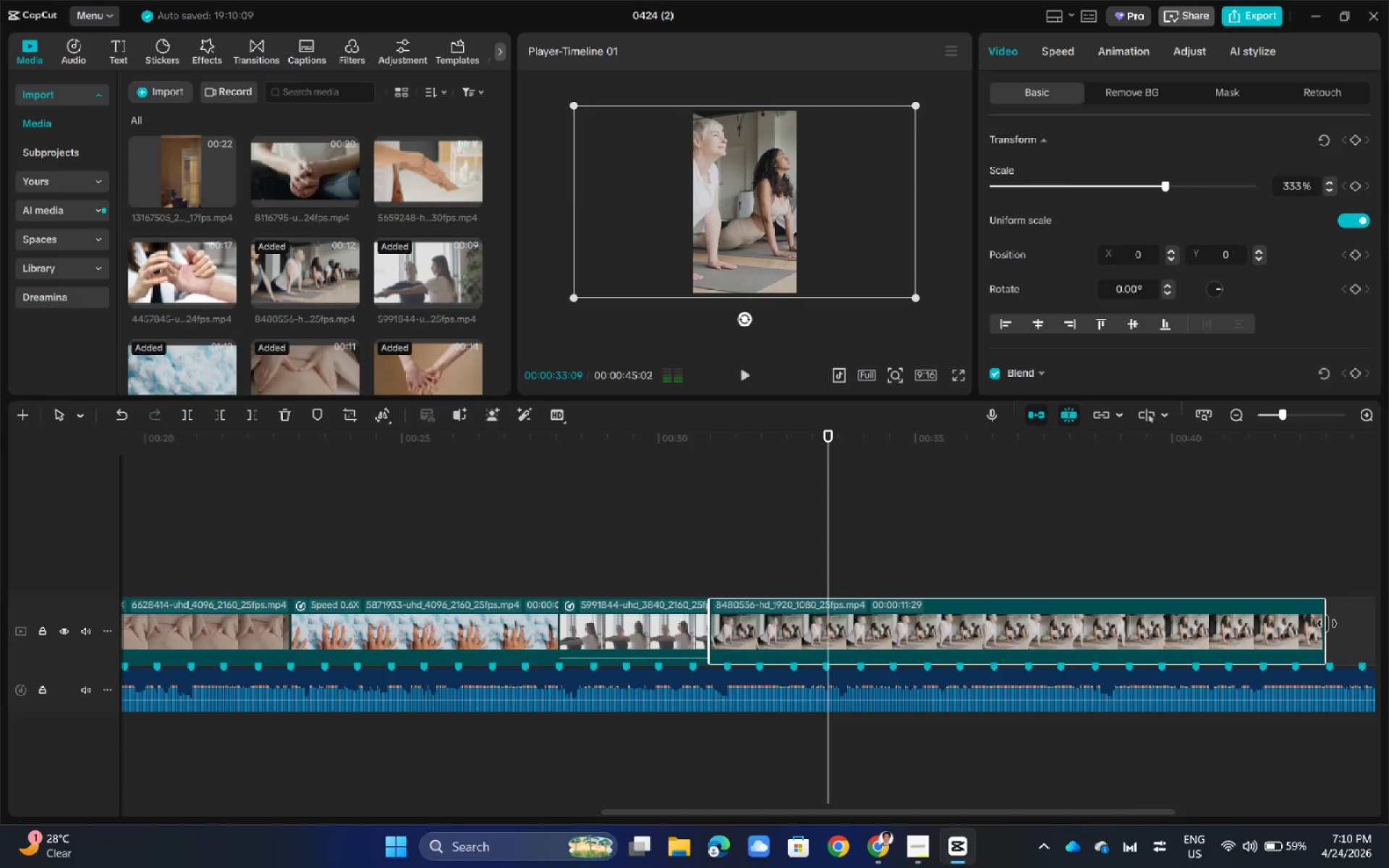 
left_click_drag(start_coordinate=[1327, 624], to_coordinate=[797, 650])
 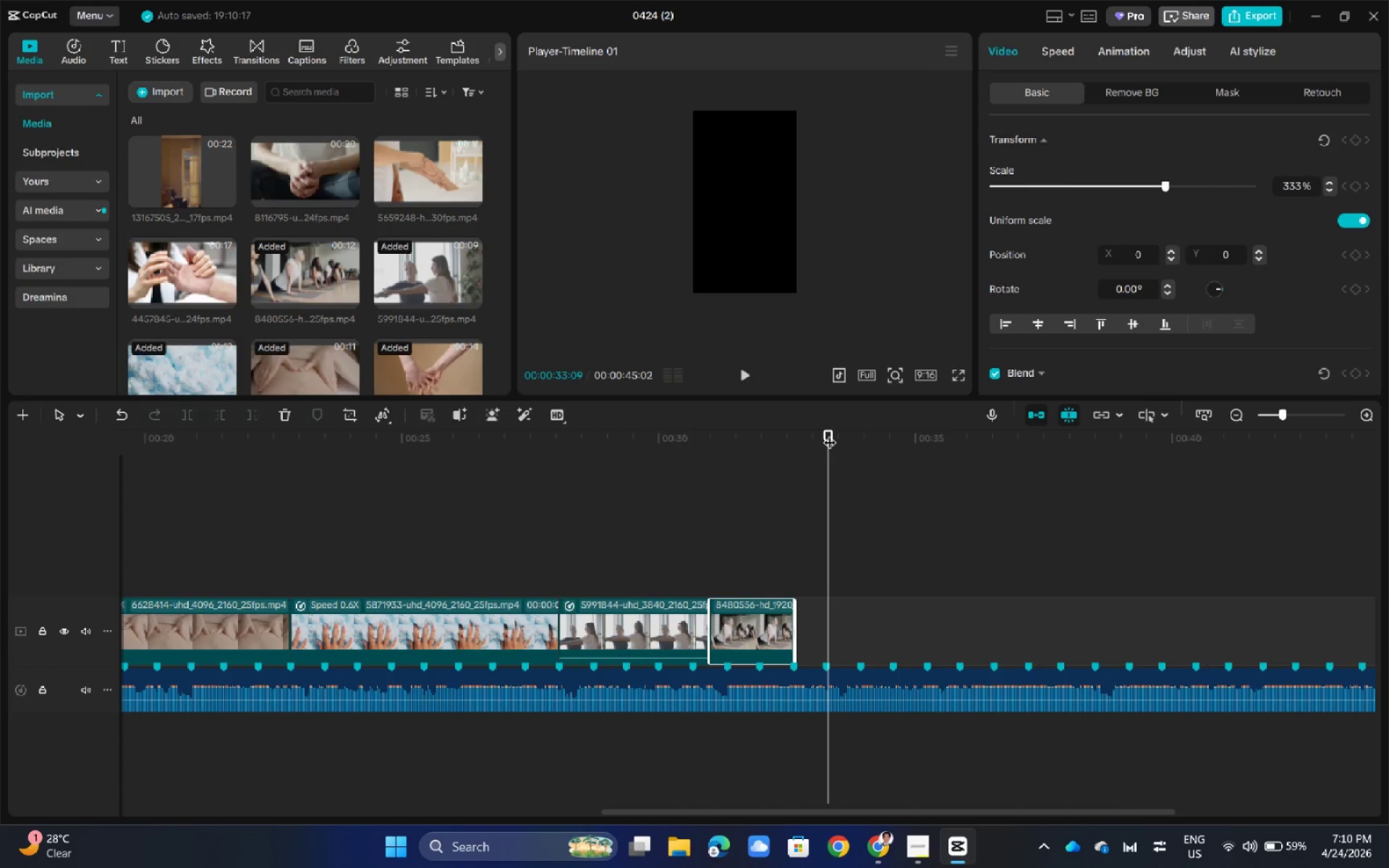 
left_click_drag(start_coordinate=[828, 433], to_coordinate=[784, 454])
 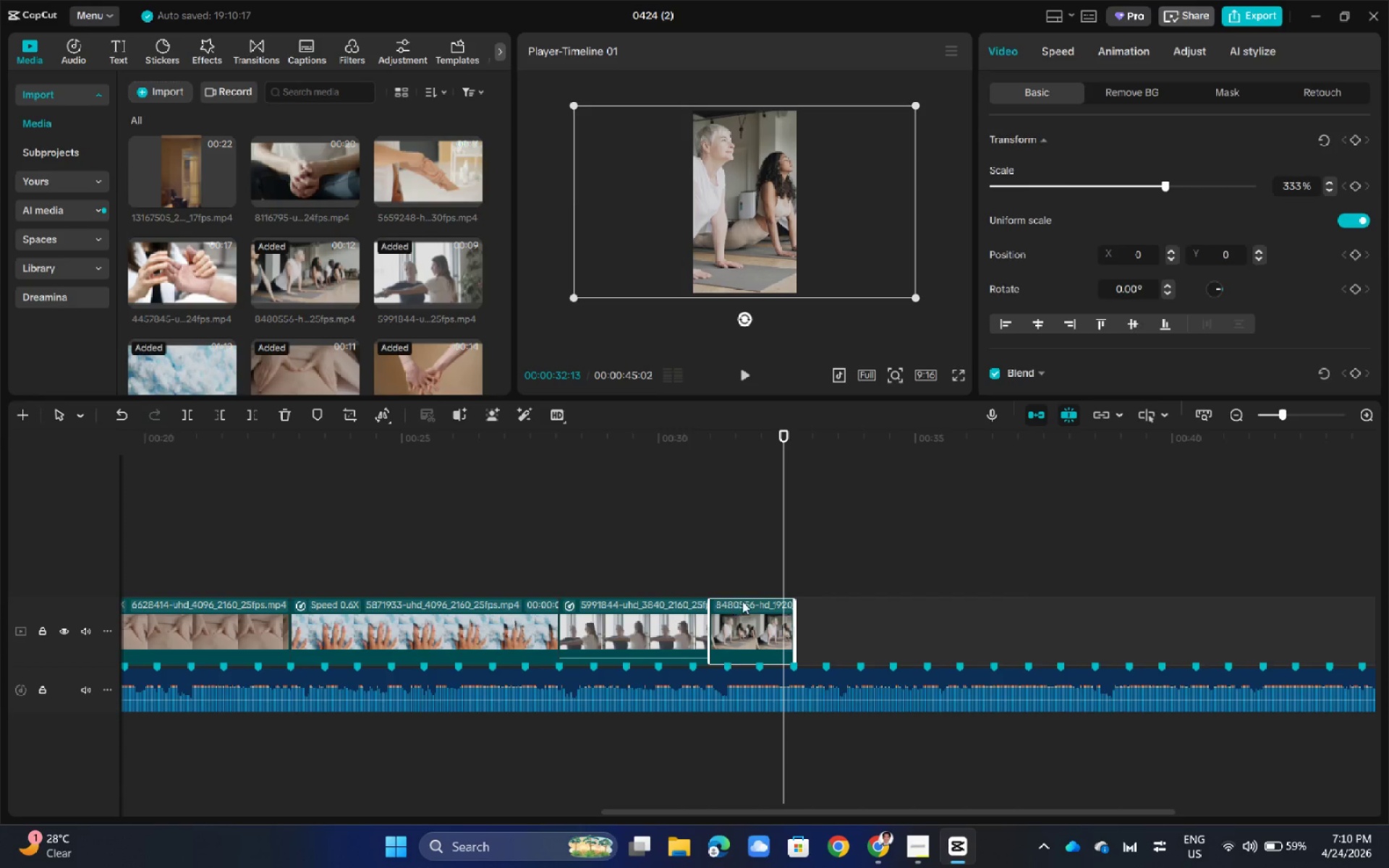 
hold_key(key=ControlLeft, duration=0.7)
scroll: coordinate [763, 600], scroll_direction: up, amount: 7.0
 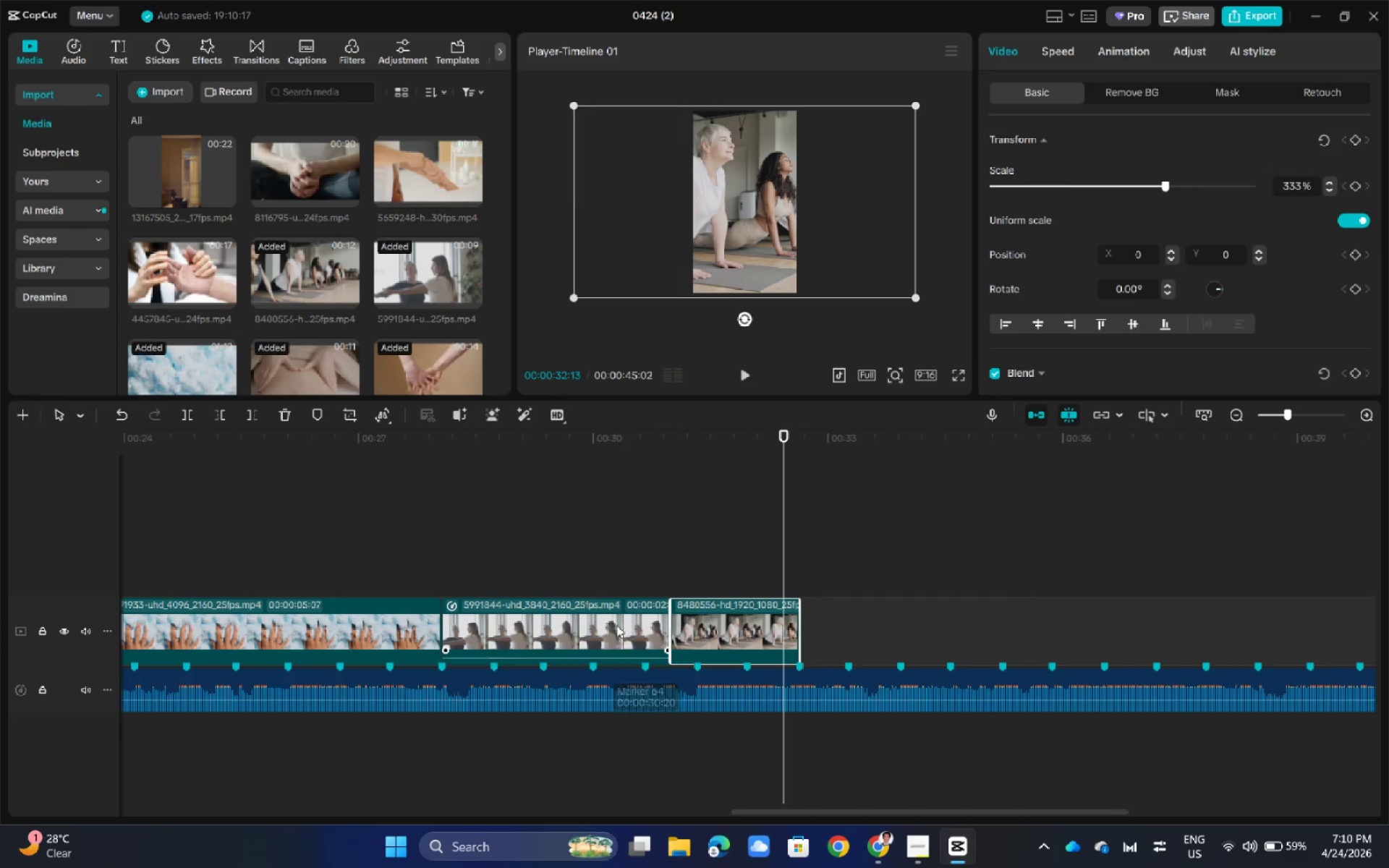 
left_click([615, 621])
 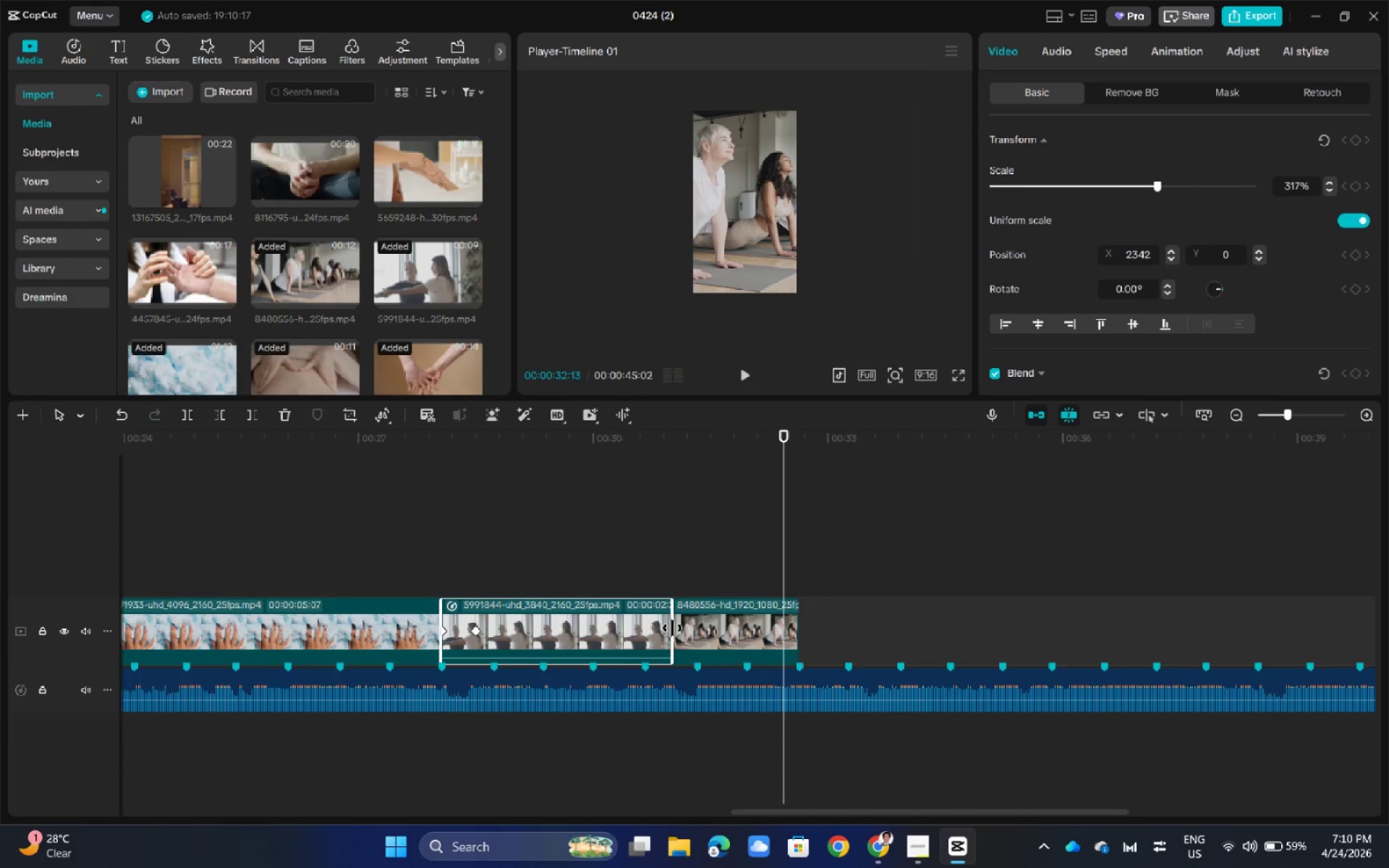 
left_click_drag(start_coordinate=[672, 628], to_coordinate=[642, 631])
 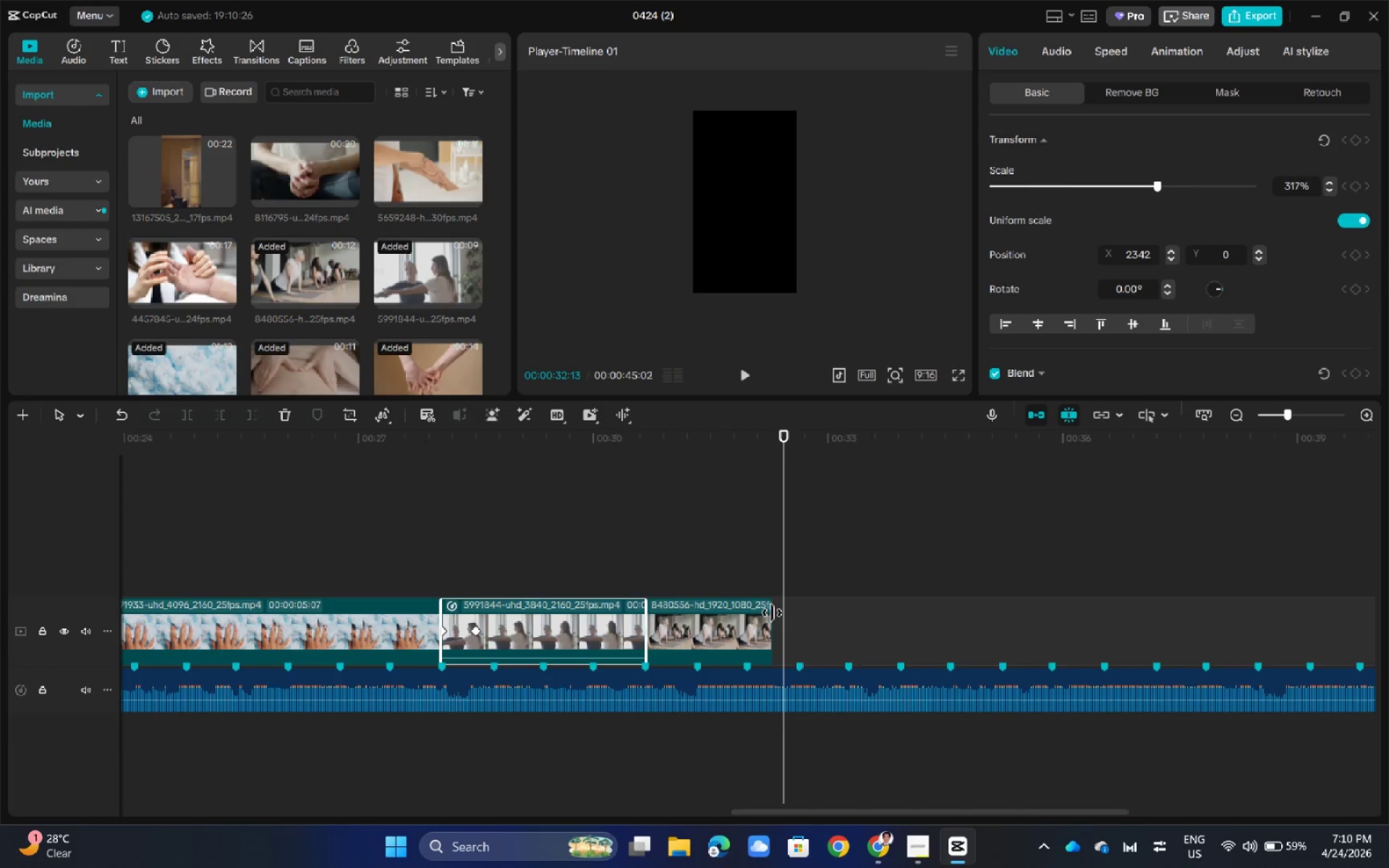 
left_click([755, 610])
 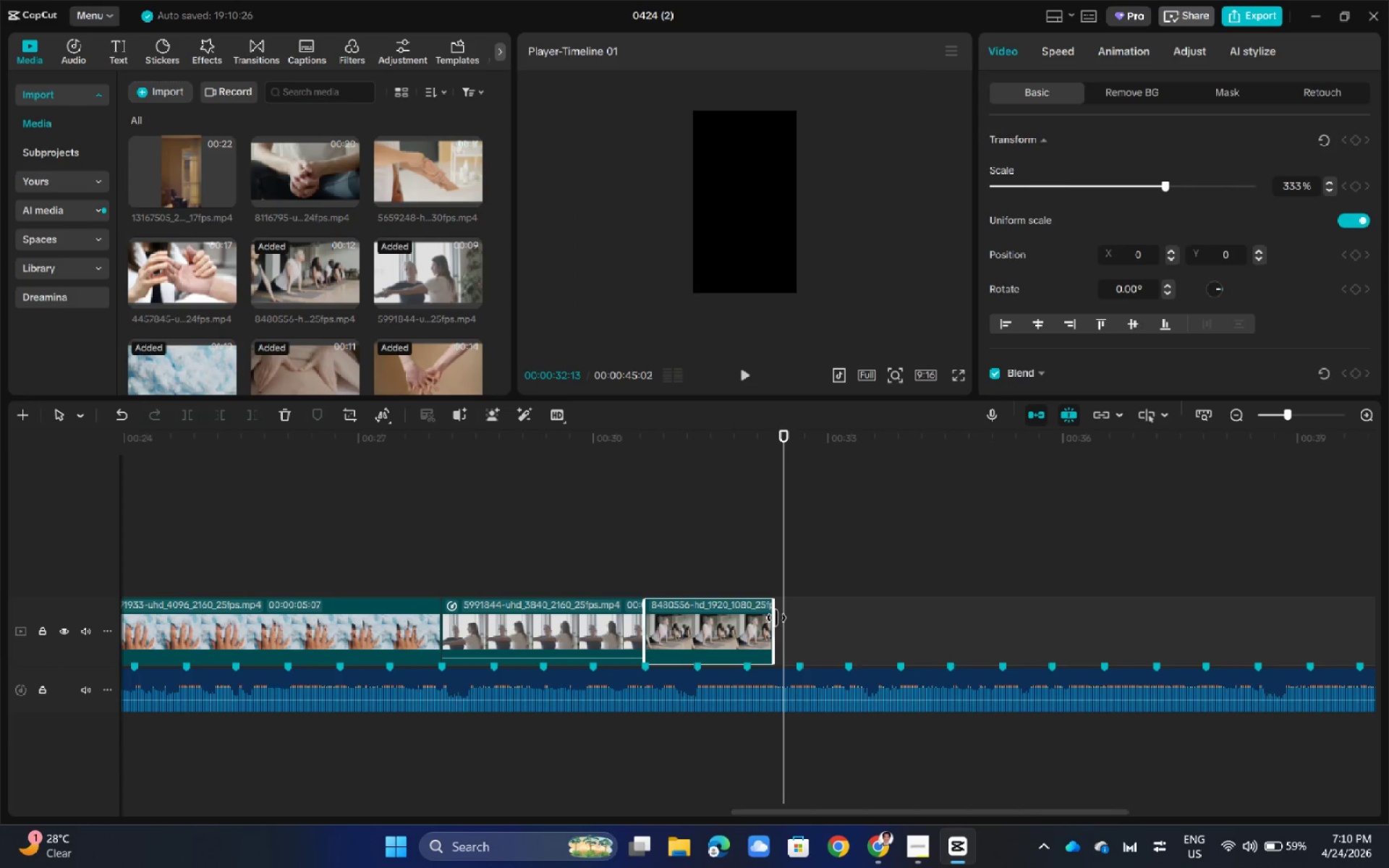 
left_click_drag(start_coordinate=[776, 618], to_coordinate=[797, 619])
 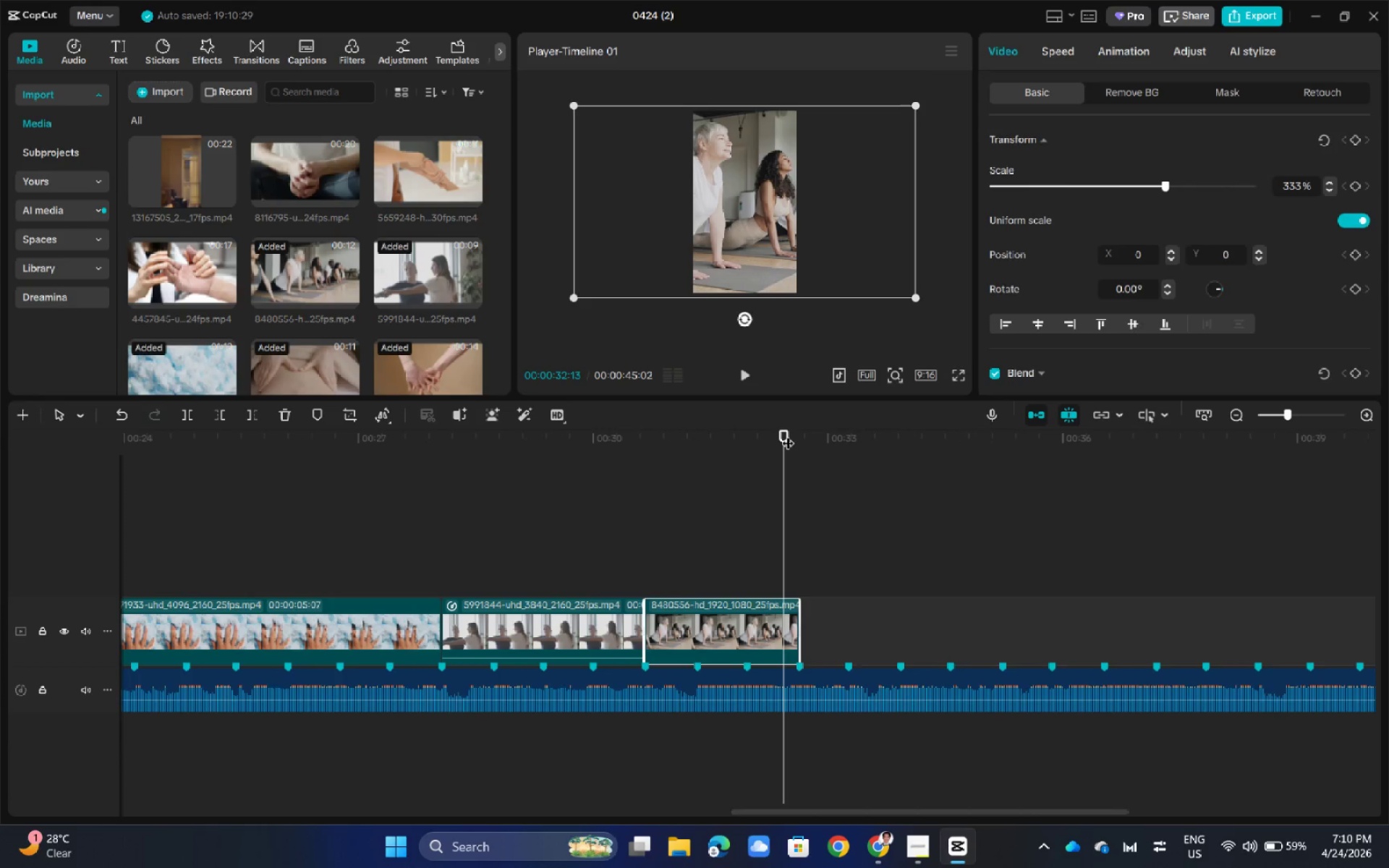 
left_click_drag(start_coordinate=[788, 430], to_coordinate=[648, 447])
 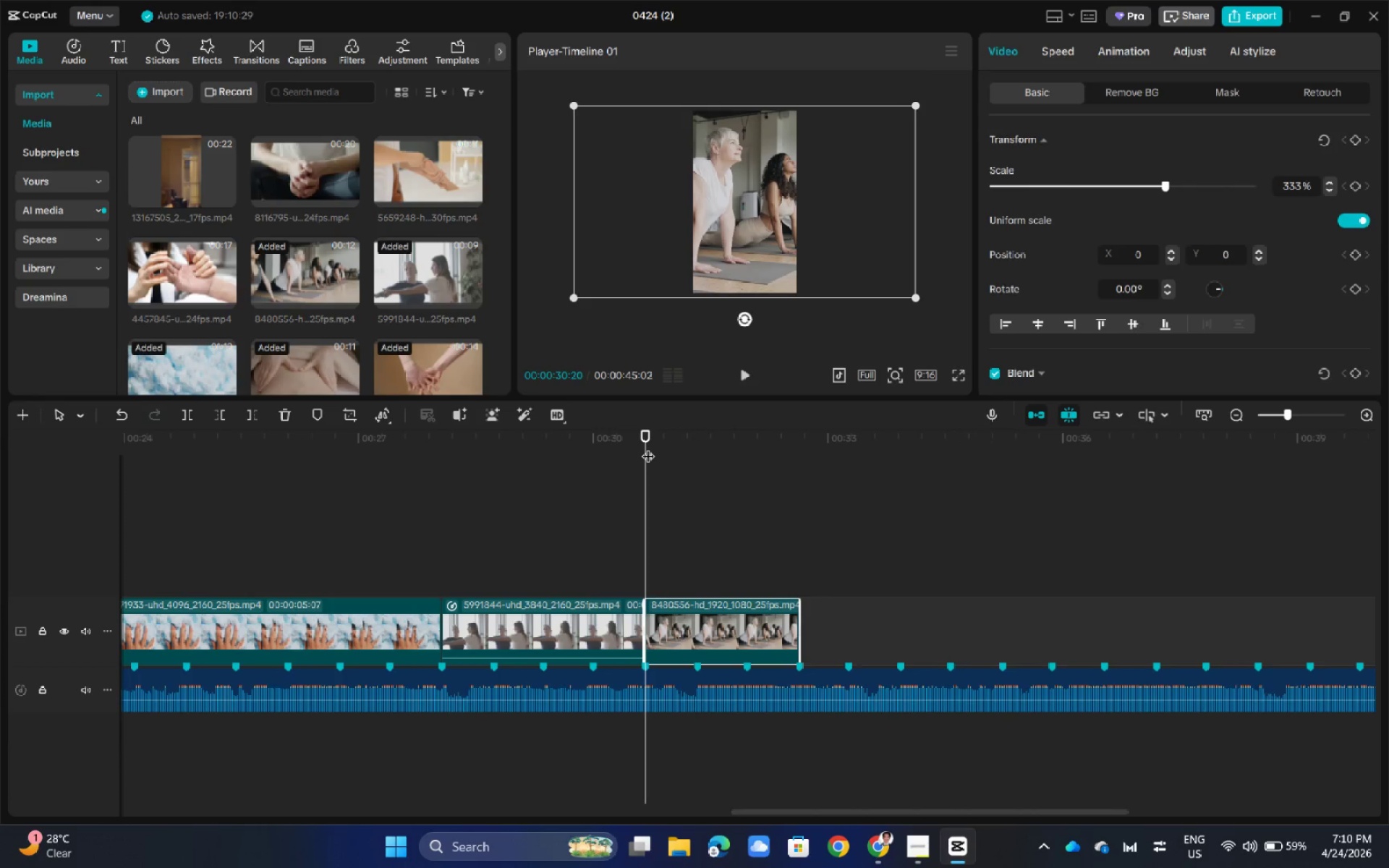 
key(Space)
 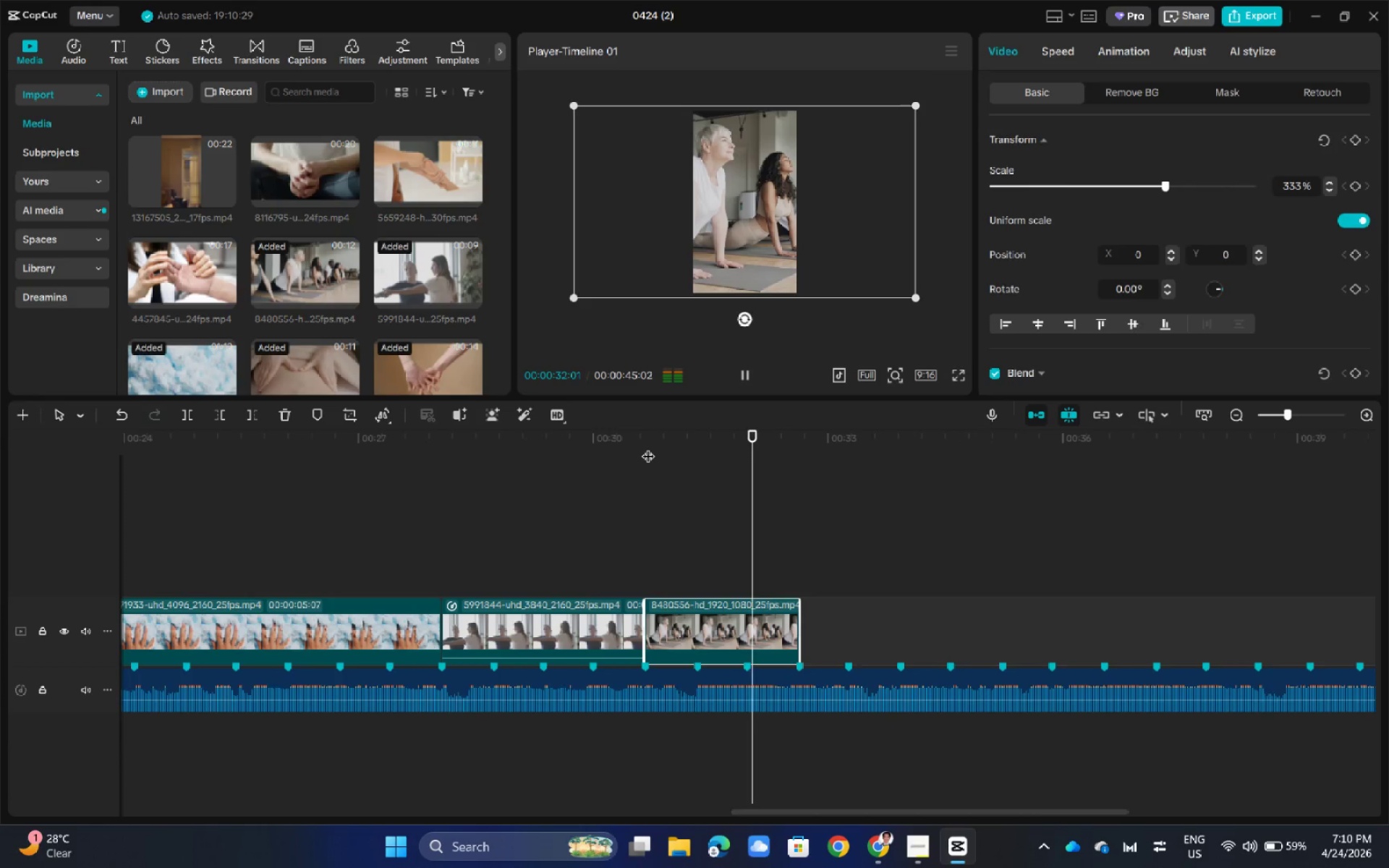 
key(Space)
 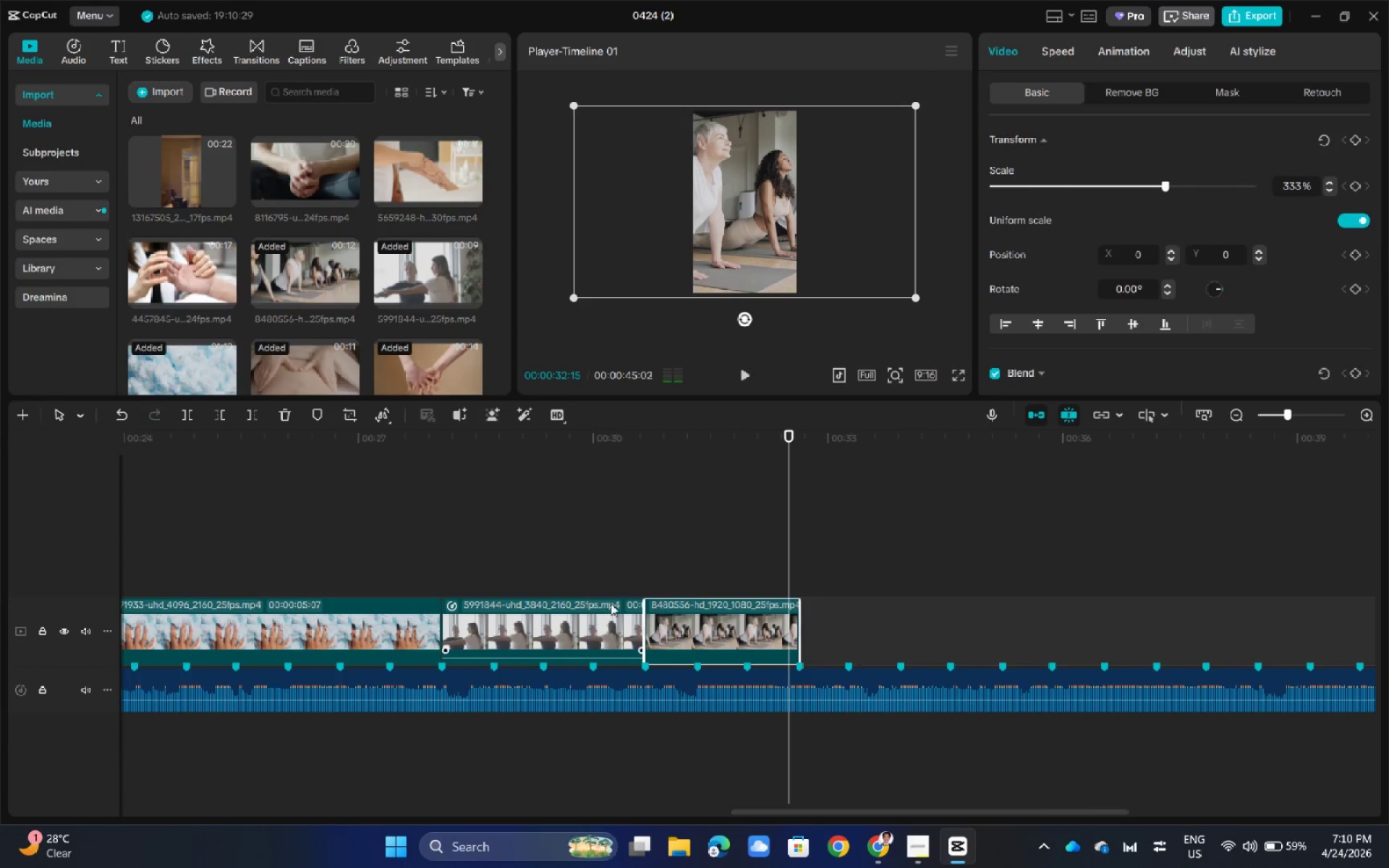 
left_click([603, 605])
 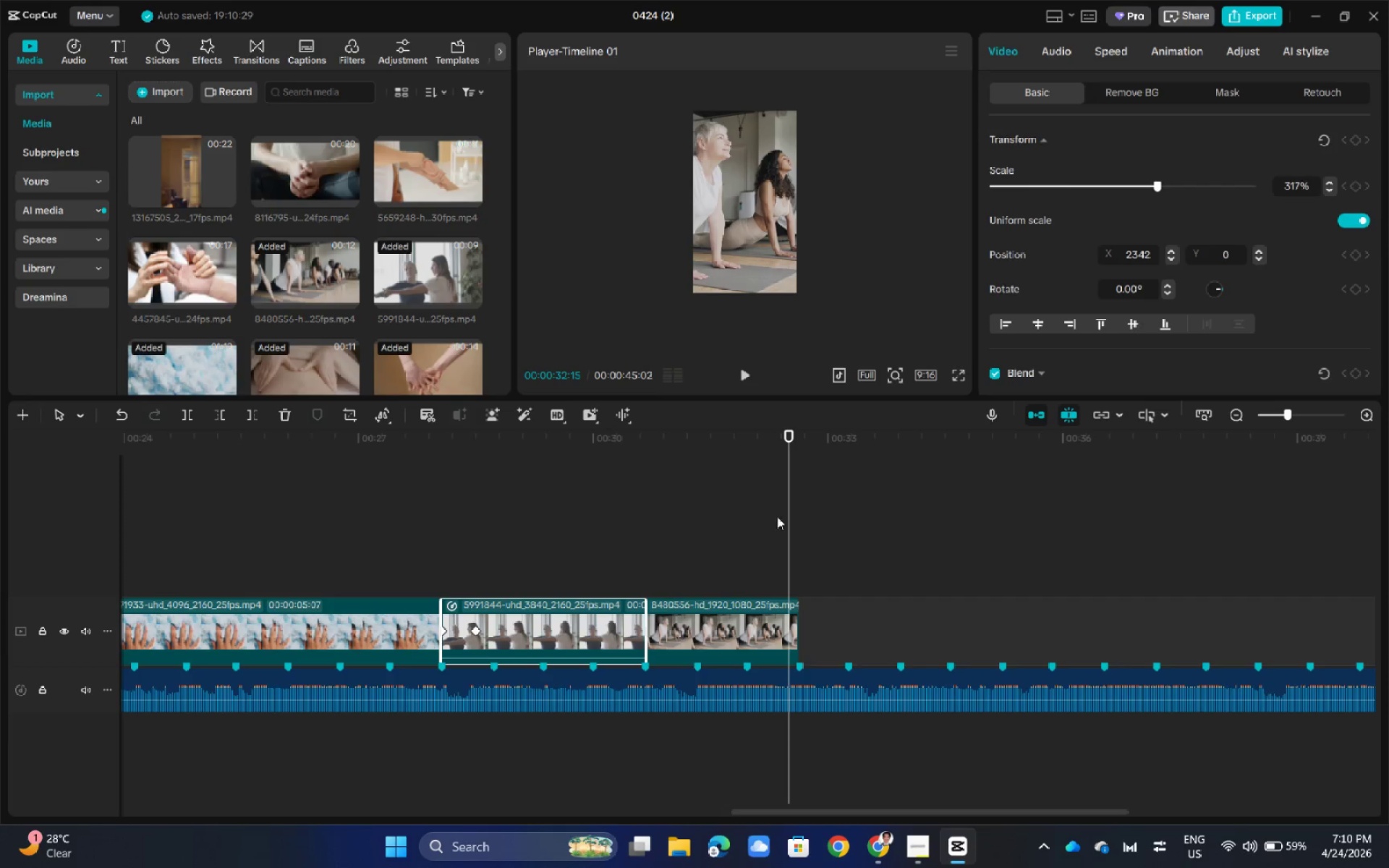 
left_click_drag(start_coordinate=[792, 438], to_coordinate=[481, 501])
 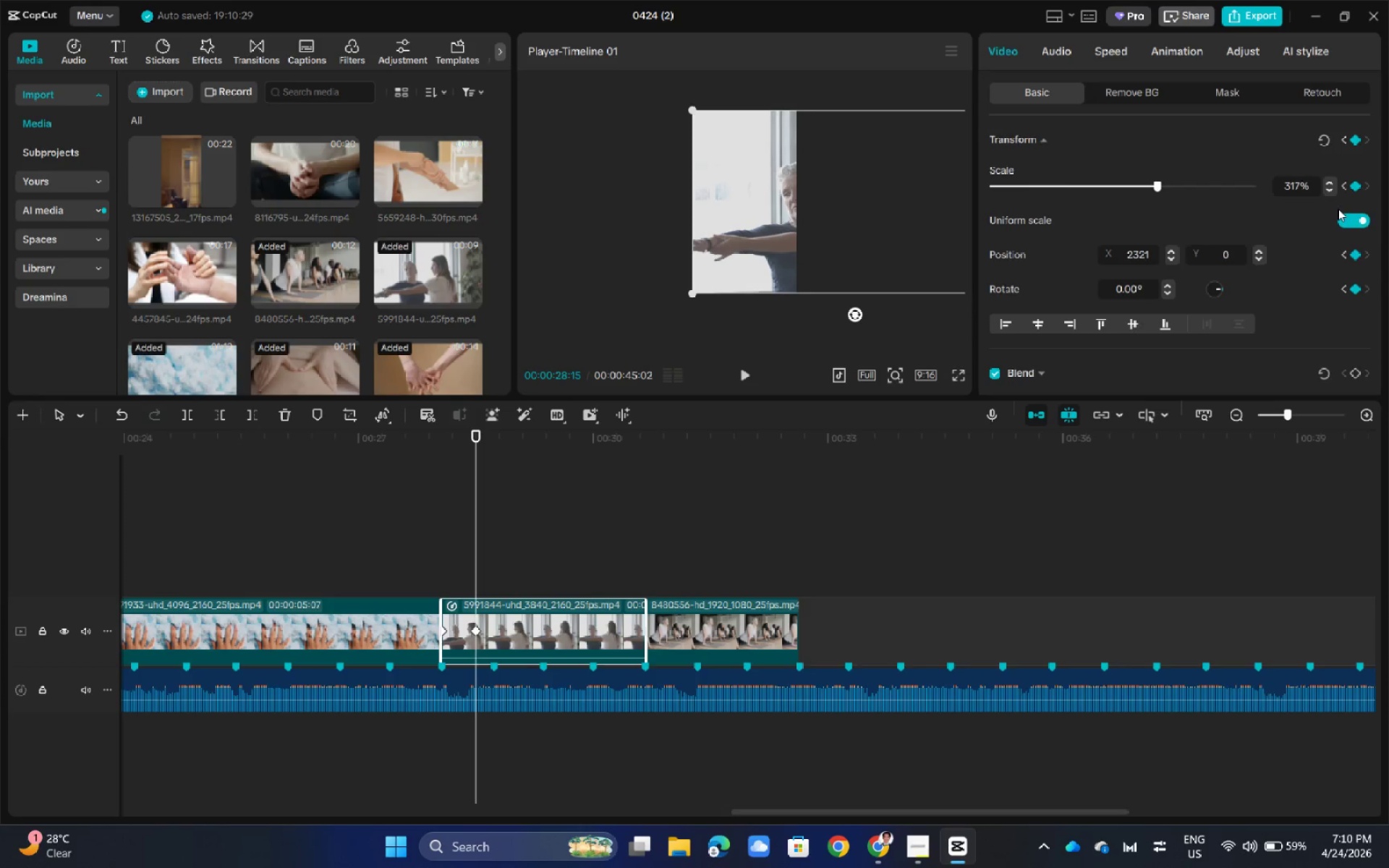 
wait(6.81)
 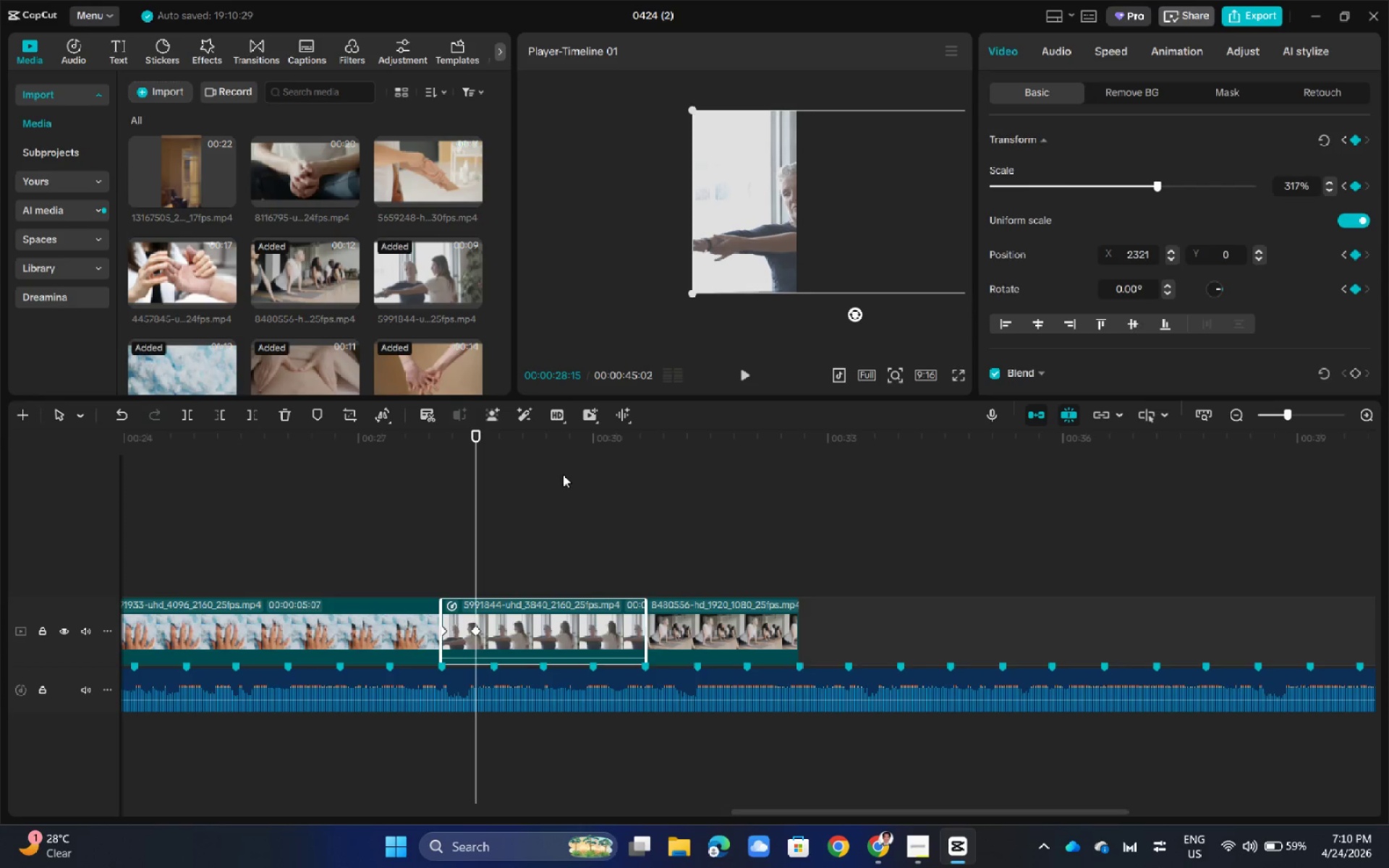 
left_click([1358, 190])
 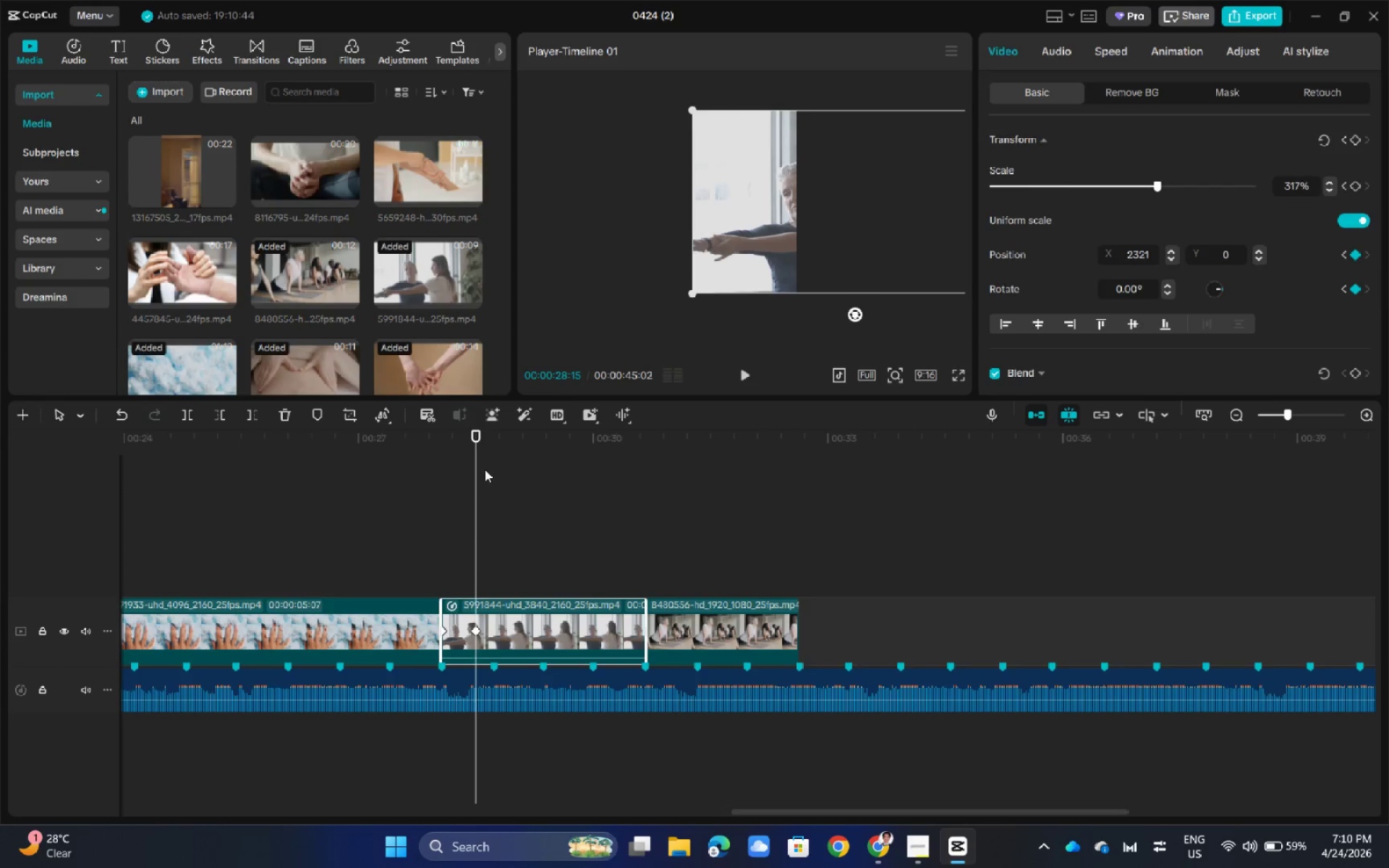 
left_click_drag(start_coordinate=[478, 438], to_coordinate=[441, 435])
 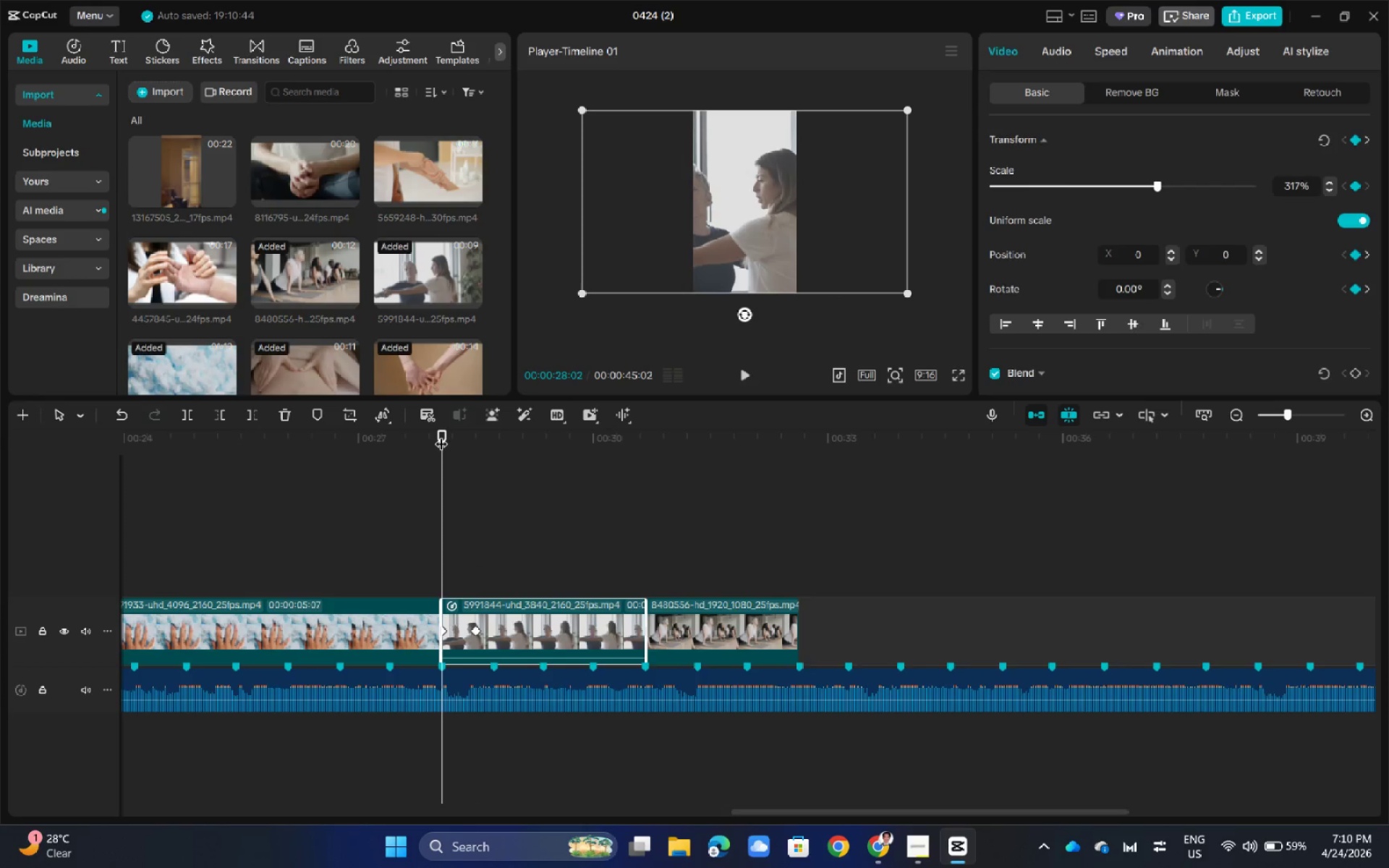 
key(Space)
 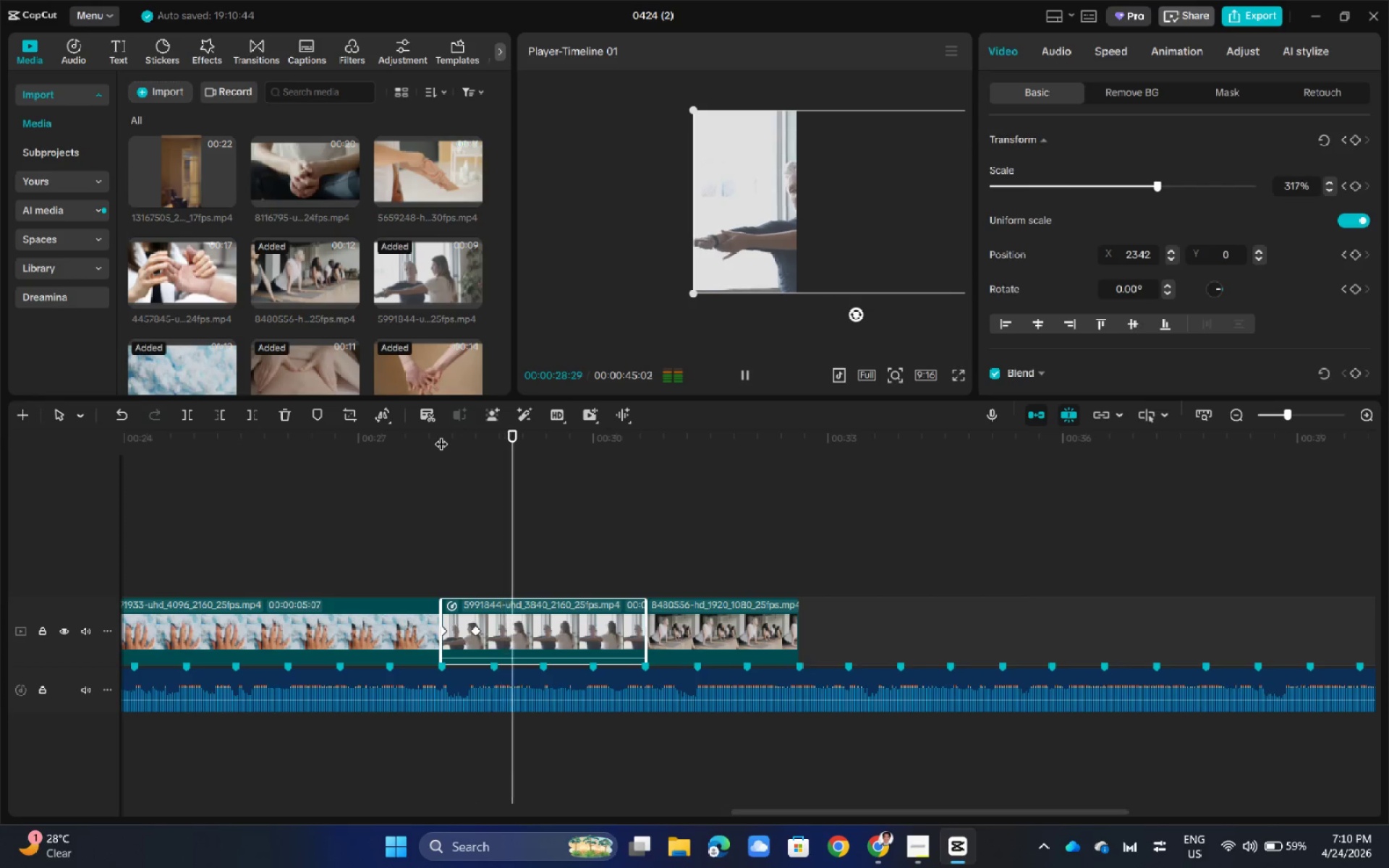 
key(Space)
 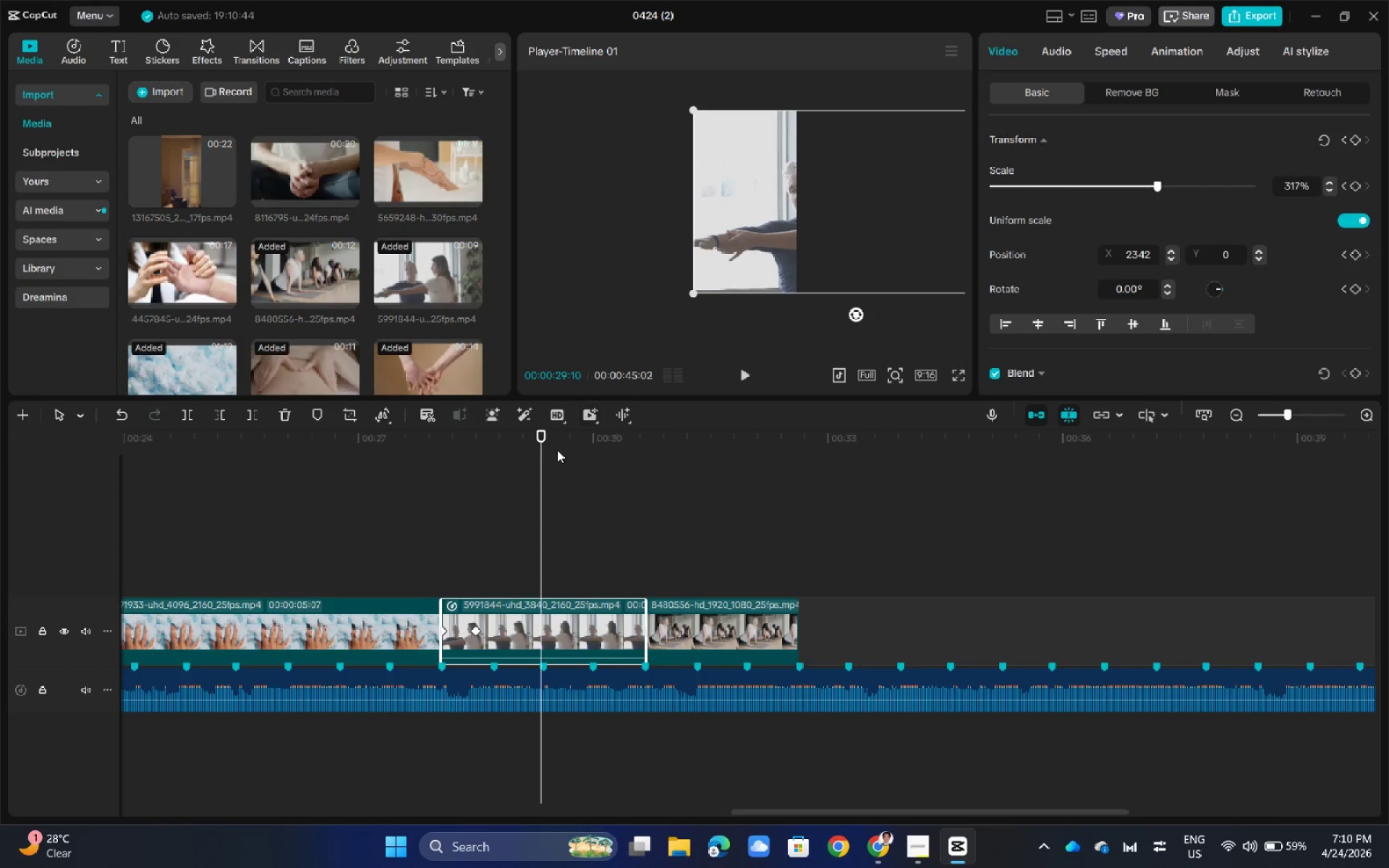 
left_click_drag(start_coordinate=[541, 441], to_coordinate=[441, 458])
 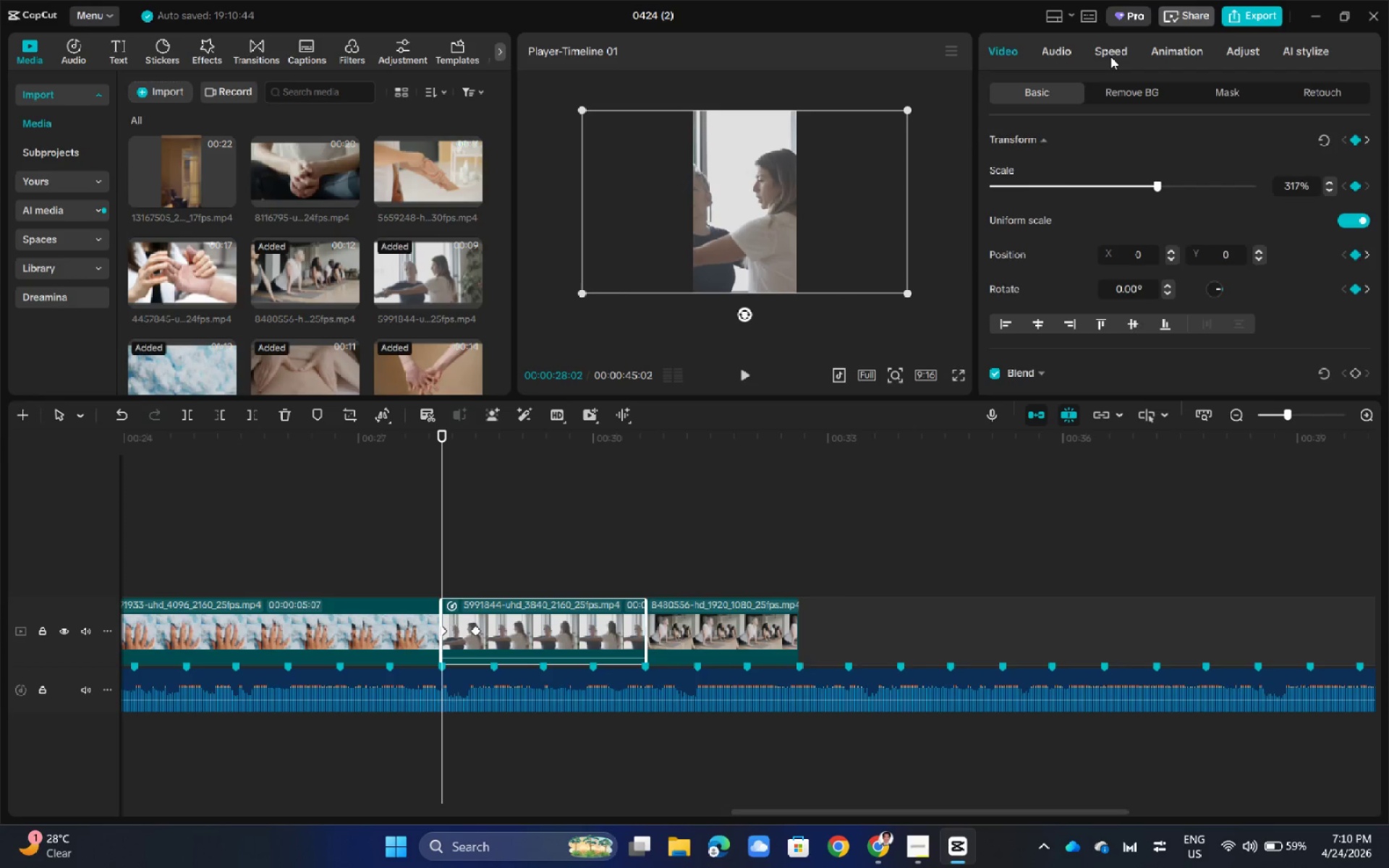 
left_click([1110, 56])
 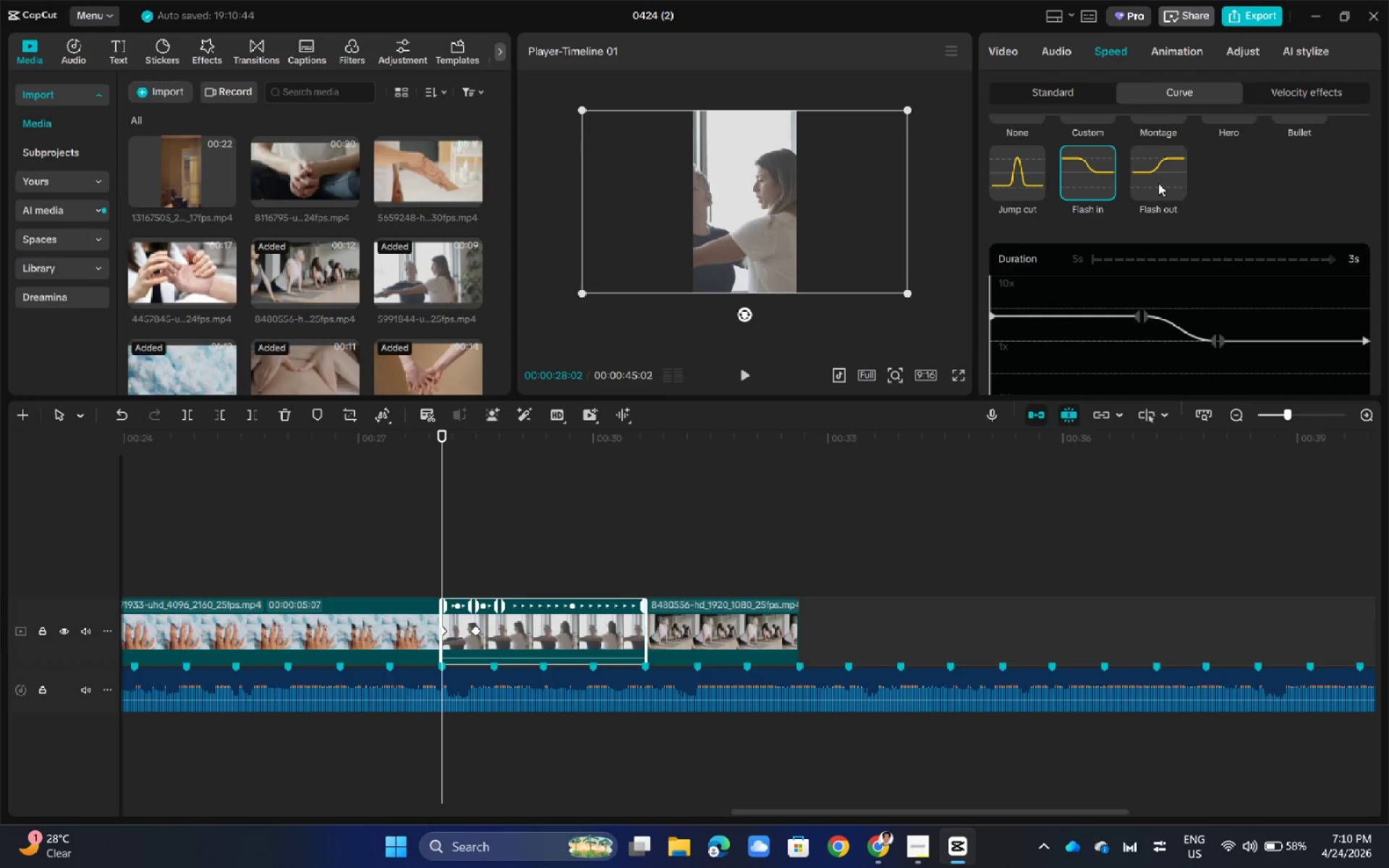 
scroll: coordinate [1126, 252], scroll_direction: up, amount: 3.0
 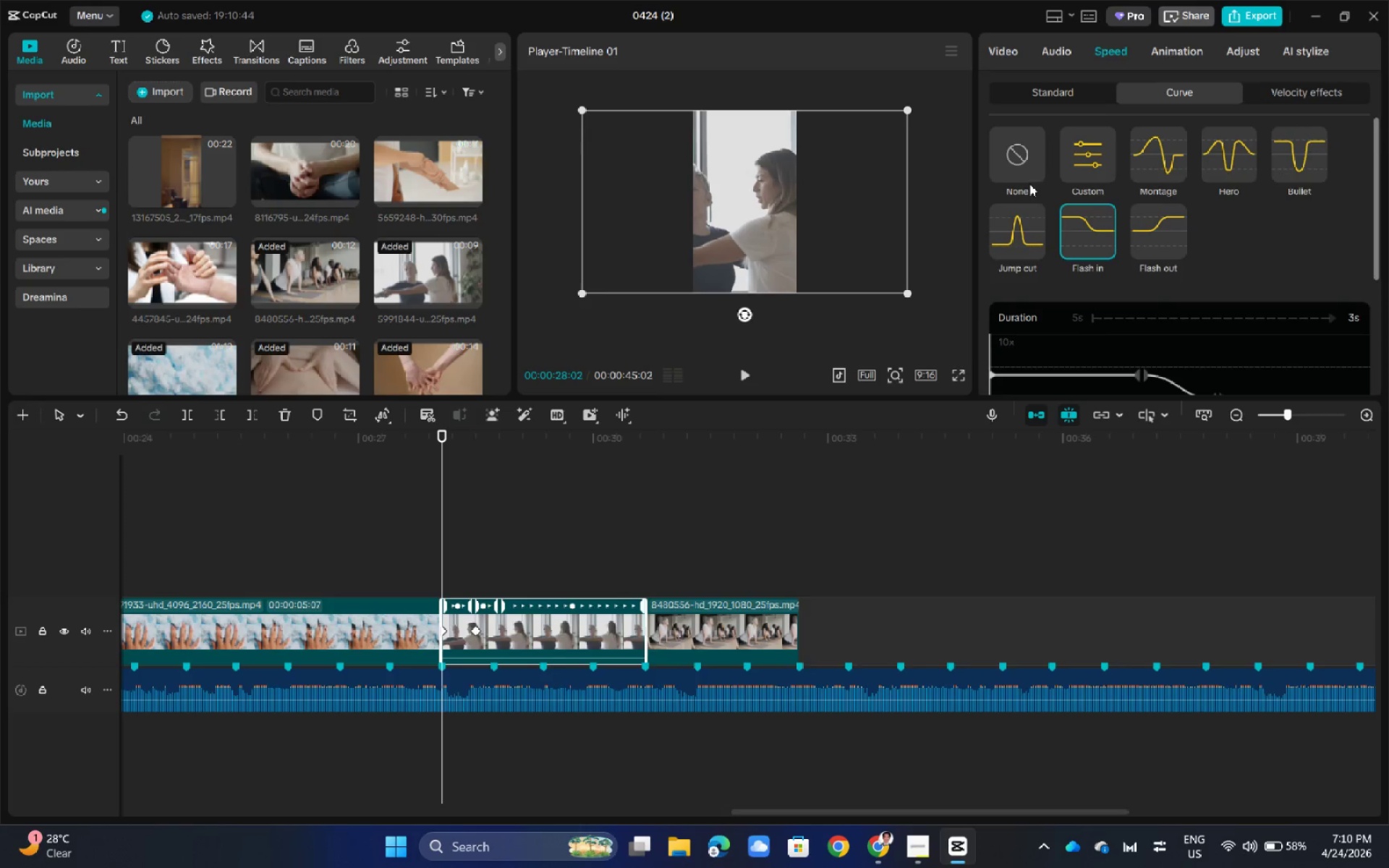 
left_click([1029, 184])
 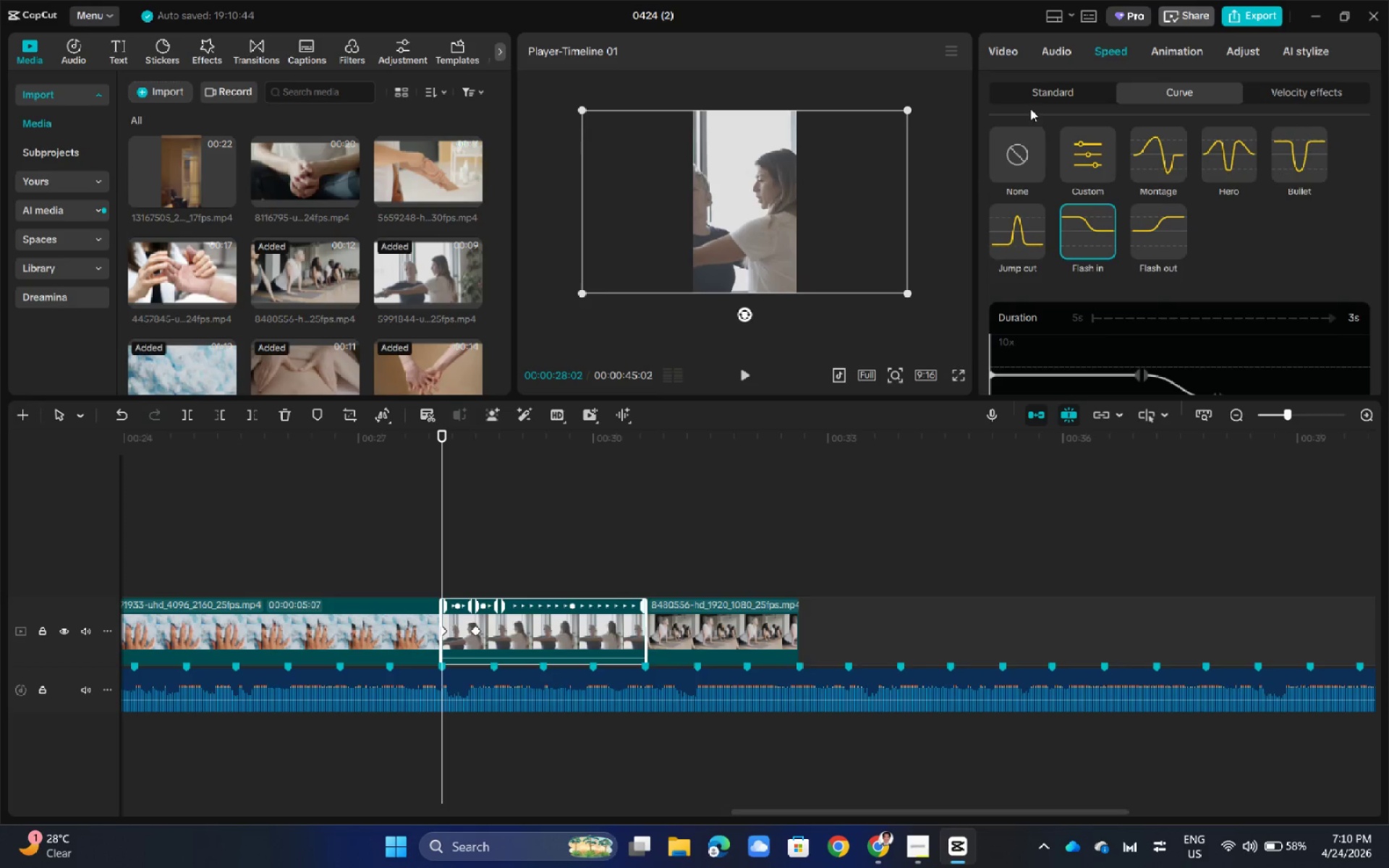 
left_click([1015, 142])
 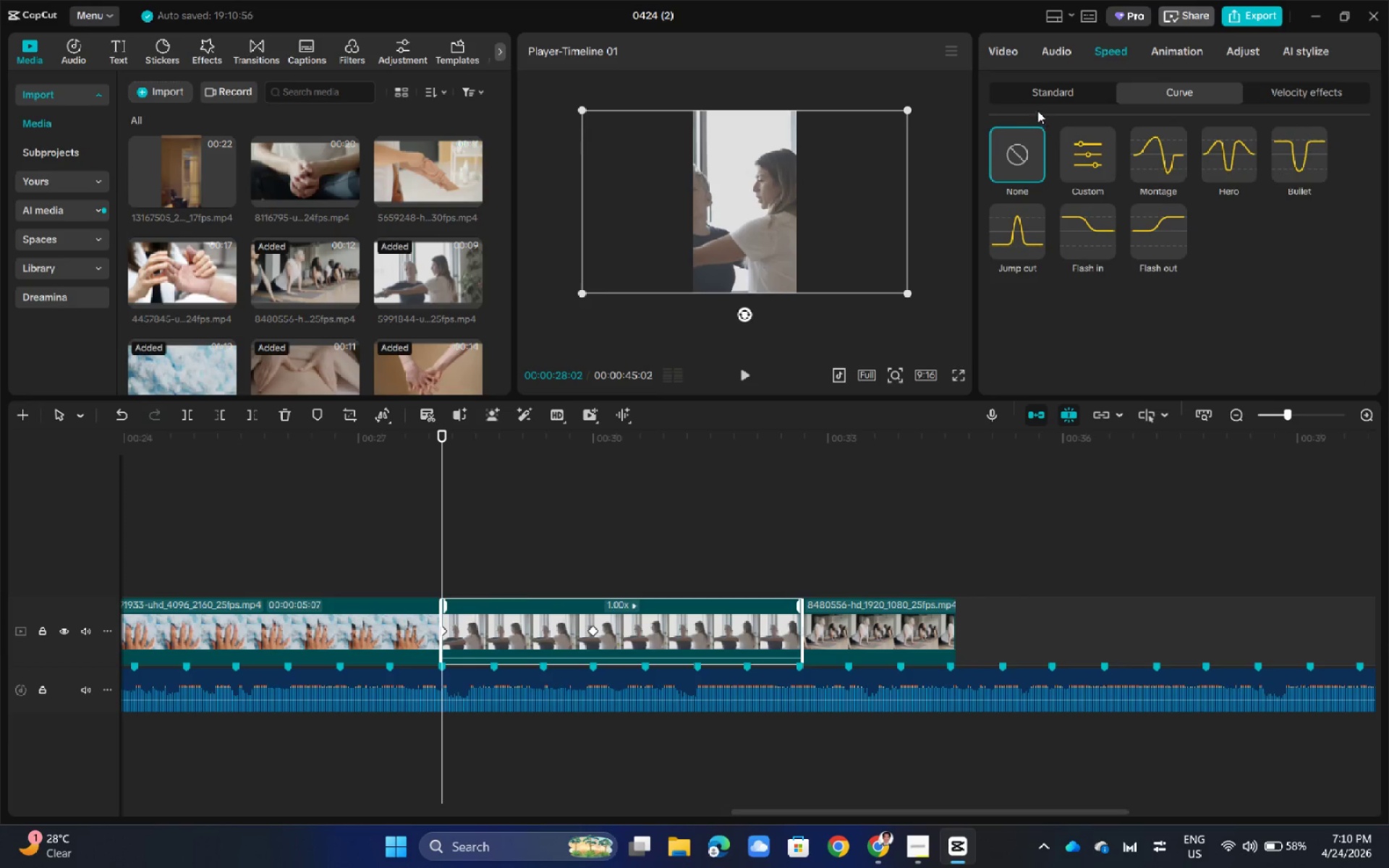 
left_click([1045, 97])
 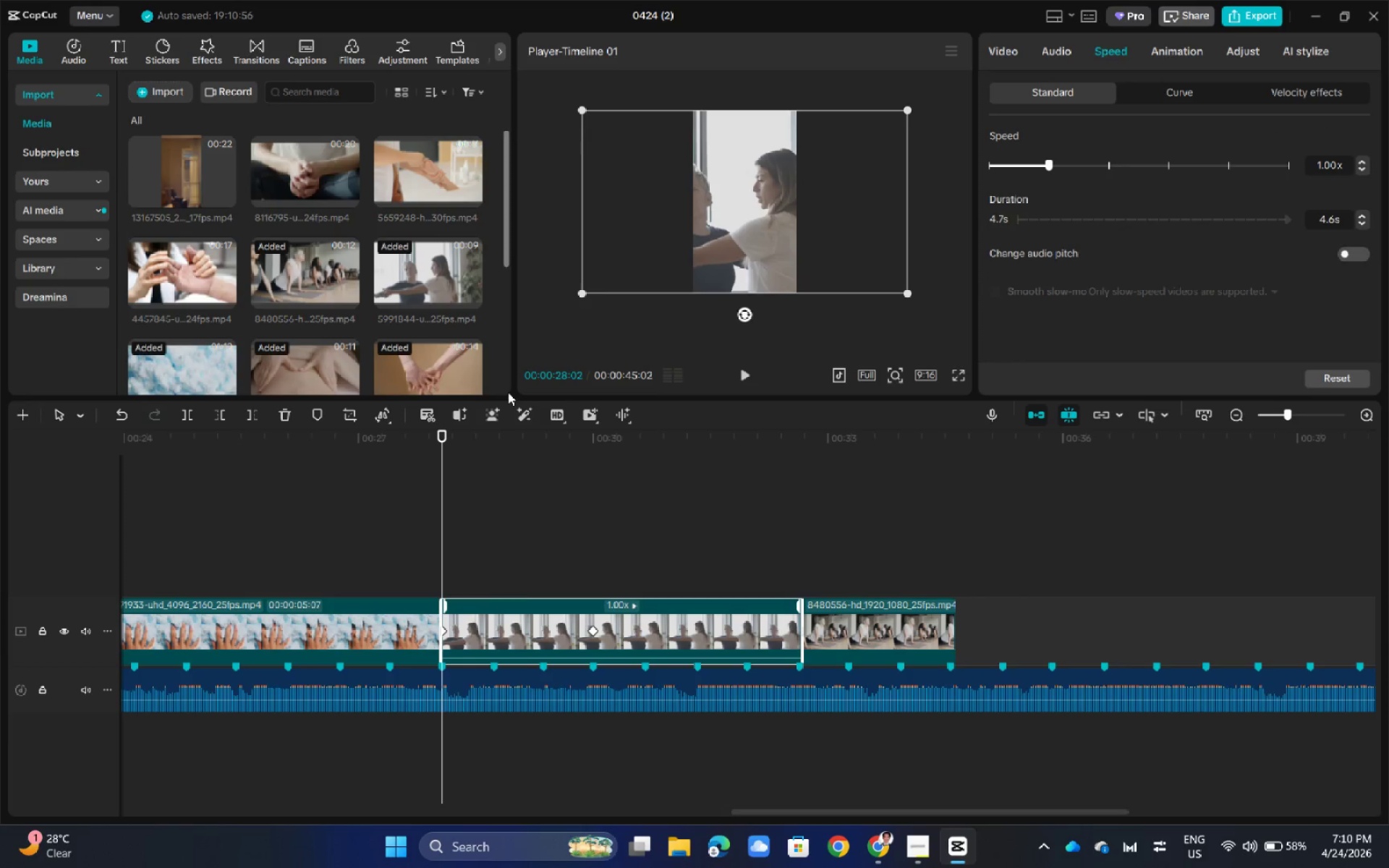 
key(Space)
 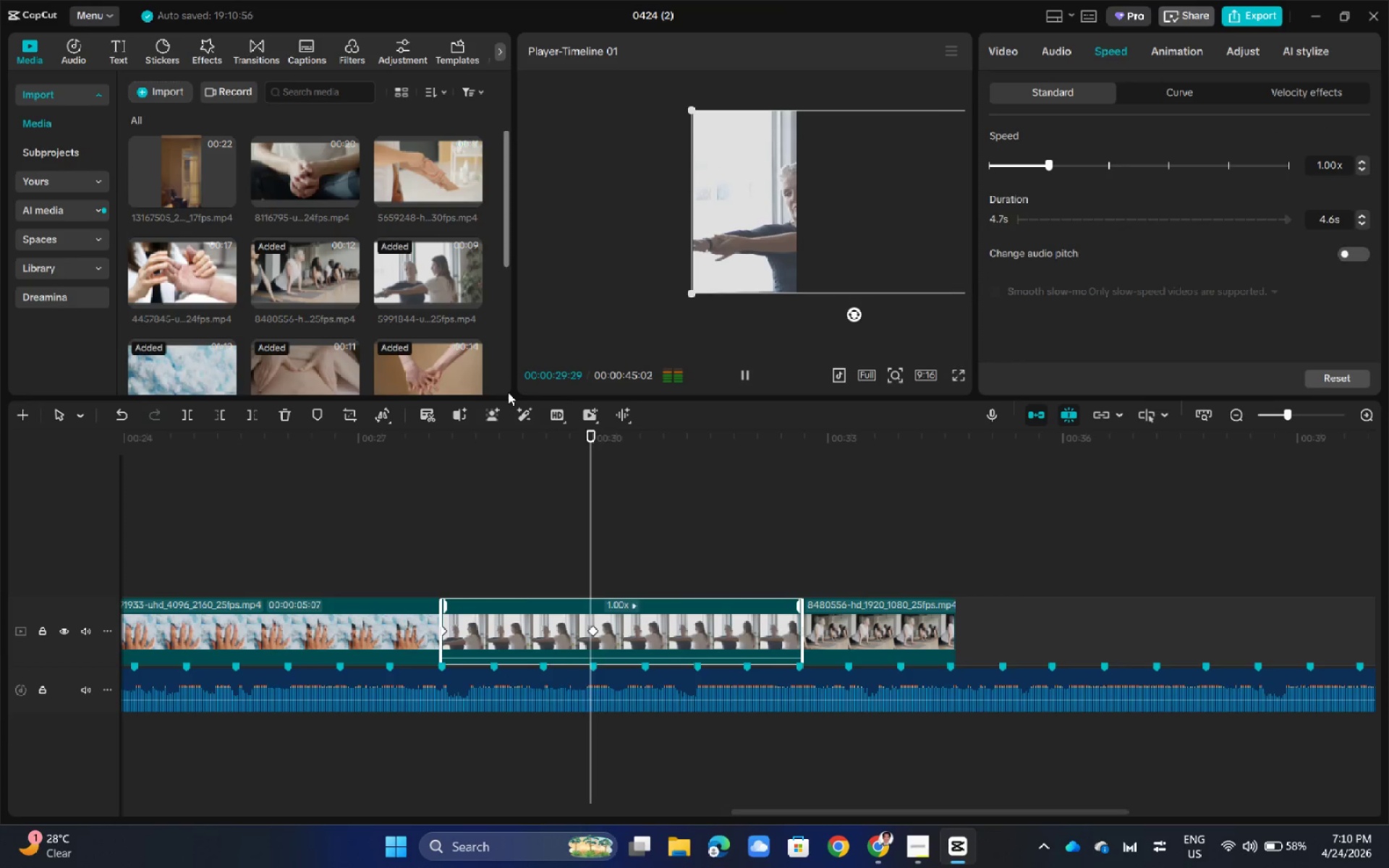 
key(Space)
 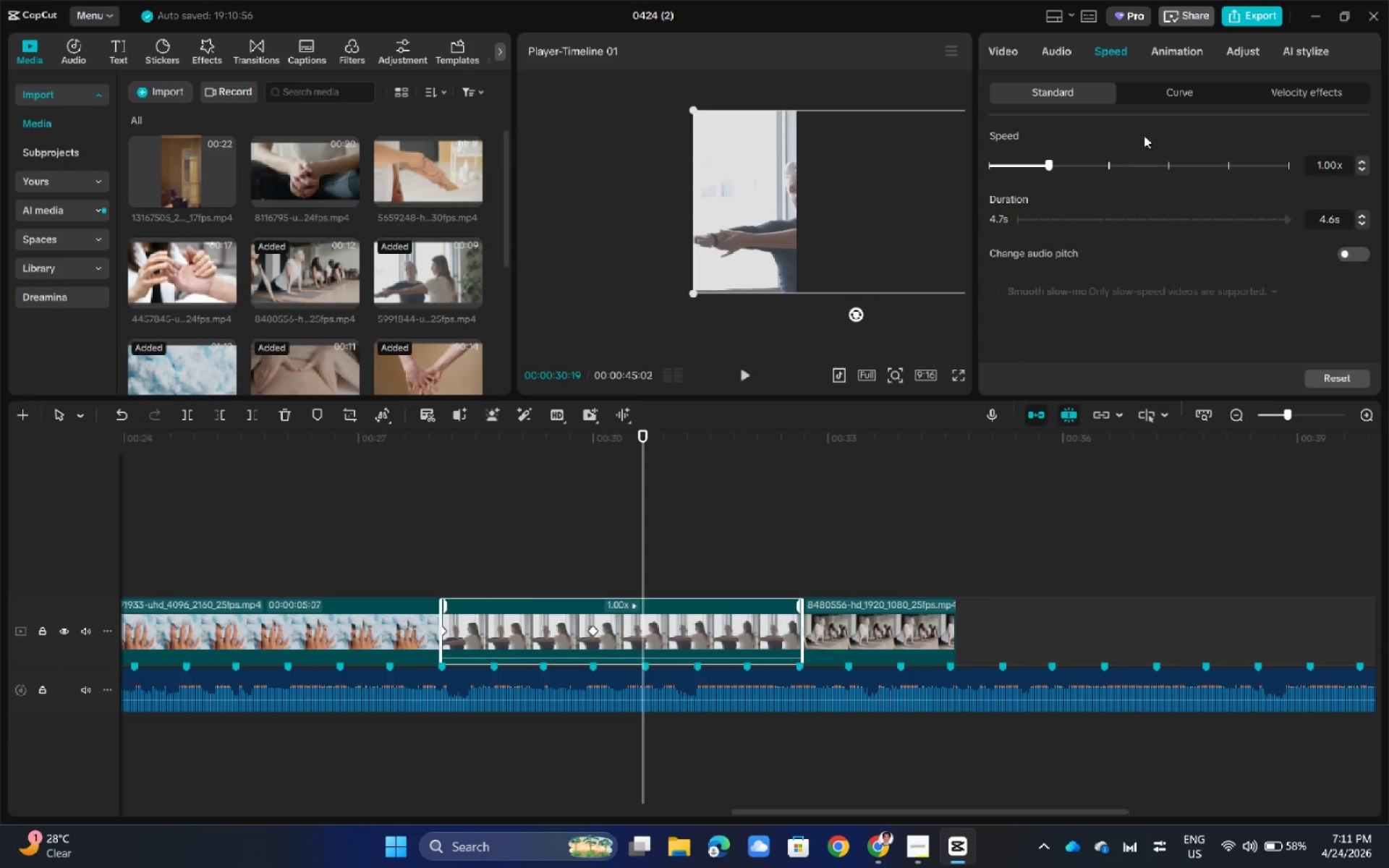 
left_click([1201, 87])
 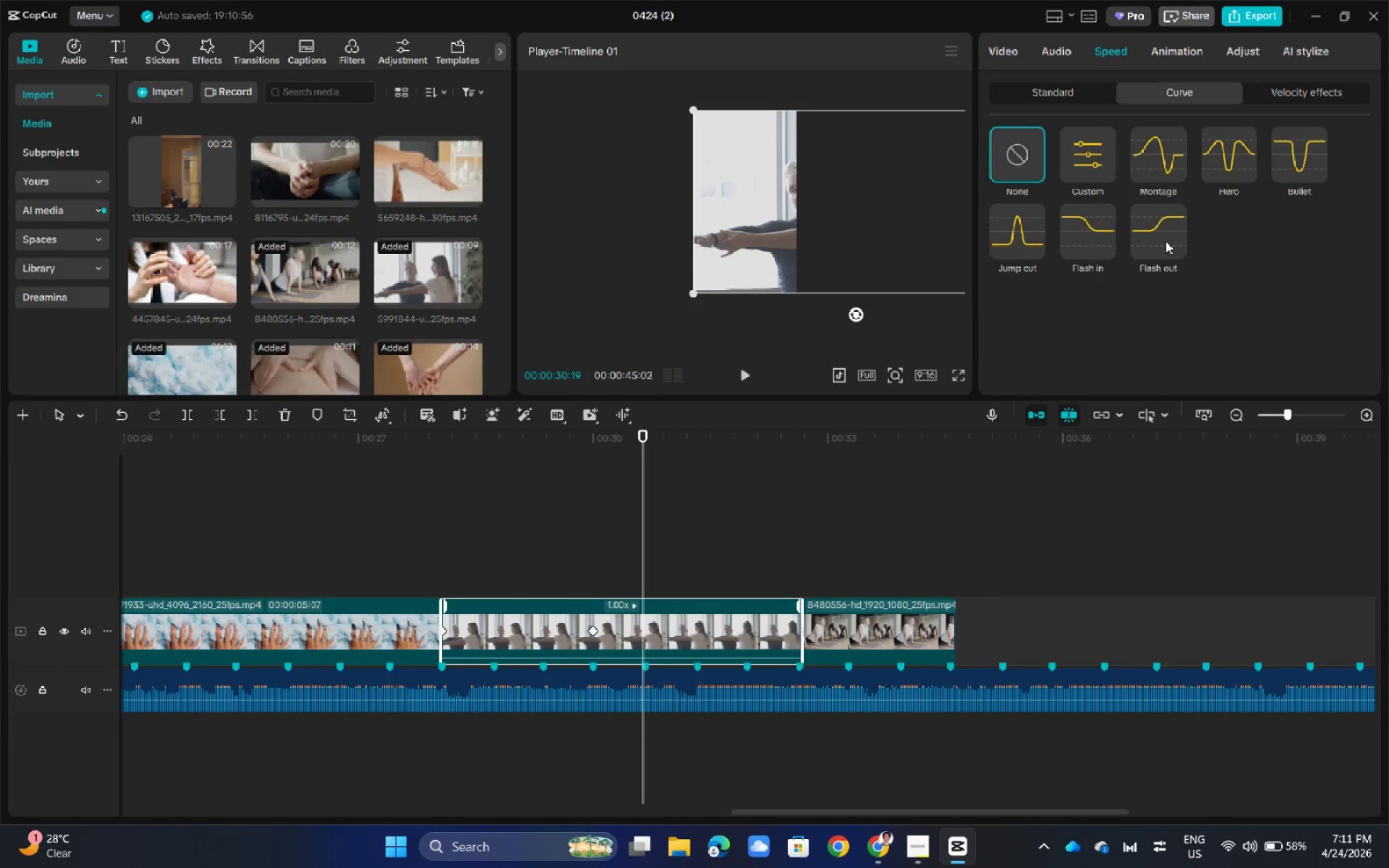 
left_click([1165, 241])
 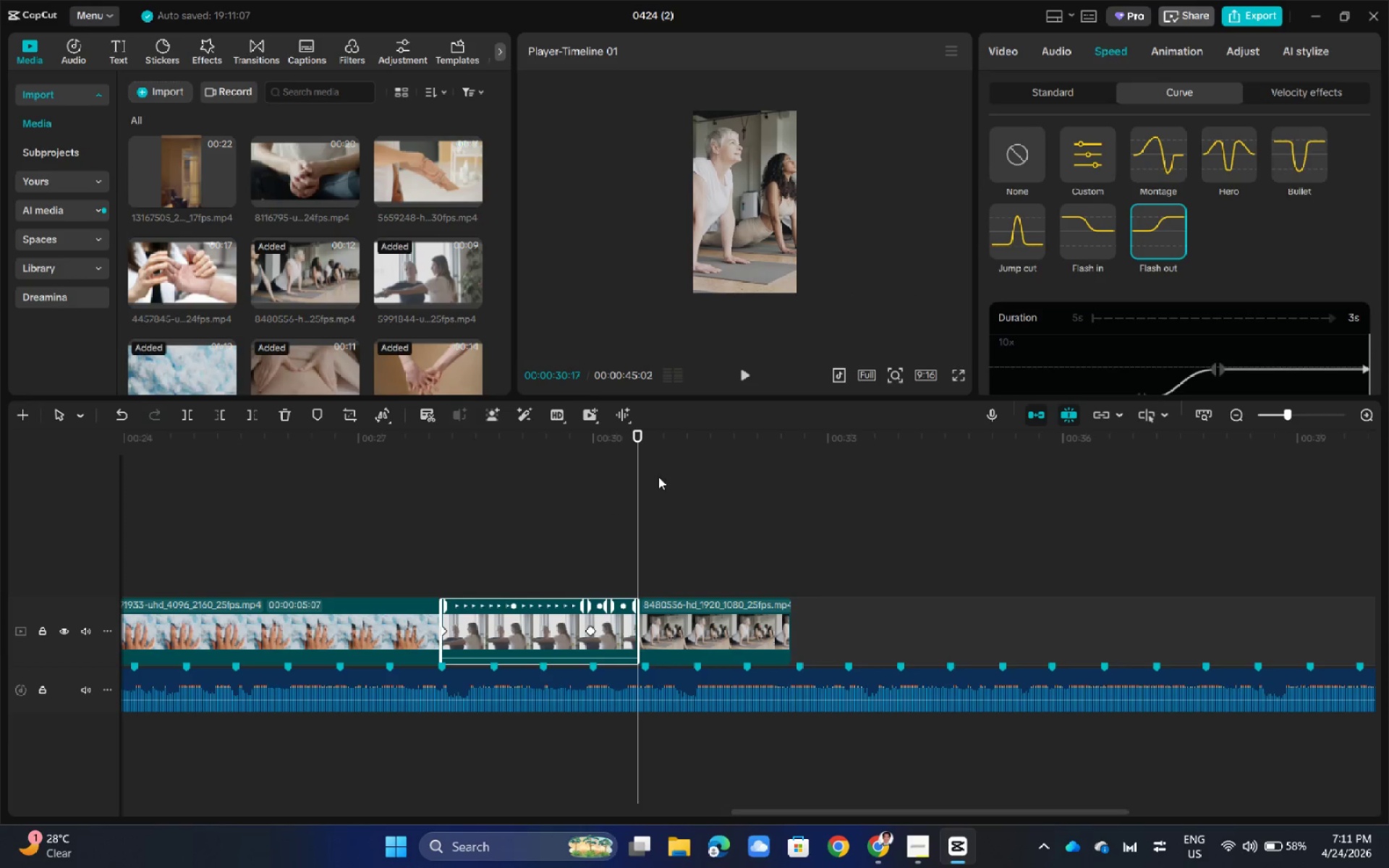 
left_click_drag(start_coordinate=[644, 435], to_coordinate=[440, 477])
 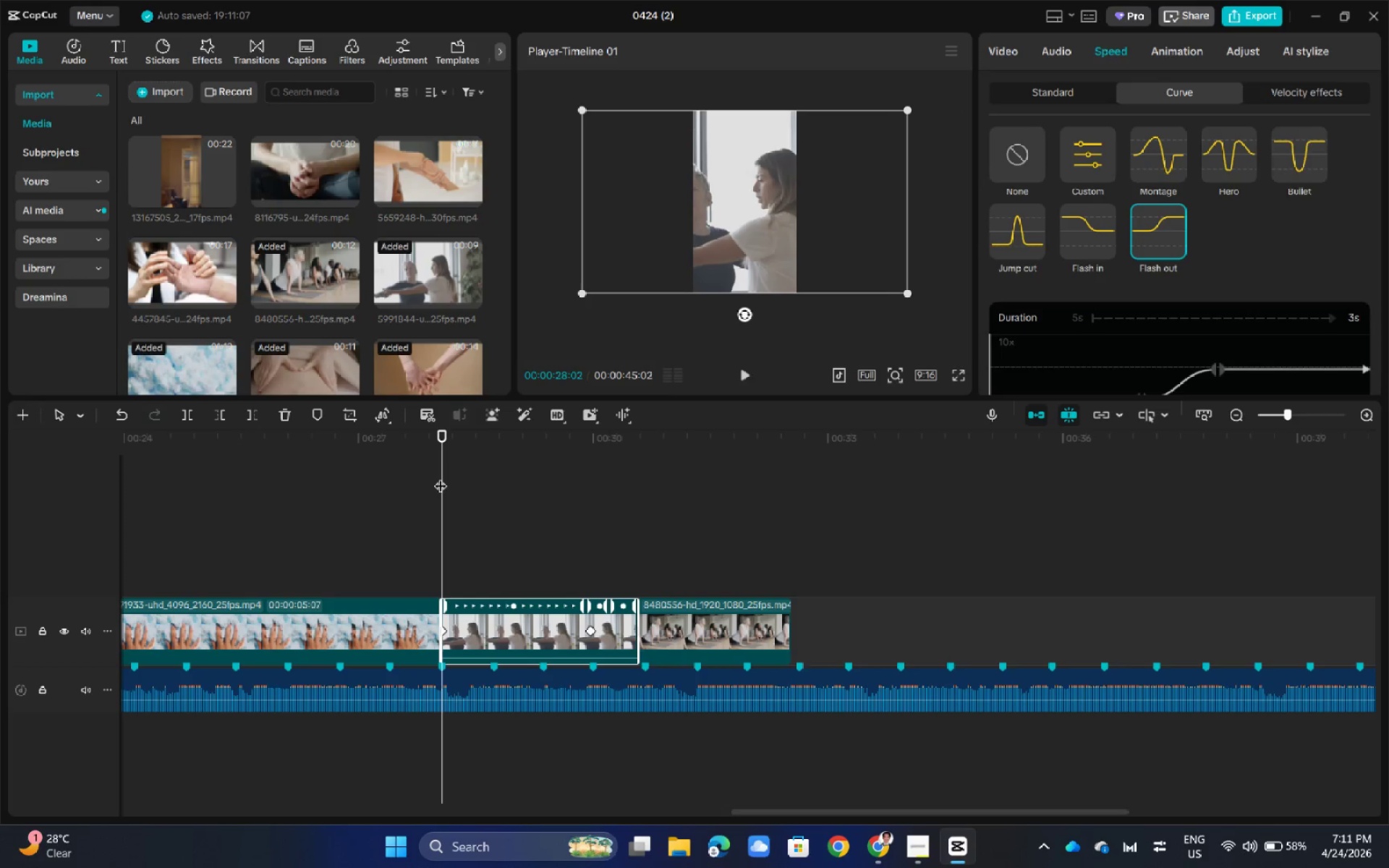 
key(Space)
 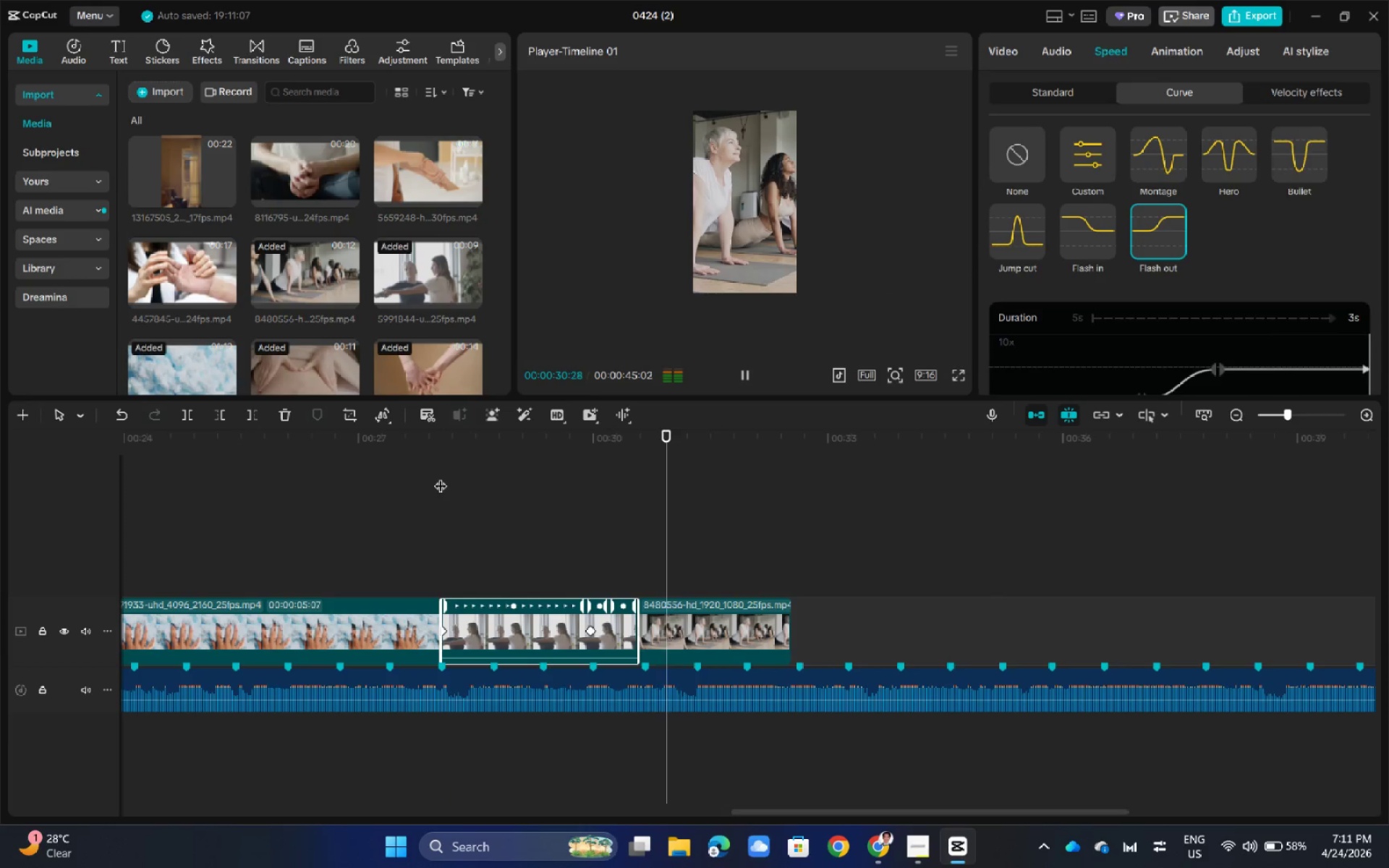 
key(Space)
 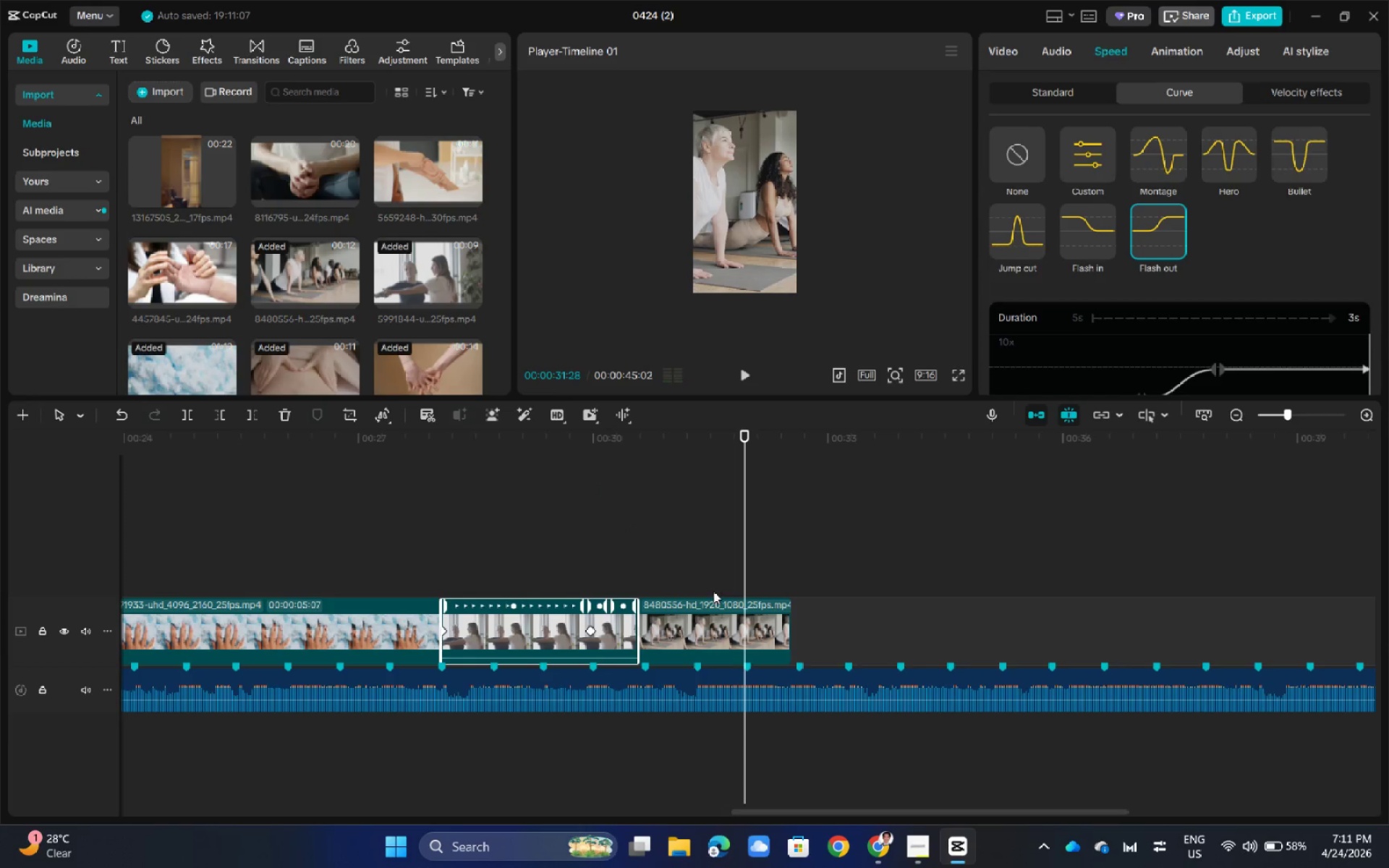 
left_click([704, 611])
 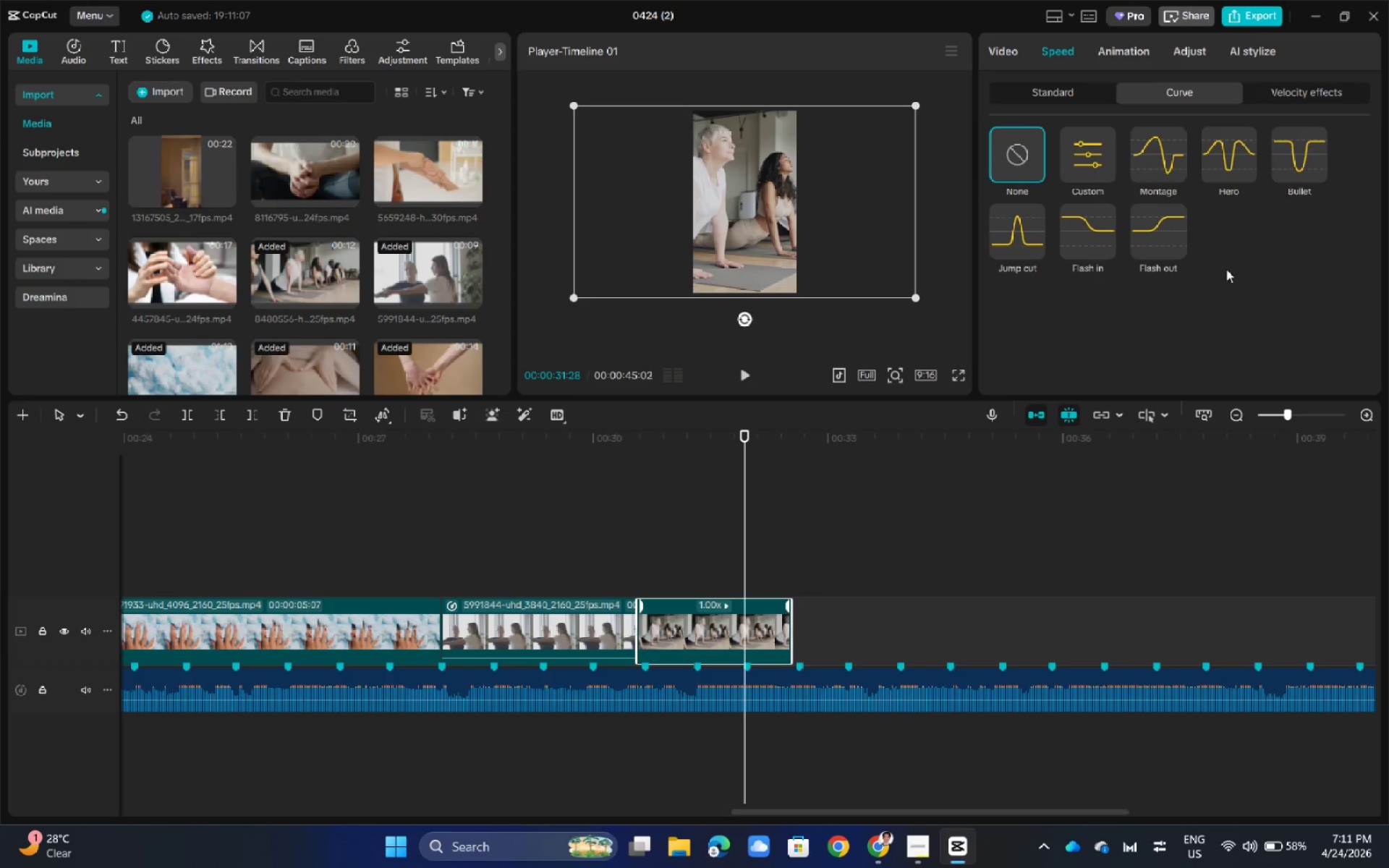 
left_click([1174, 235])
 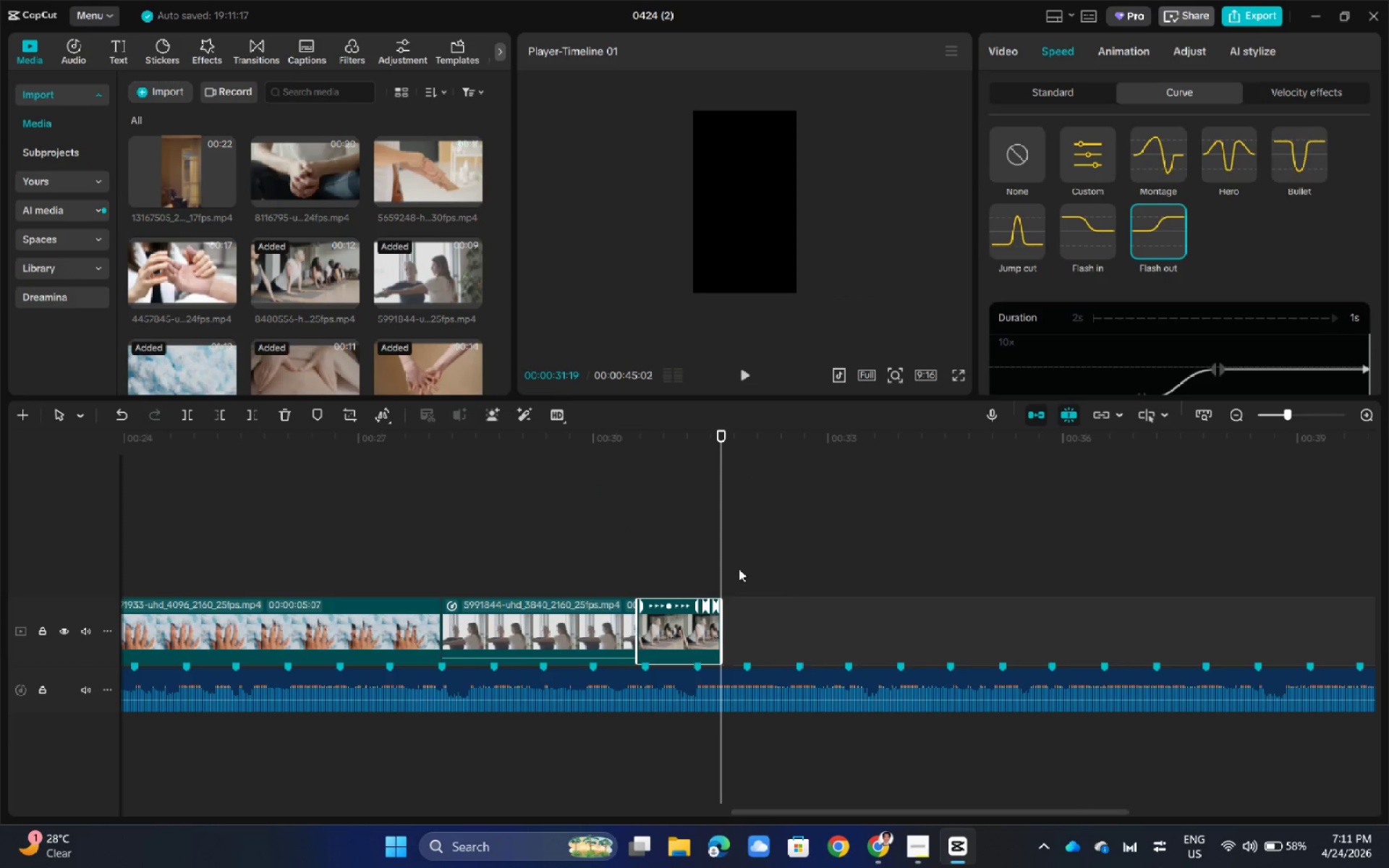 
left_click_drag(start_coordinate=[721, 613], to_coordinate=[739, 615])
 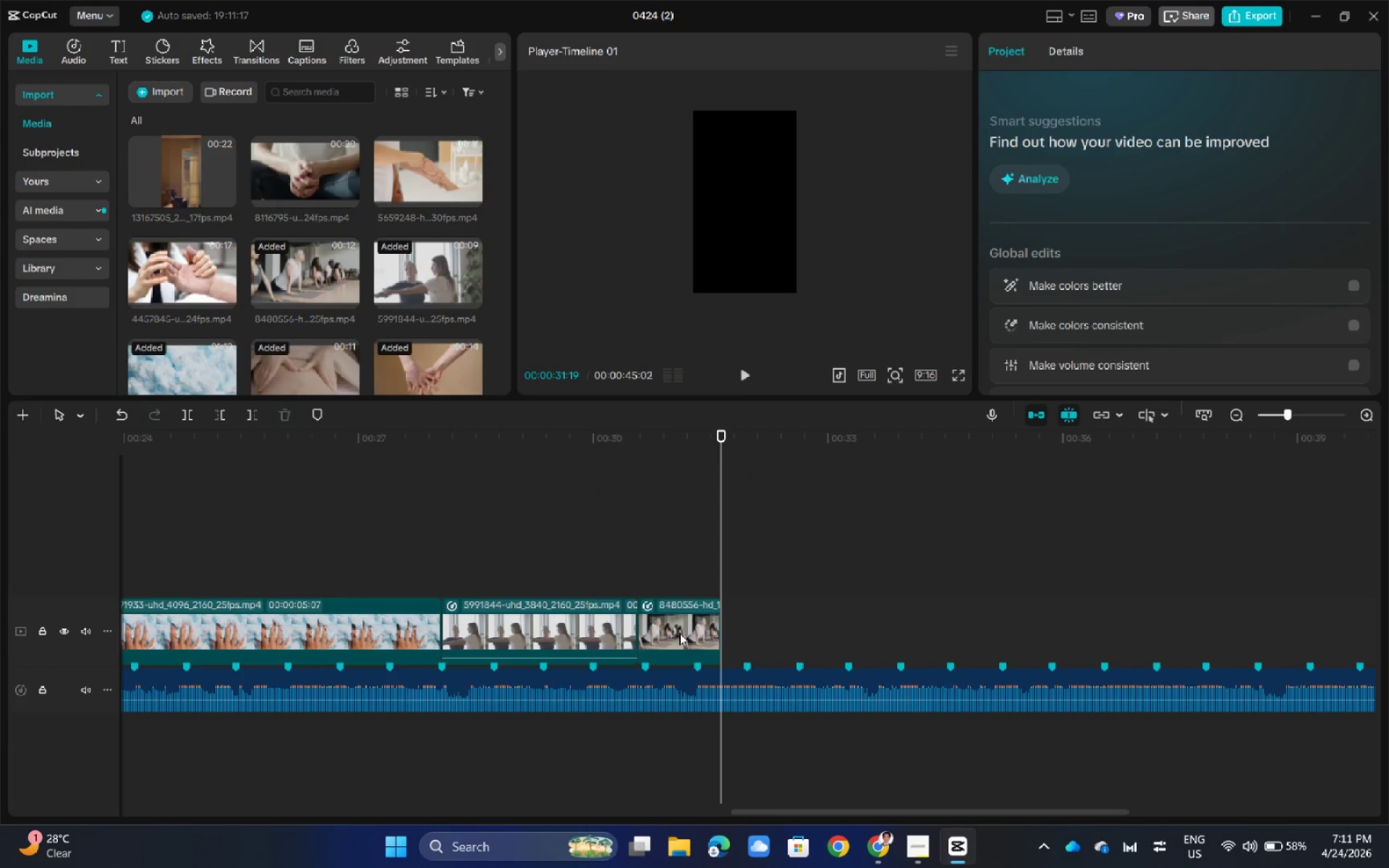 
left_click([679, 633])
 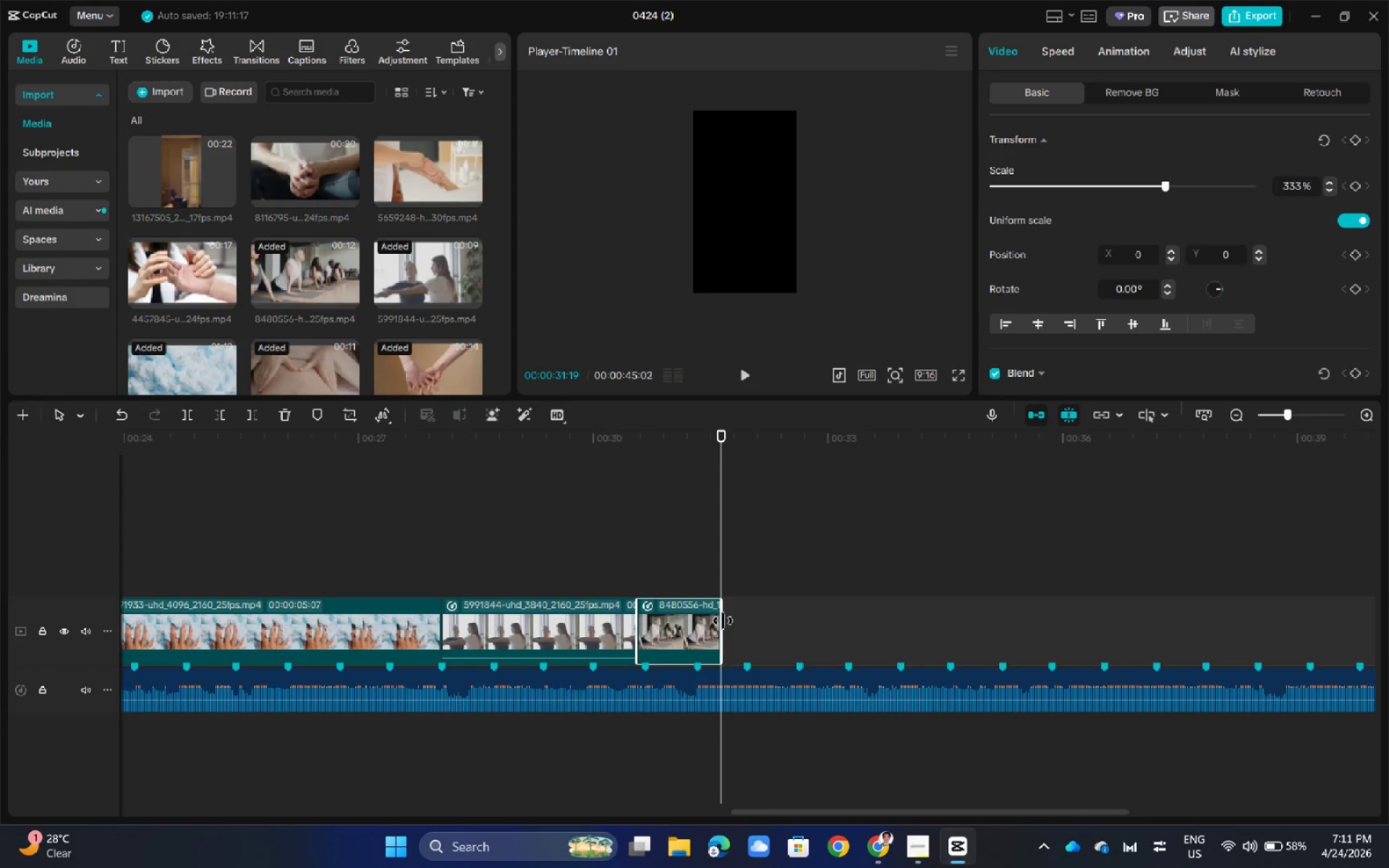 
left_click_drag(start_coordinate=[723, 621], to_coordinate=[745, 623])
 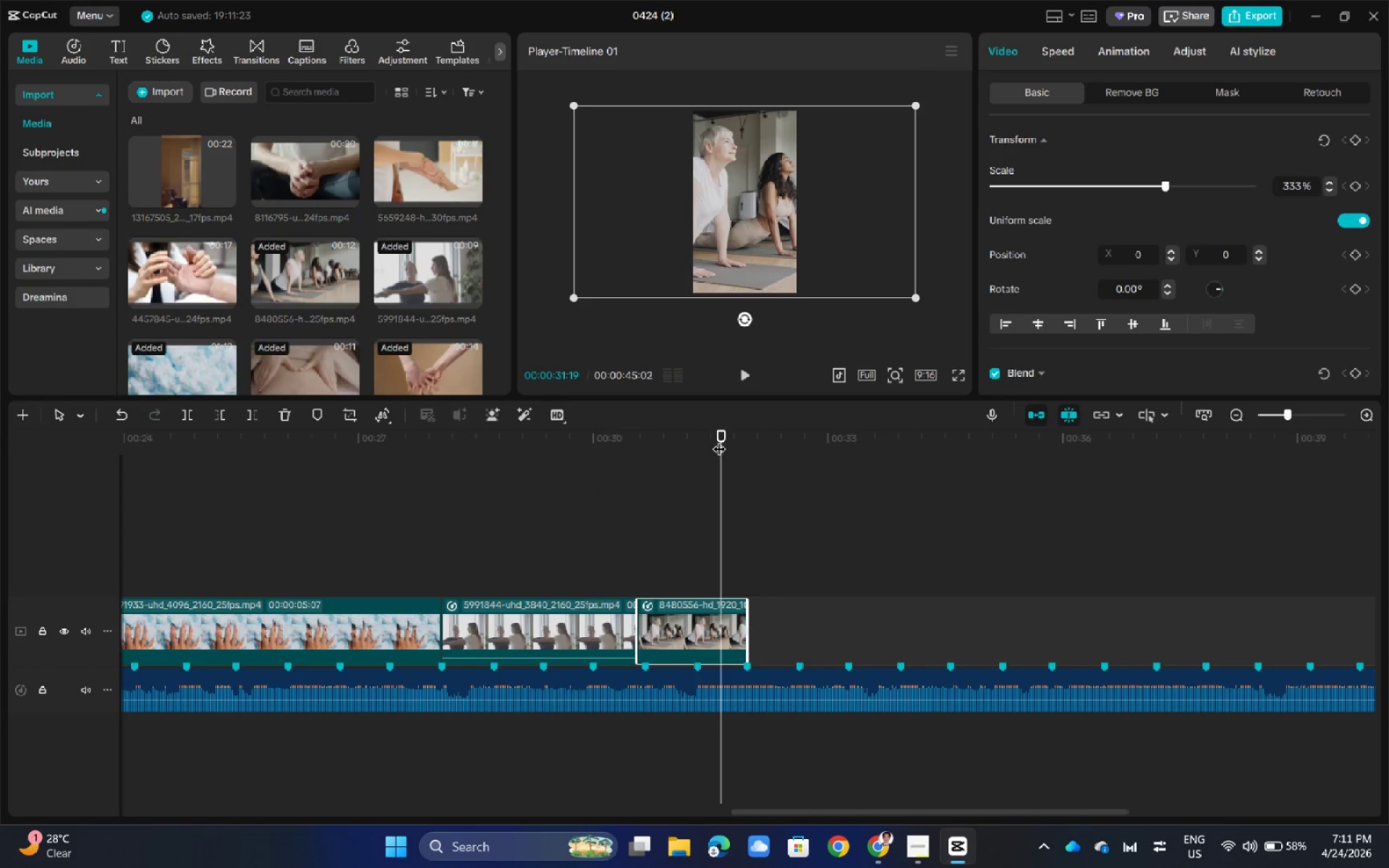 
left_click_drag(start_coordinate=[723, 436], to_coordinate=[636, 461])
 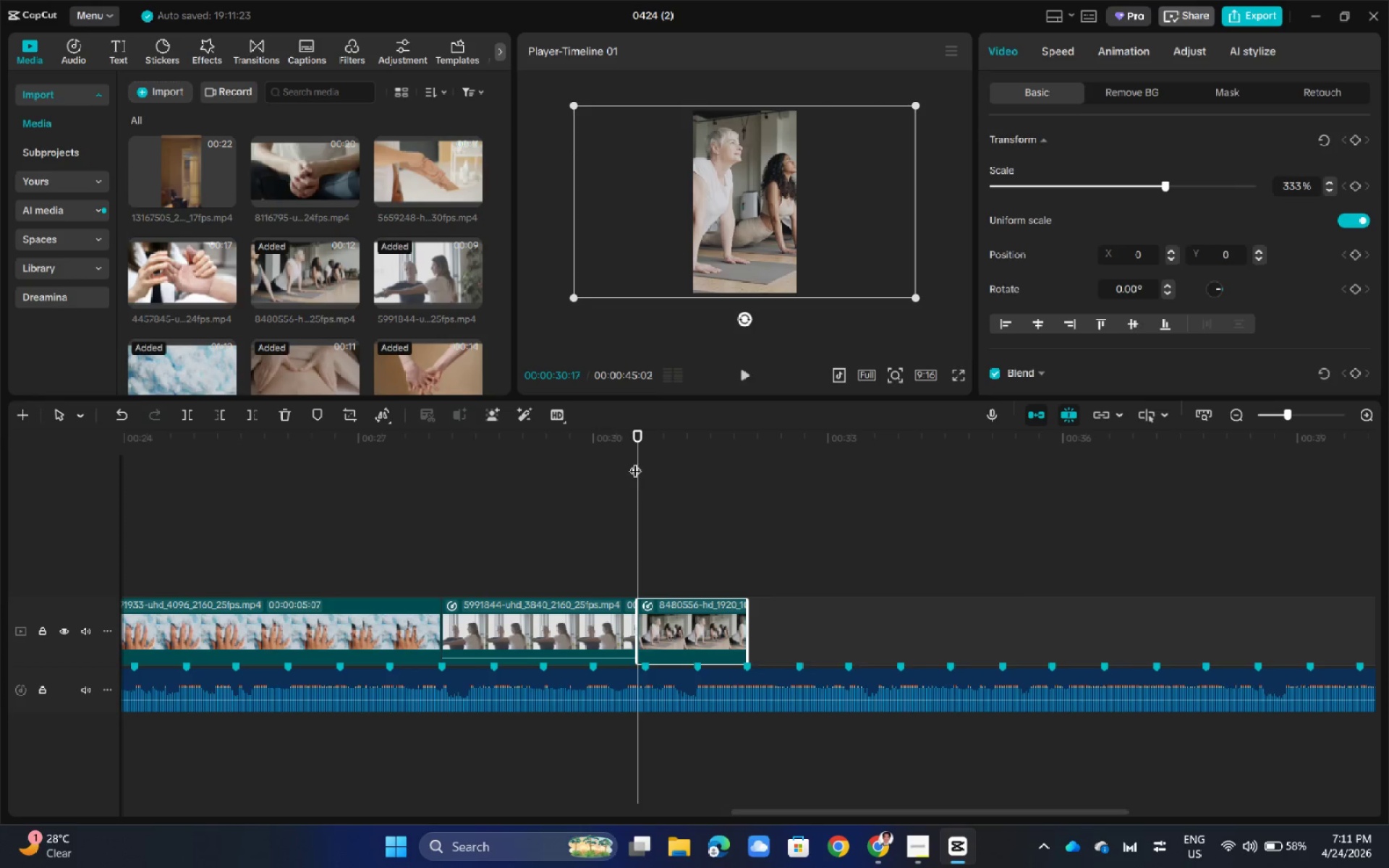 
key(Space)
 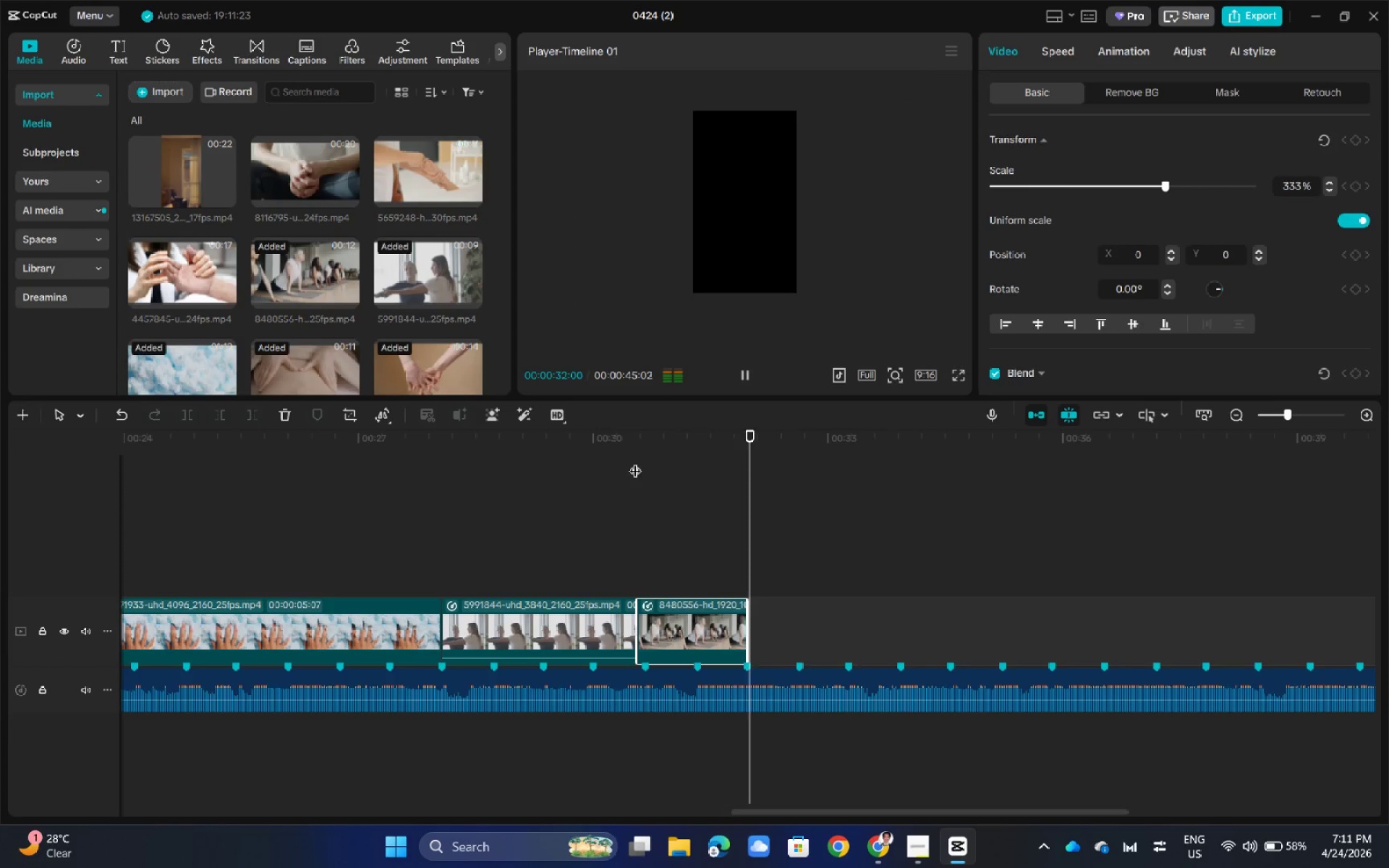 
key(Space)
 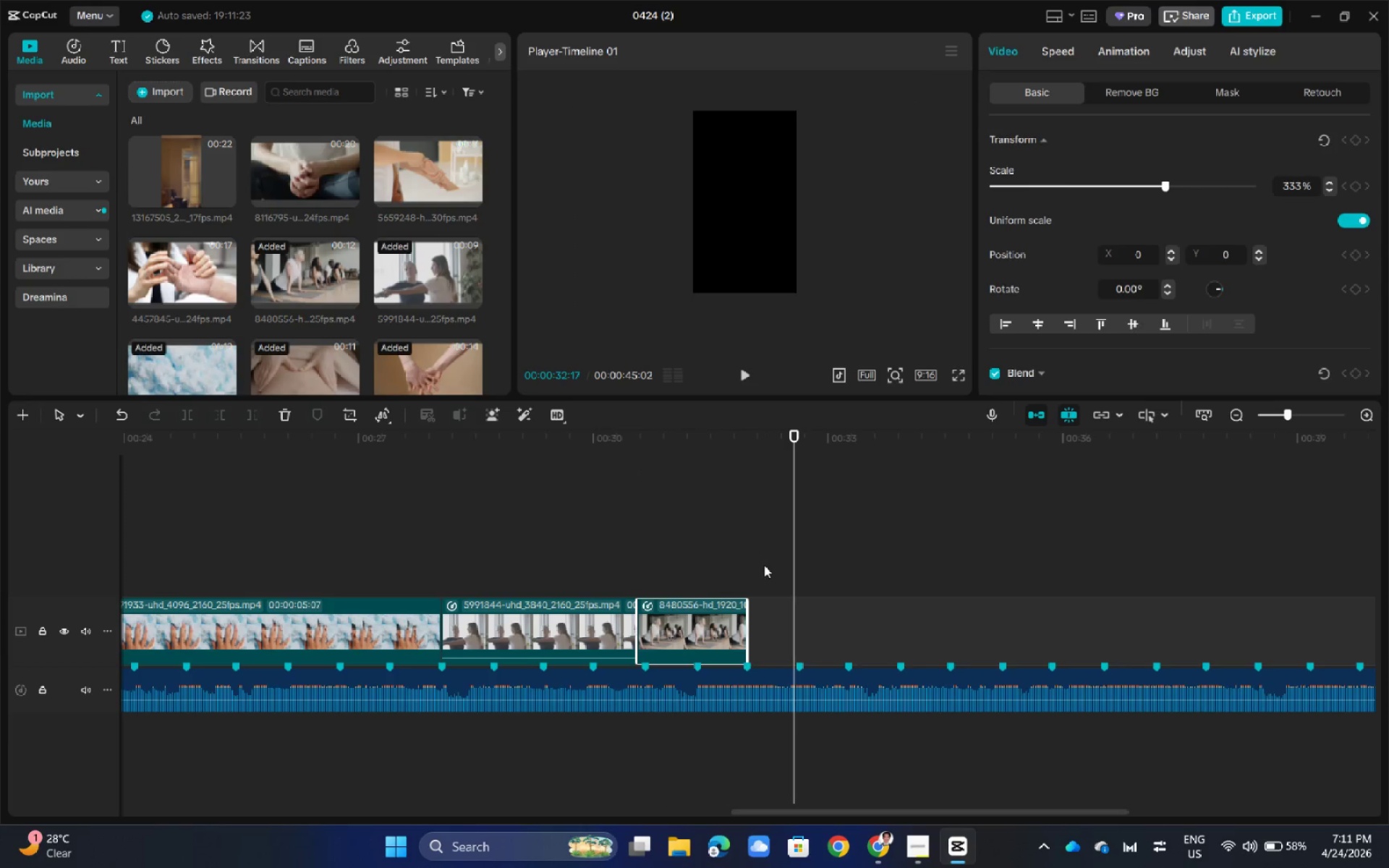 
hold_key(key=ControlLeft, duration=0.7)
scroll: coordinate [764, 565], scroll_direction: up, amount: 8.0
 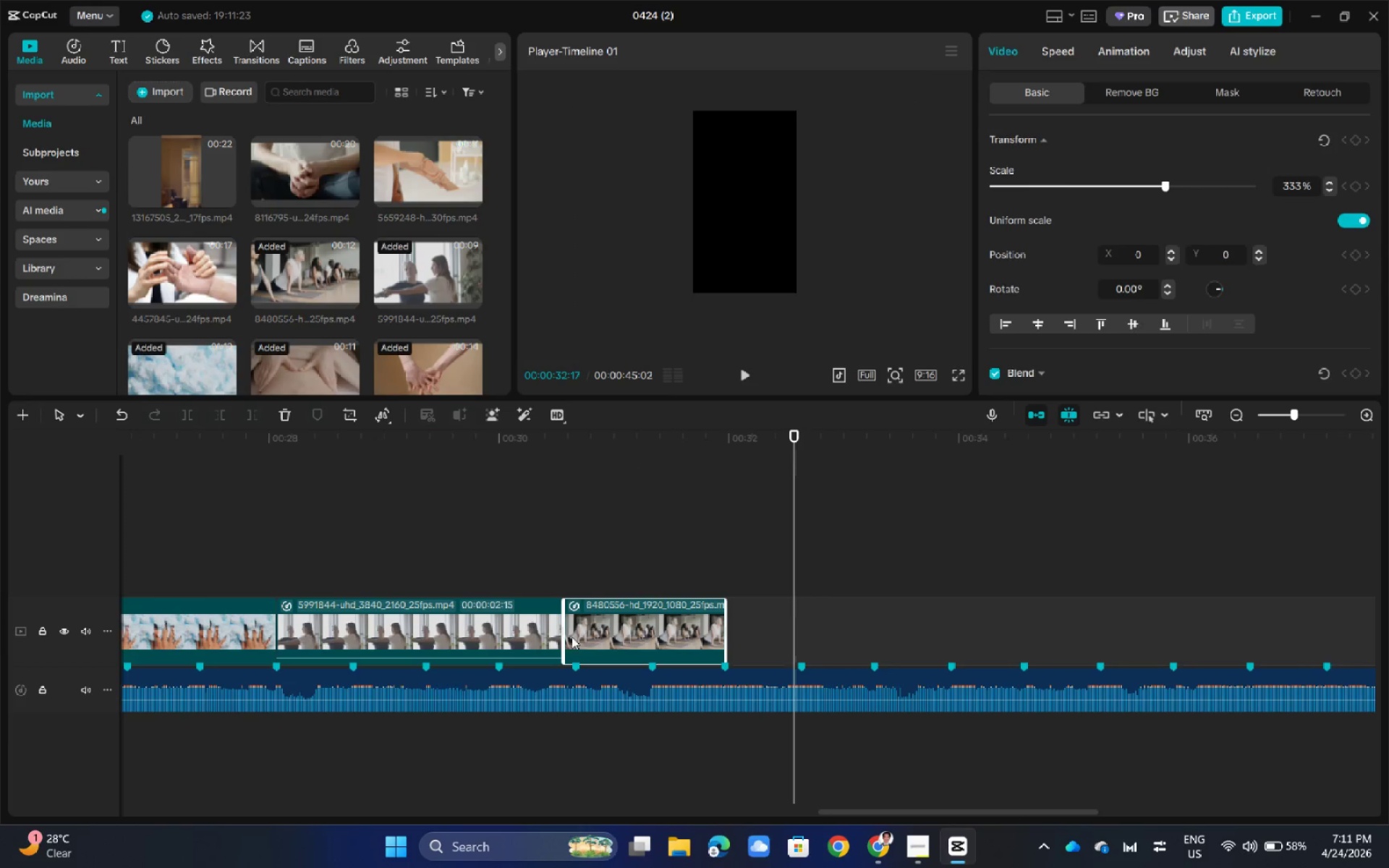 
left_click([525, 631])
 